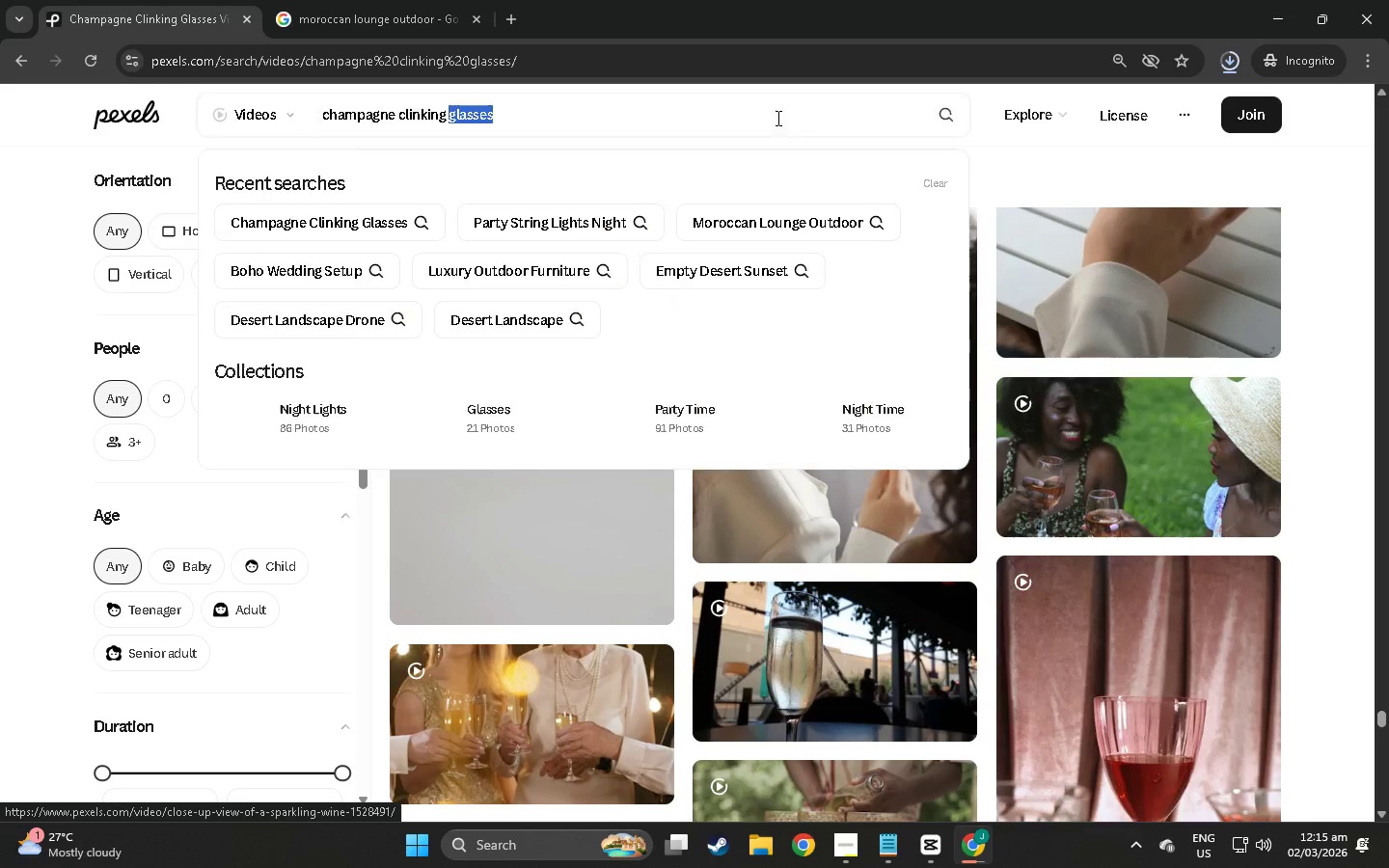 
triple_click([776, 118])
 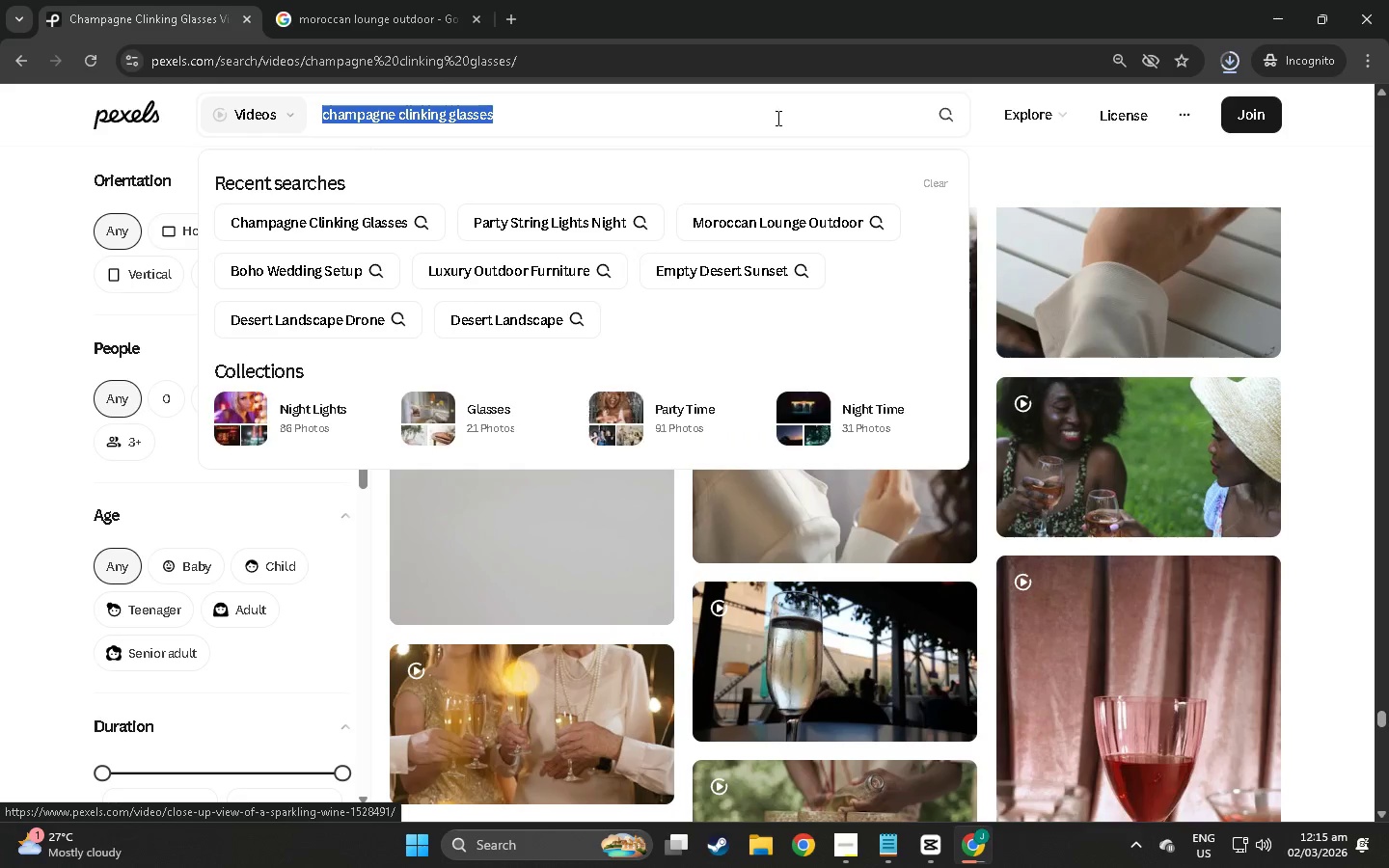 
key(Control+V)
 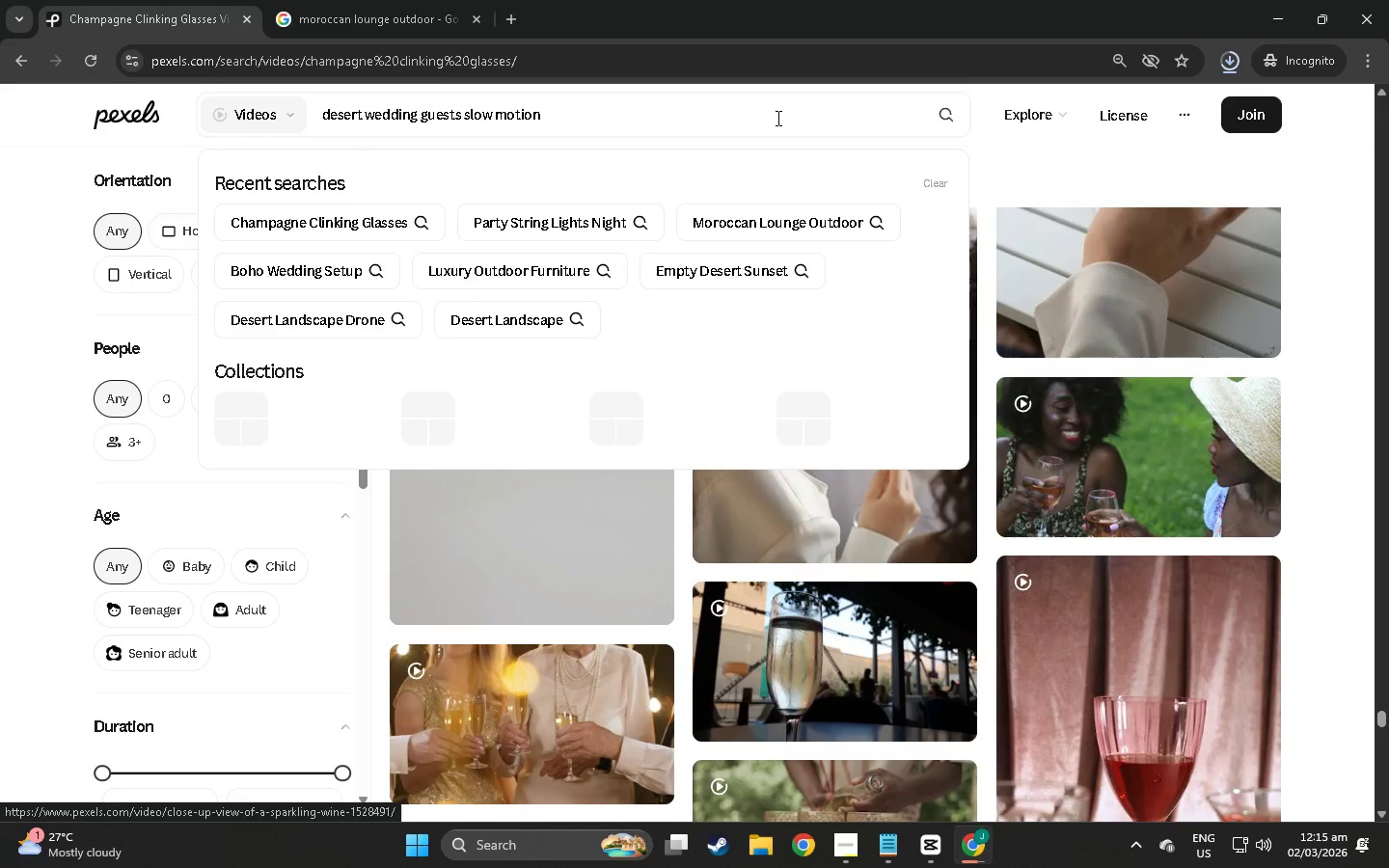 
key(Enter)
 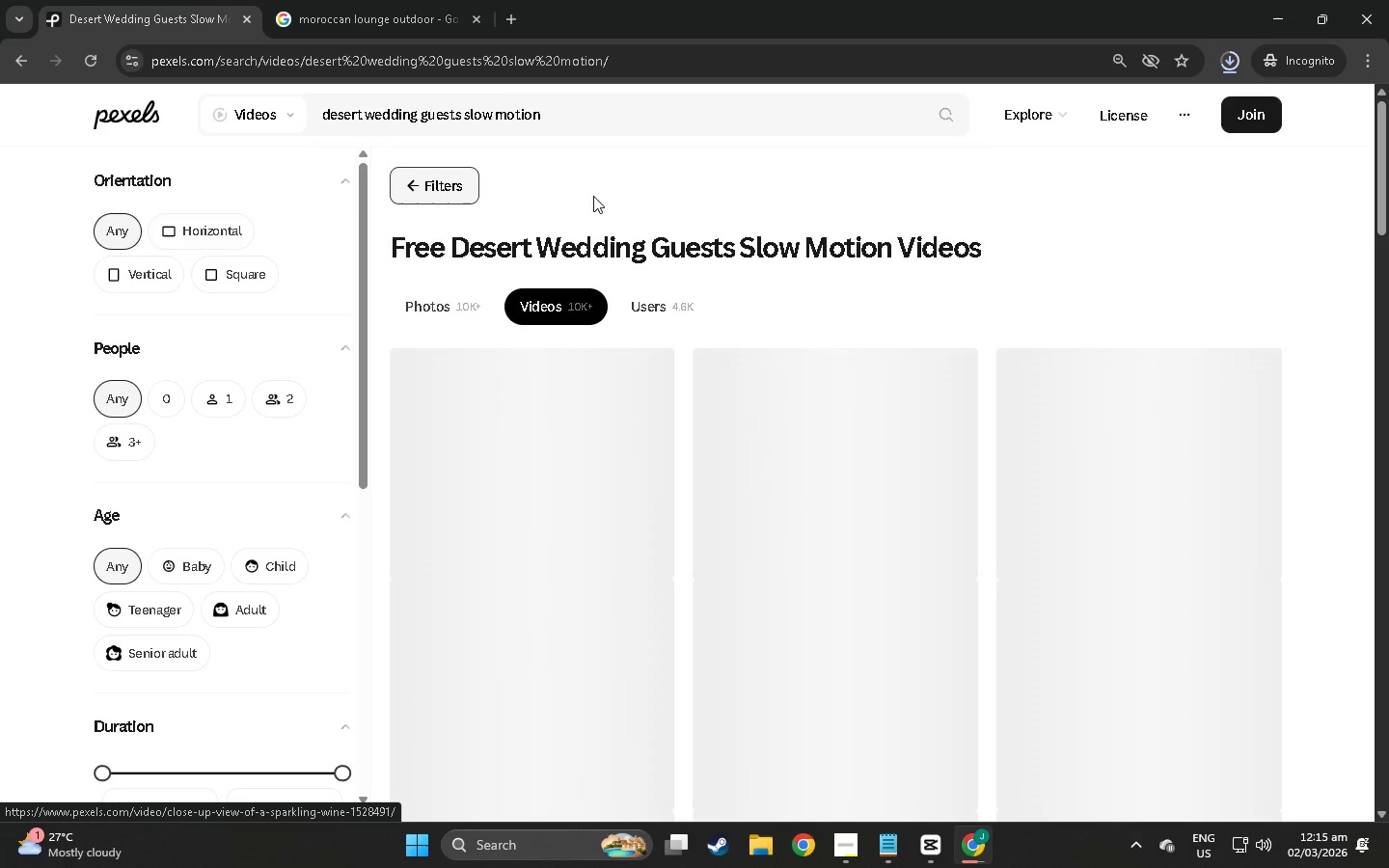 
scroll: coordinate [626, 395], scroll_direction: down, amount: 4.0
 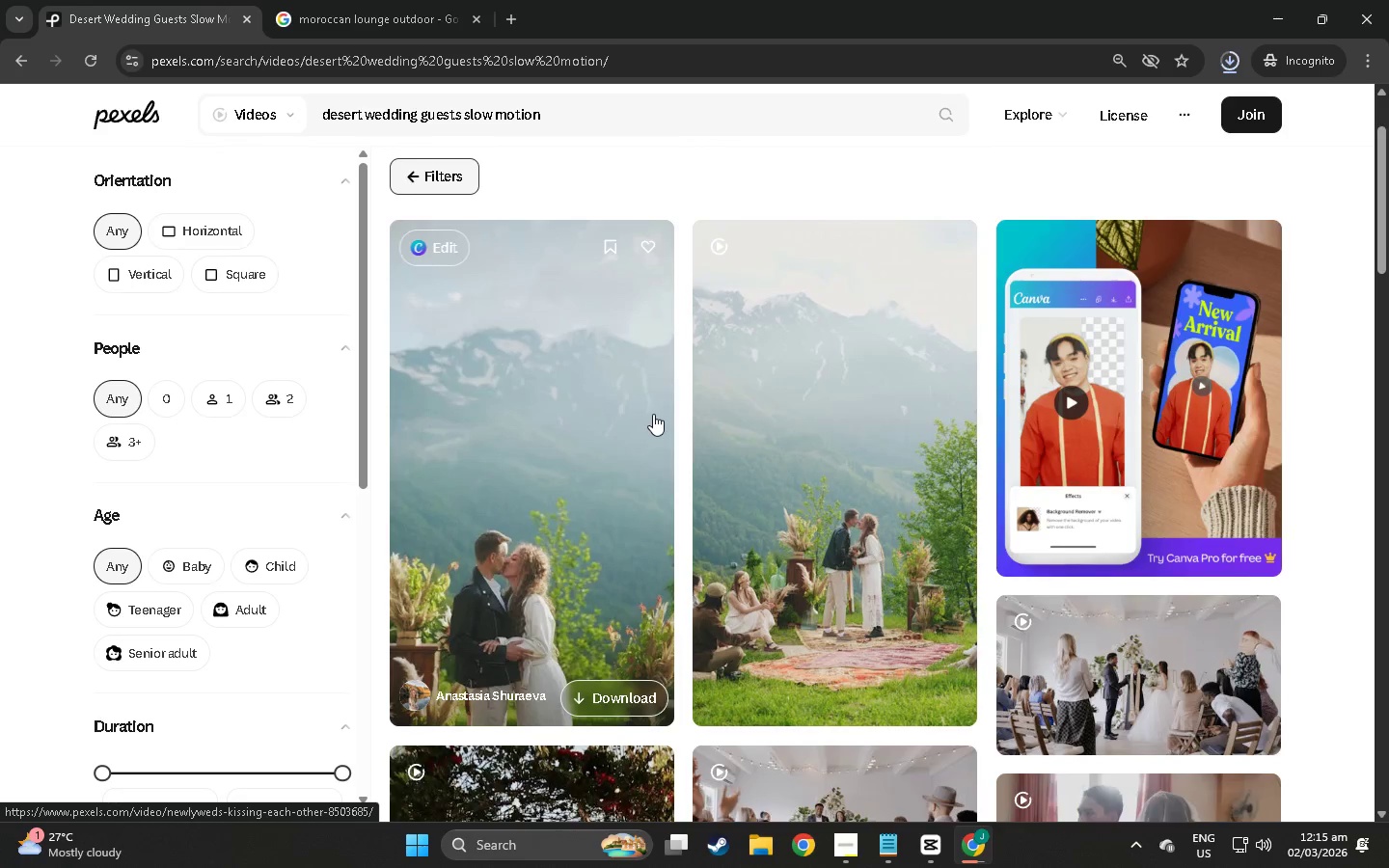 
scroll: coordinate [653, 415], scroll_direction: up, amount: 4.0
 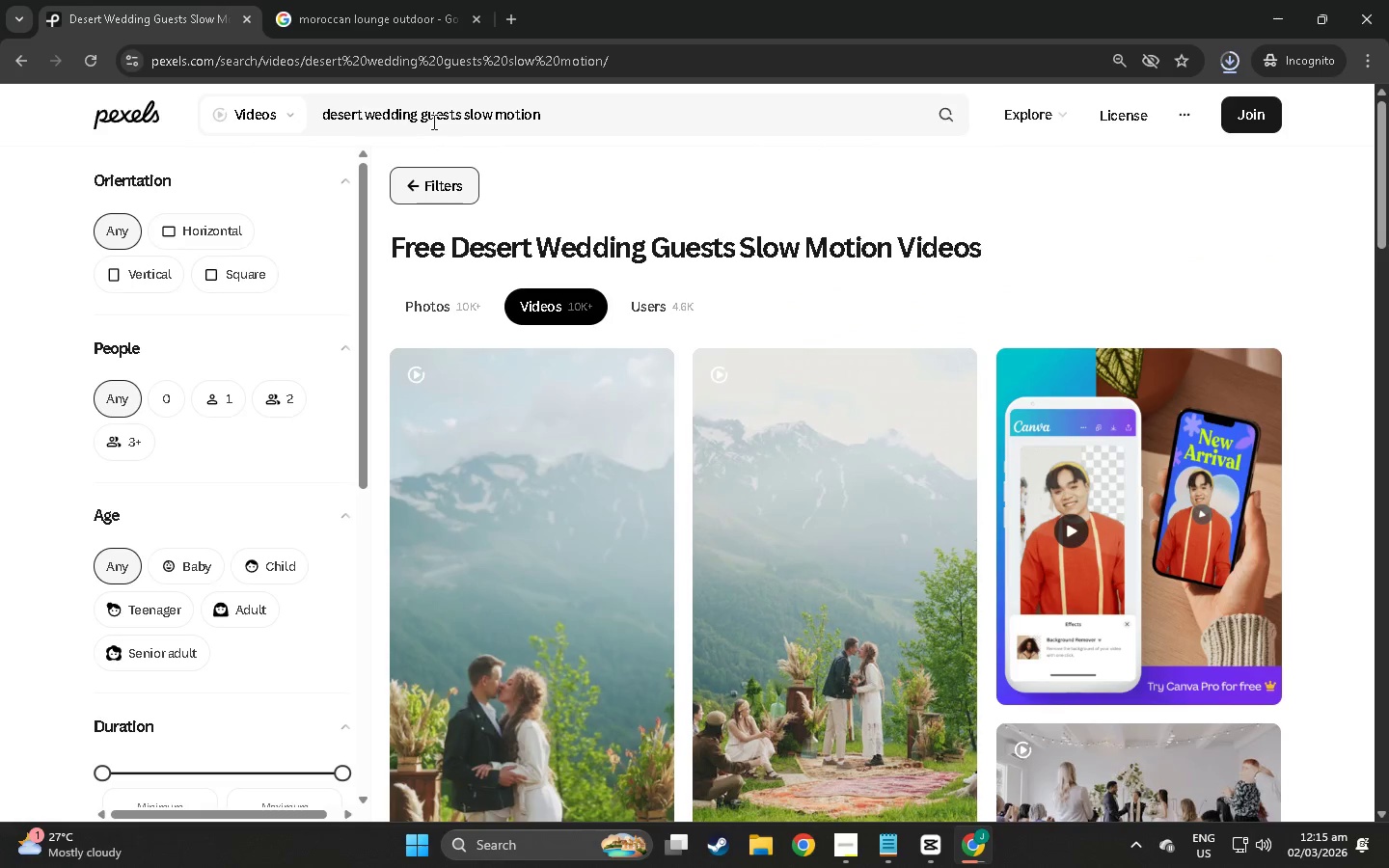 
scroll: coordinate [578, 495], scroll_direction: down, amount: 22.0
 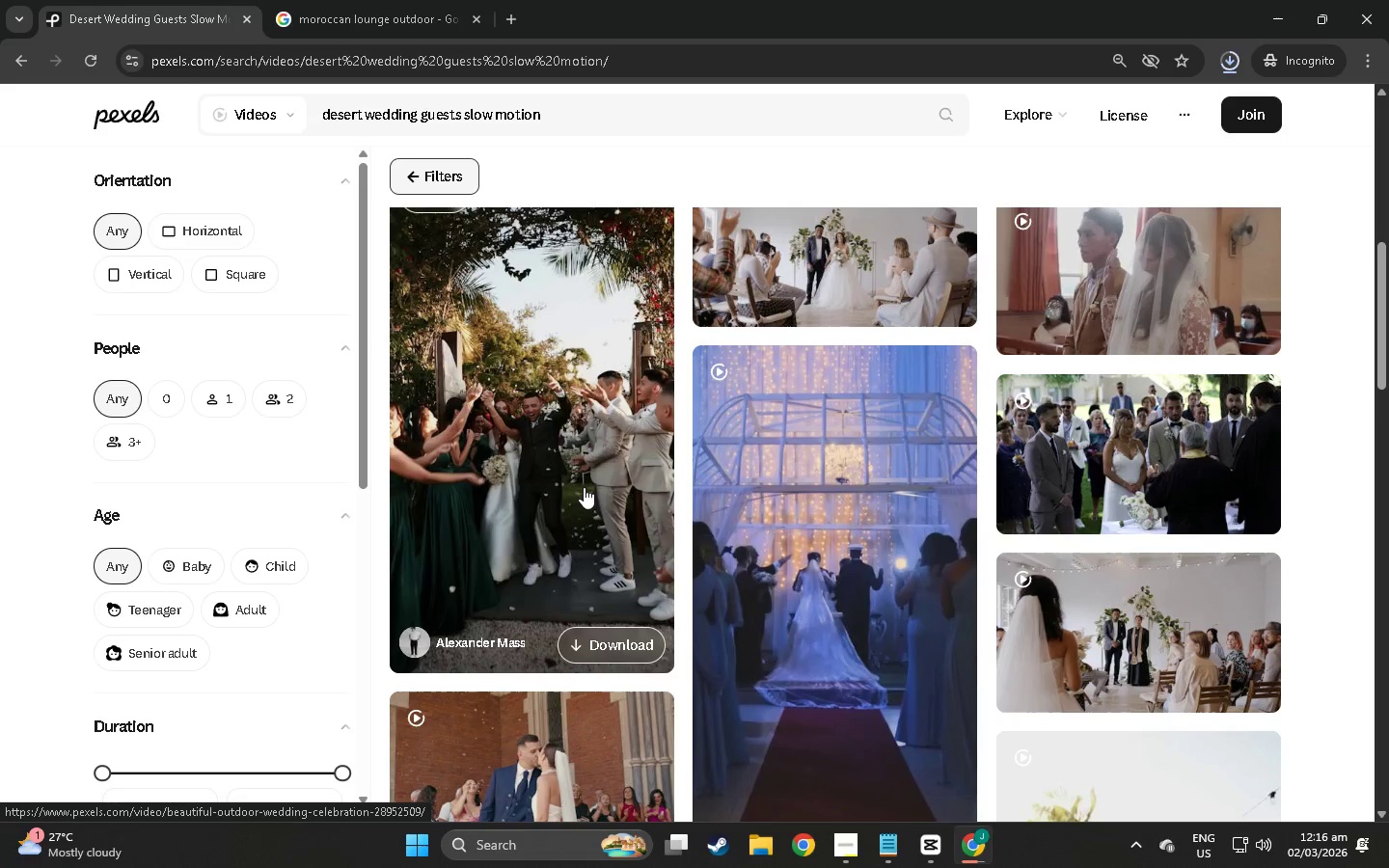 
scroll: coordinate [564, 375], scroll_direction: up, amount: 10.0
 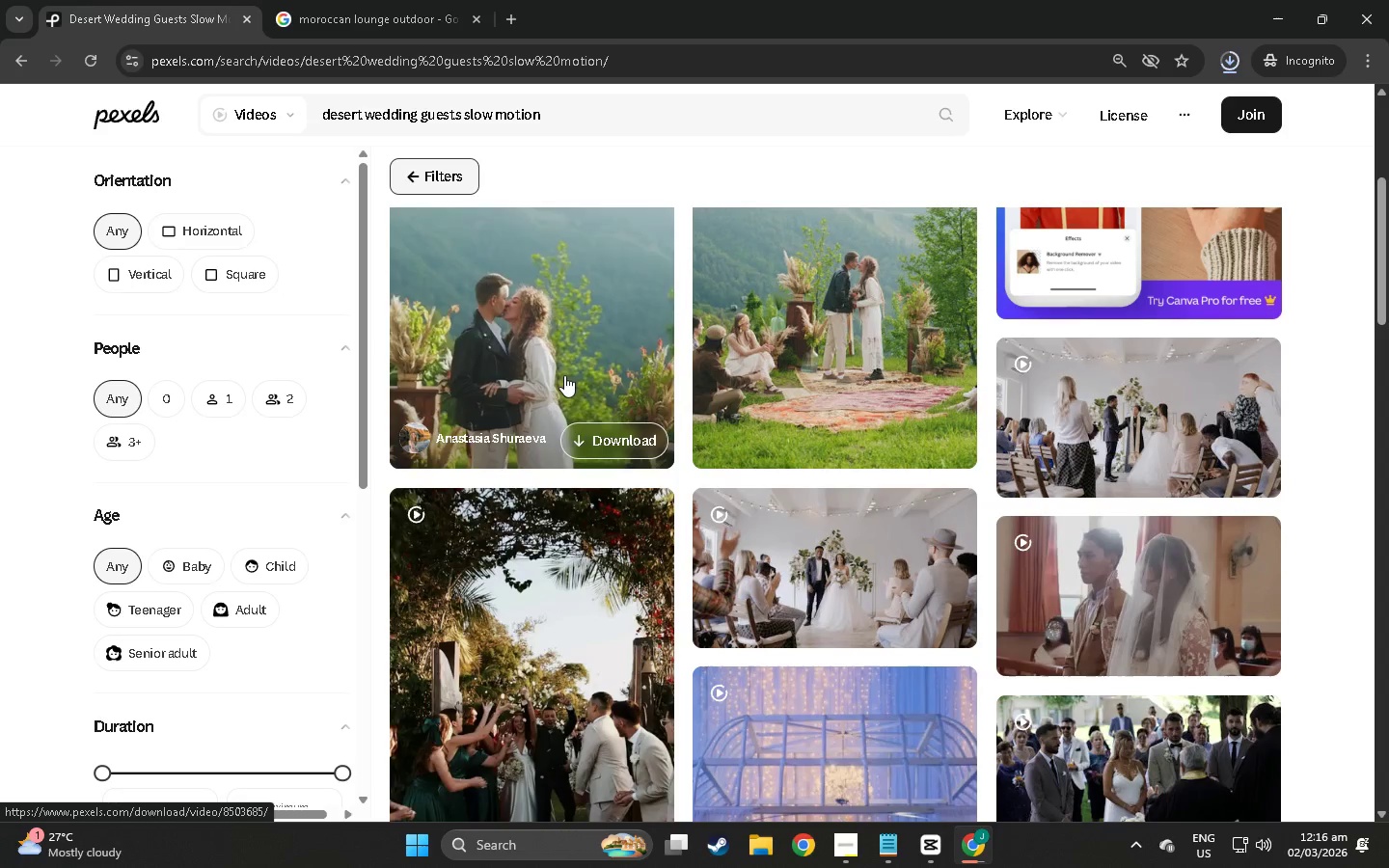 
mouse_move([865, 318])
 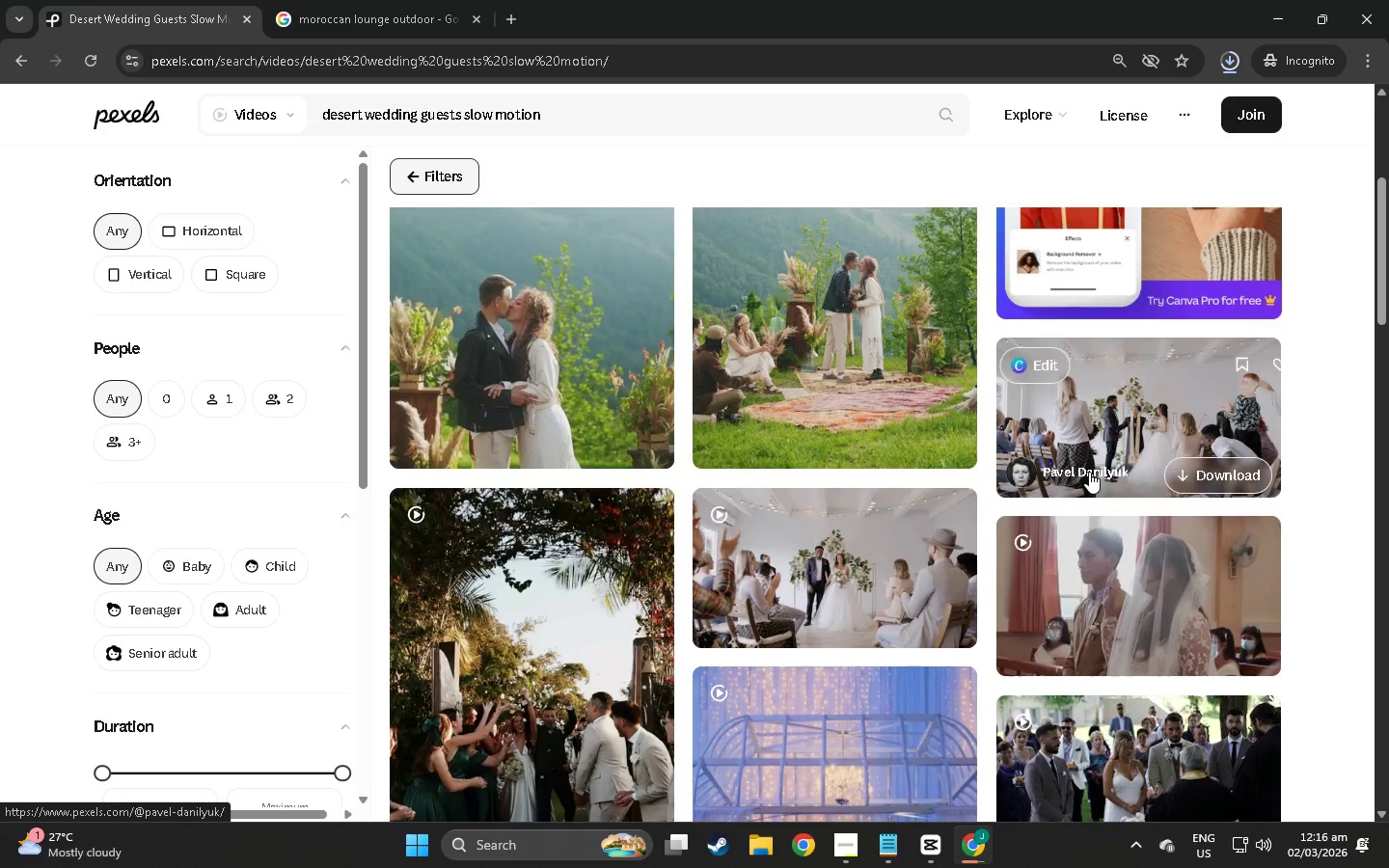 
scroll: coordinate [741, 518], scroll_direction: down, amount: 52.0
 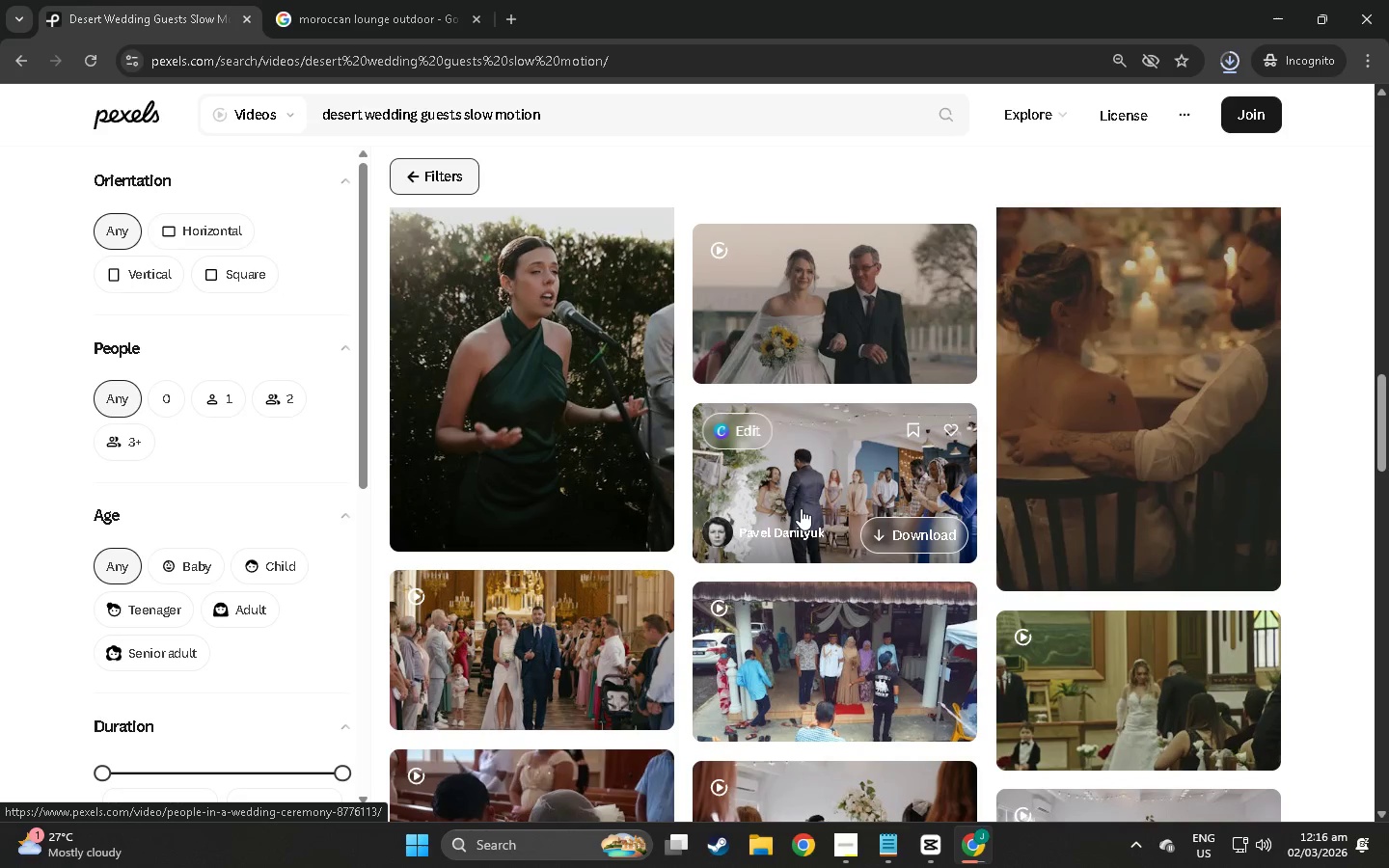 
scroll: coordinate [831, 448], scroll_direction: down, amount: 43.0
 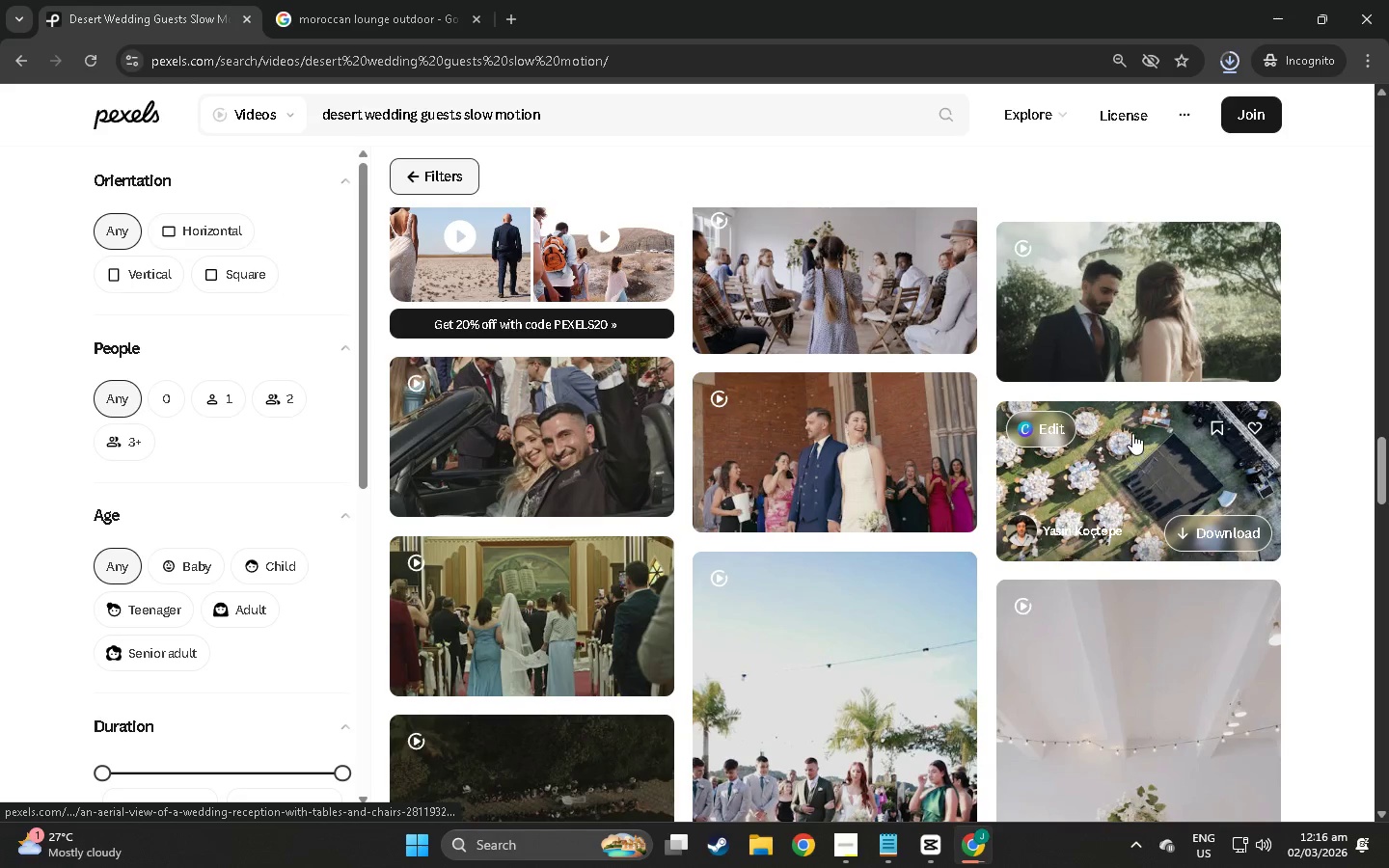 
scroll: coordinate [857, 575], scroll_direction: down, amount: 9.0
 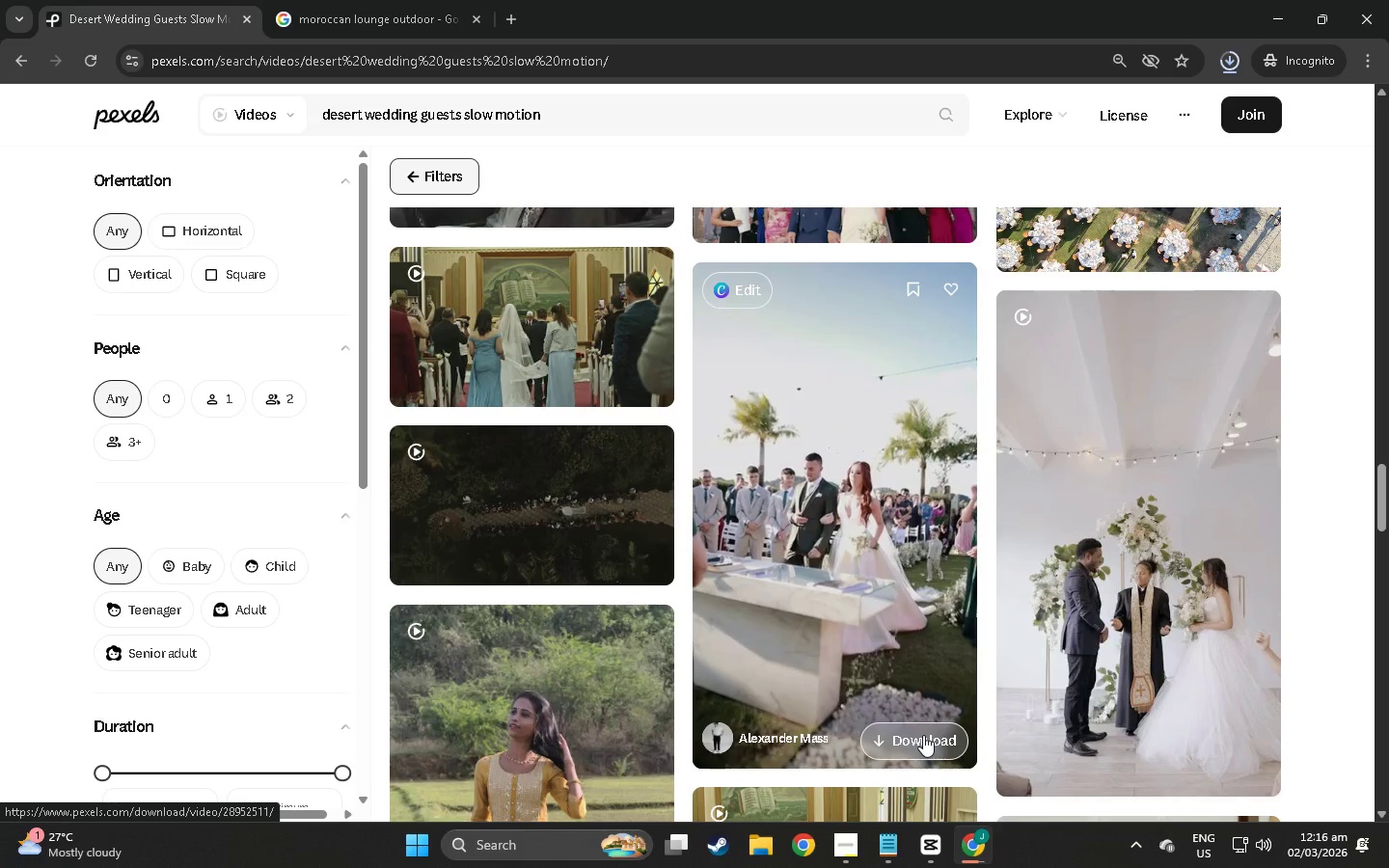 
right_click([923, 735])
 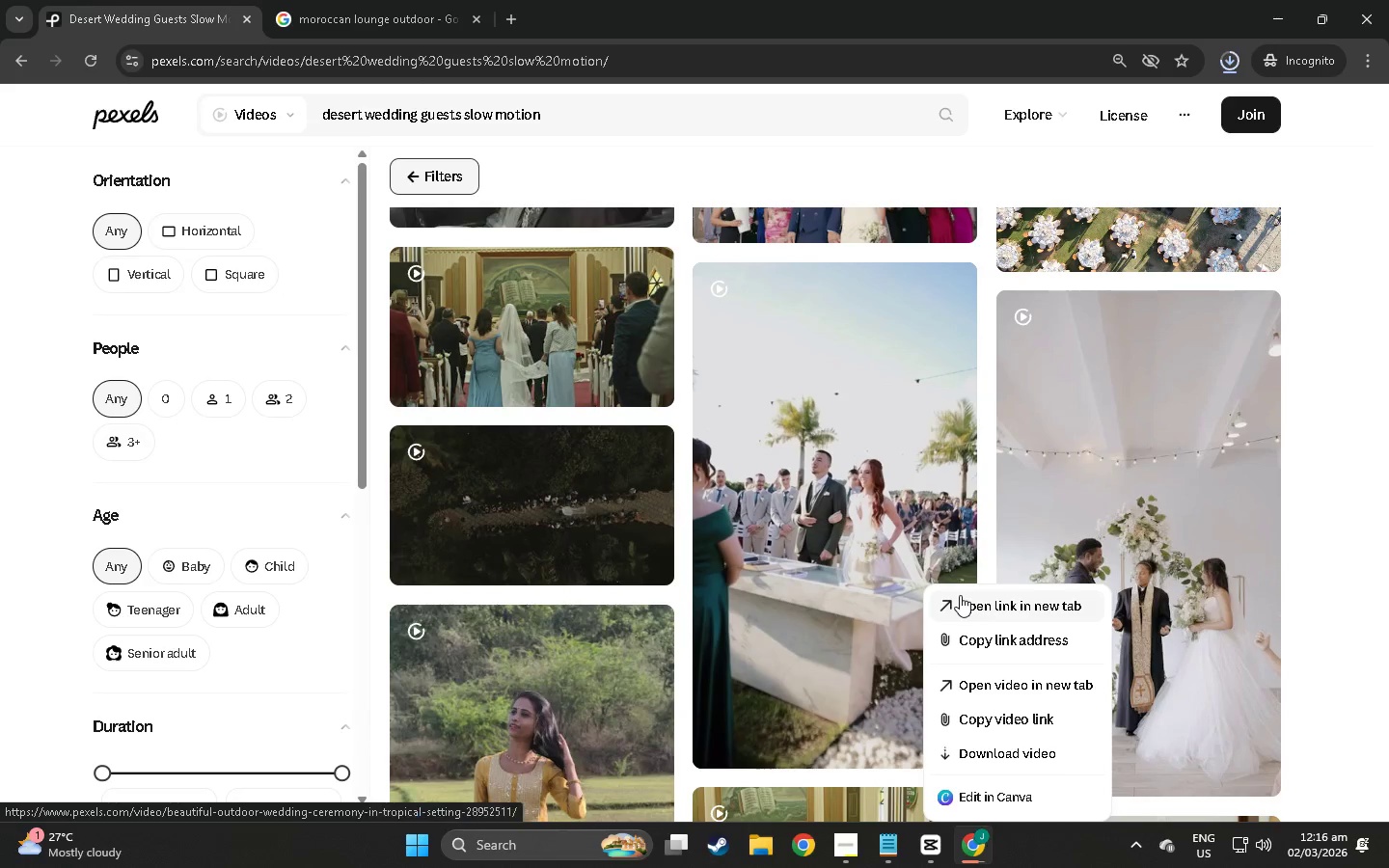 
left_click([960, 595])
 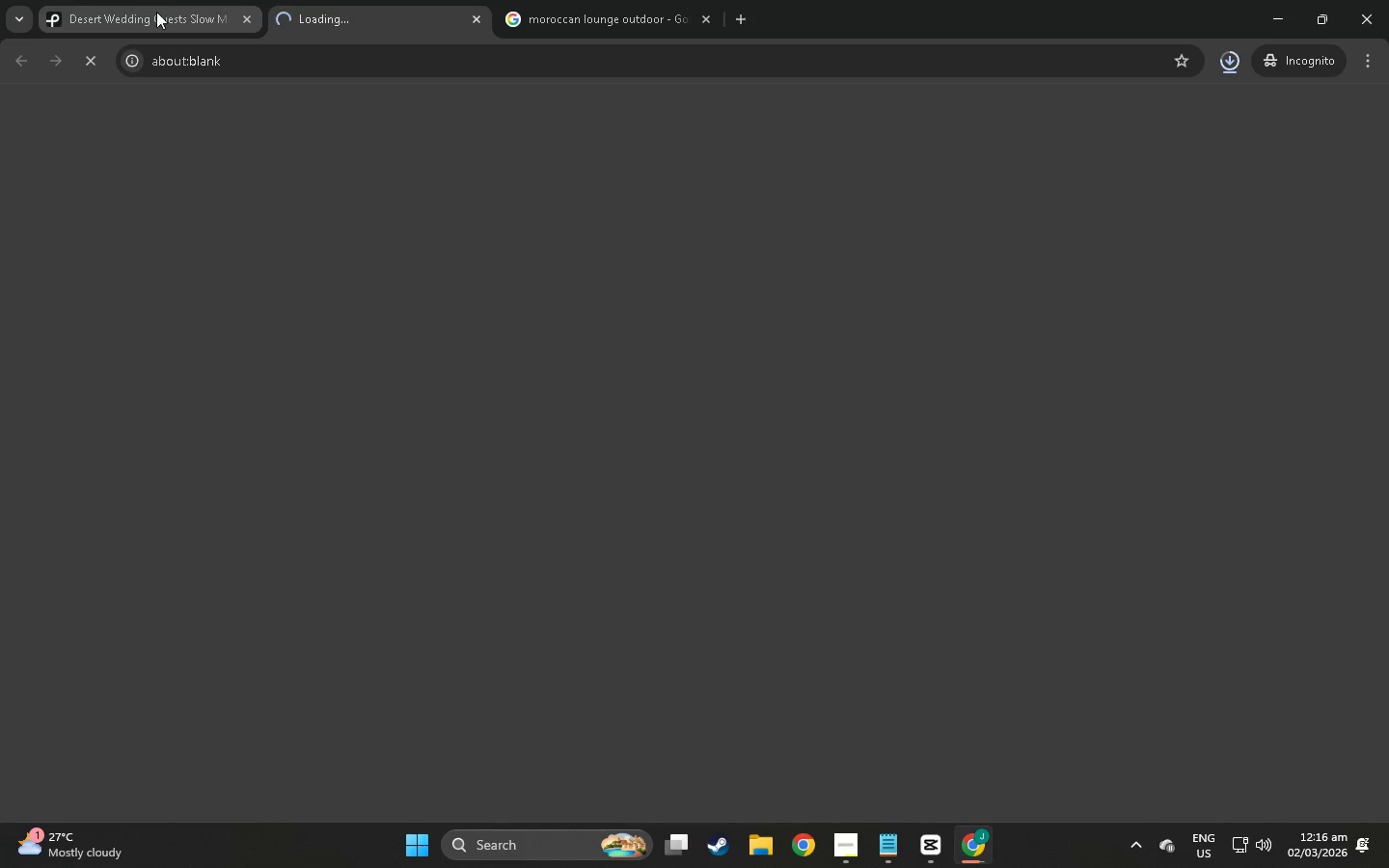 
left_click([155, 12])
 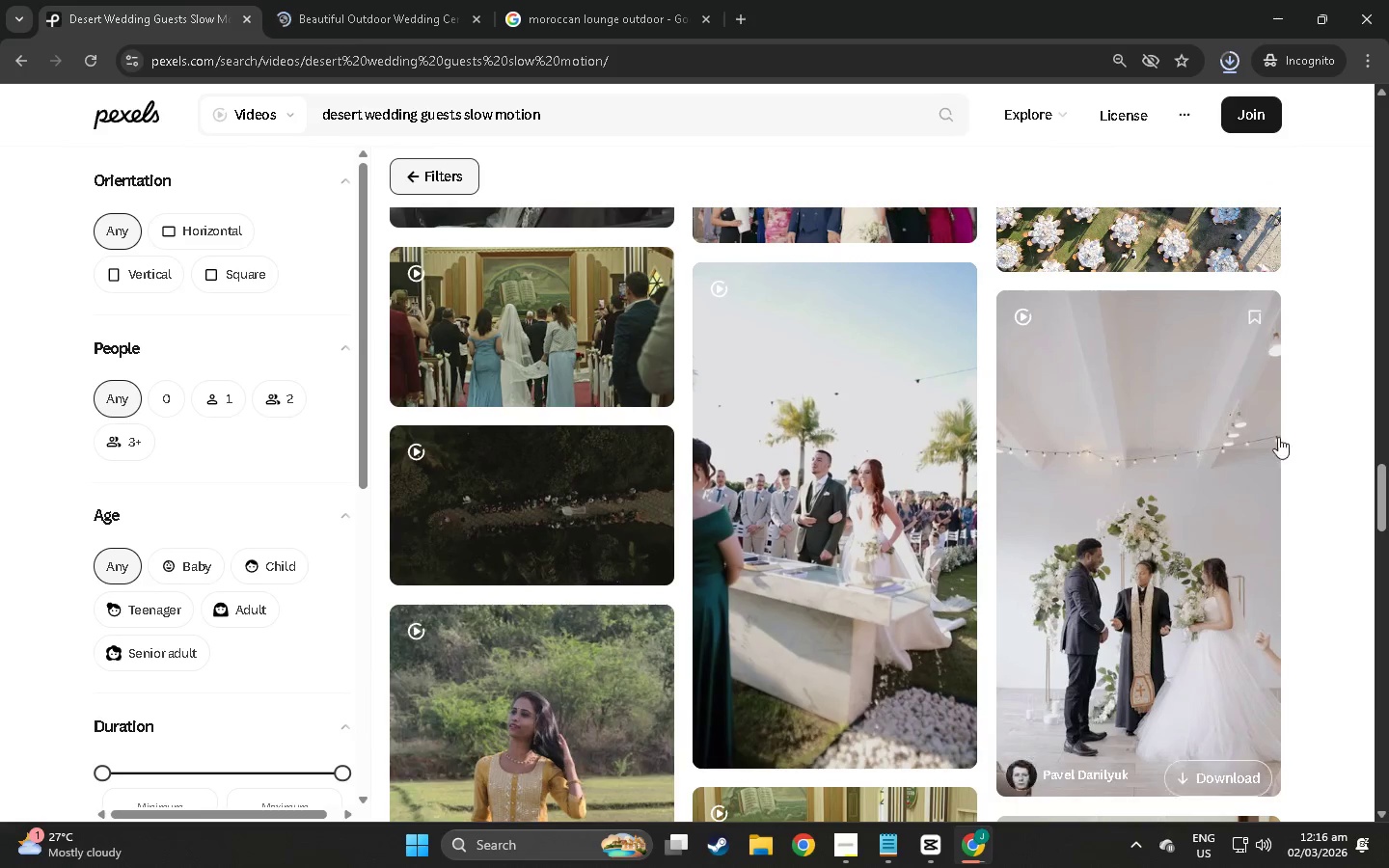 
scroll: coordinate [1109, 525], scroll_direction: up, amount: 7.0
 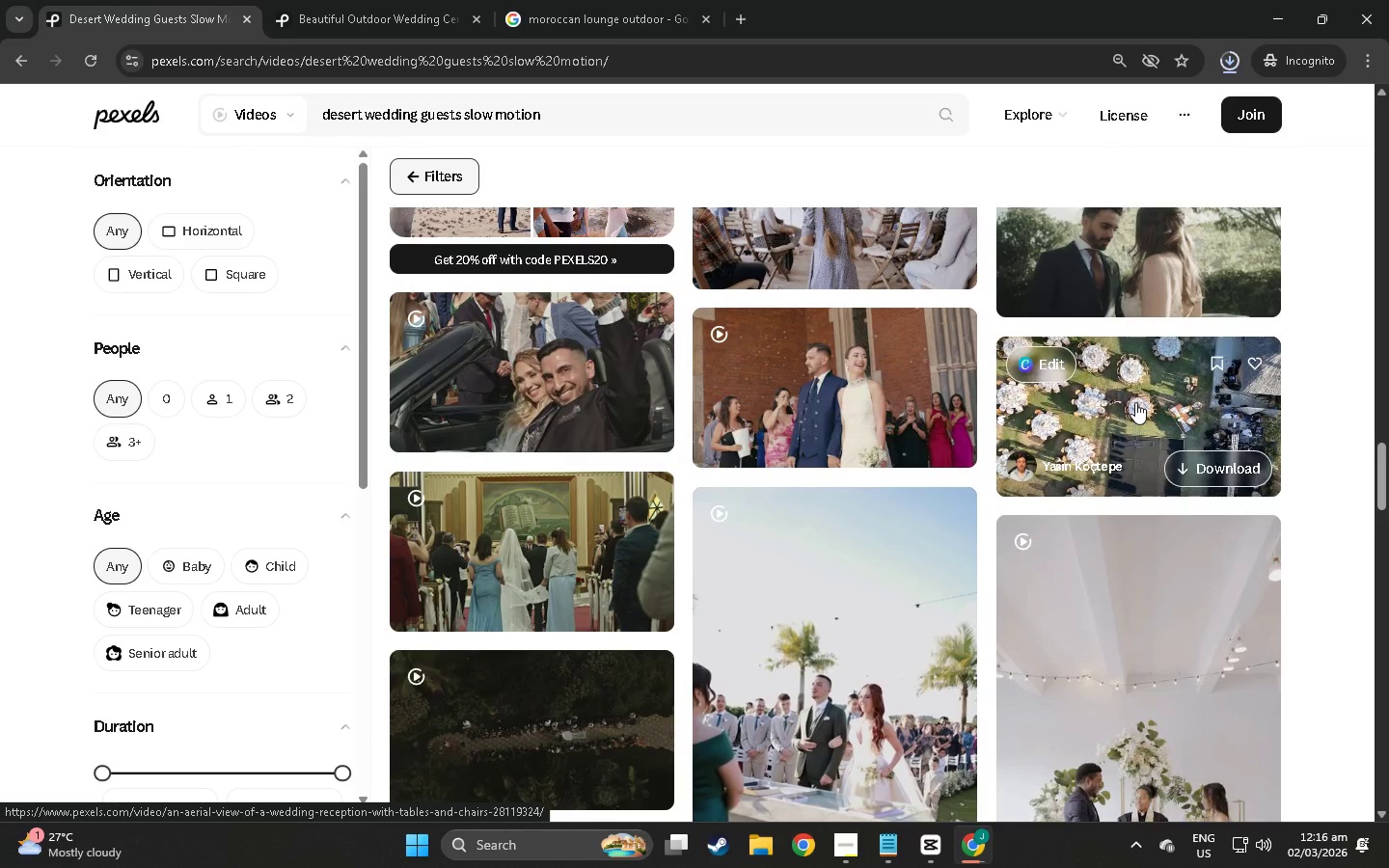 
scroll: coordinate [844, 554], scroll_direction: down, amount: 86.0
 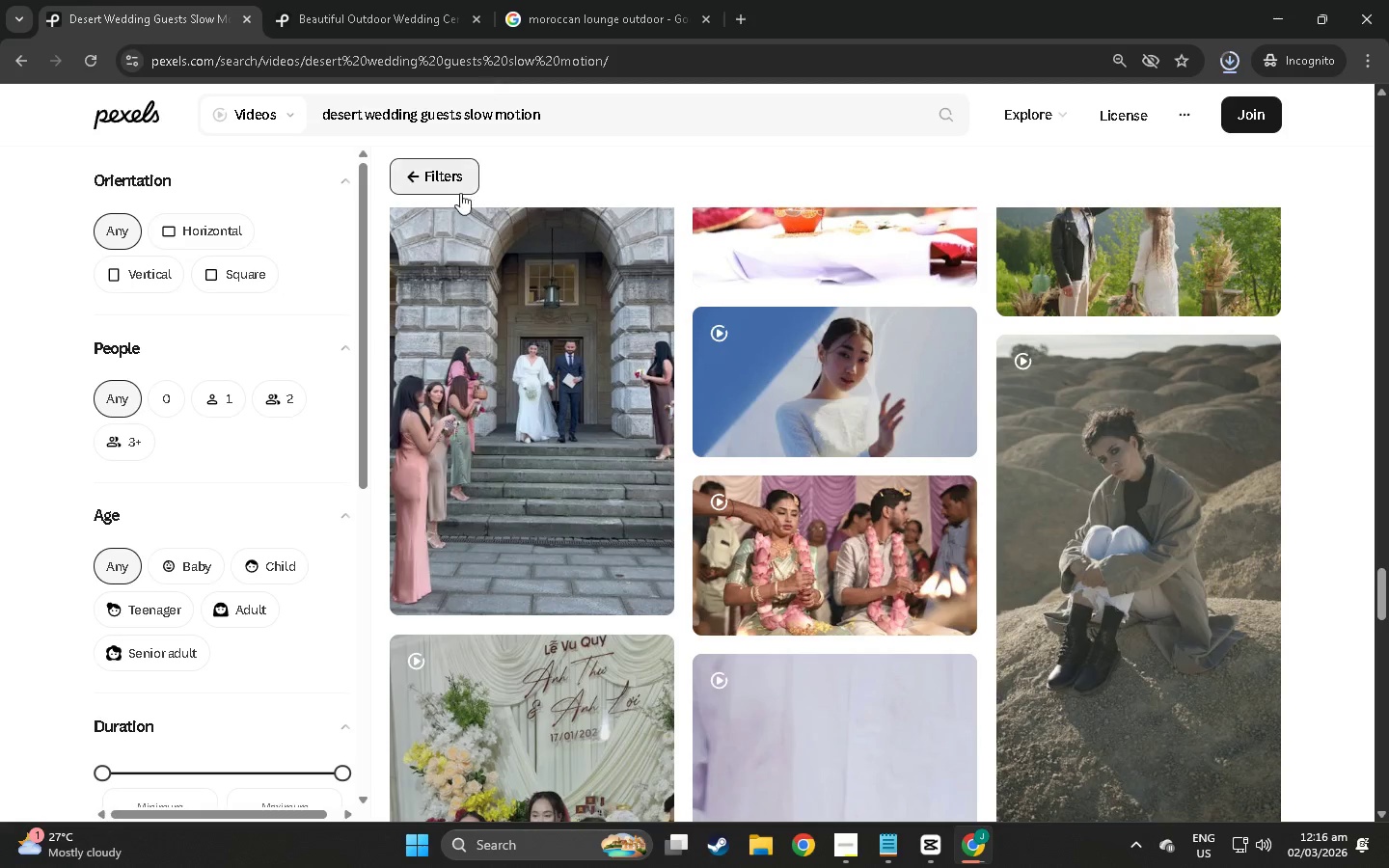 
scroll: coordinate [690, 454], scroll_direction: down, amount: 50.0
 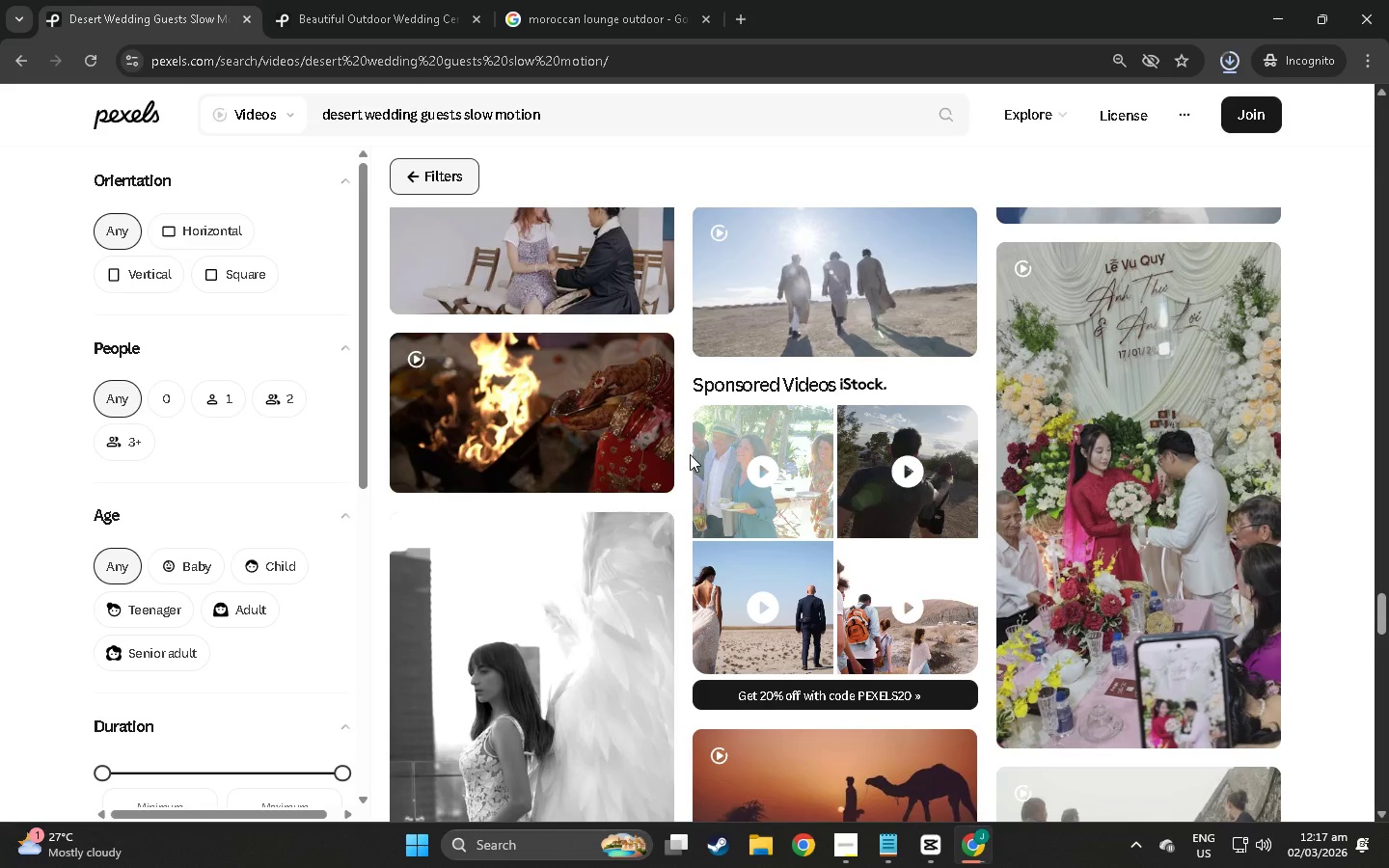 
scroll: coordinate [916, 543], scroll_direction: down, amount: 19.0
 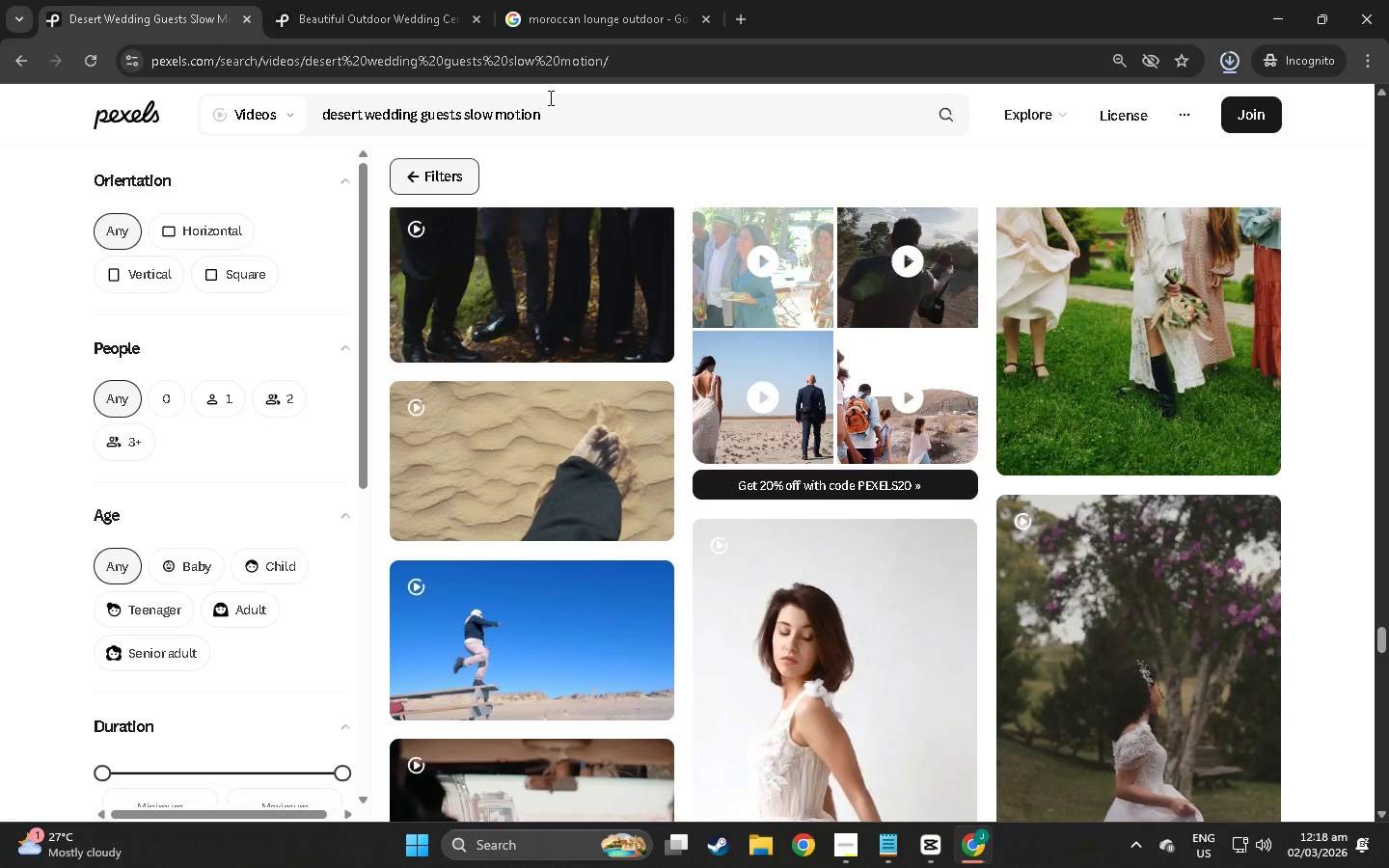 
left_click_drag(start_coordinate=[572, 96], to_coordinate=[464, 110])
 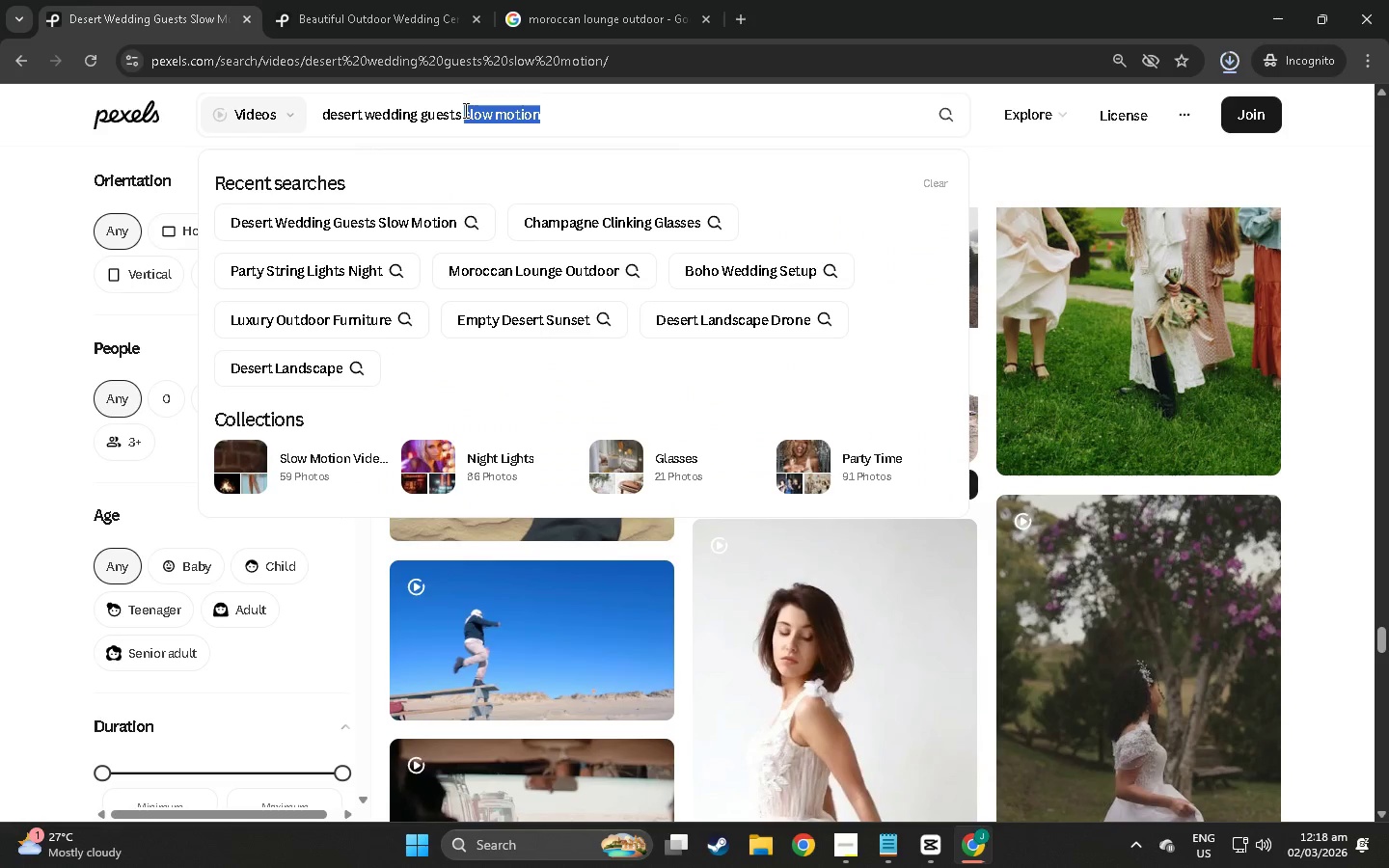 
key(Backspace)
 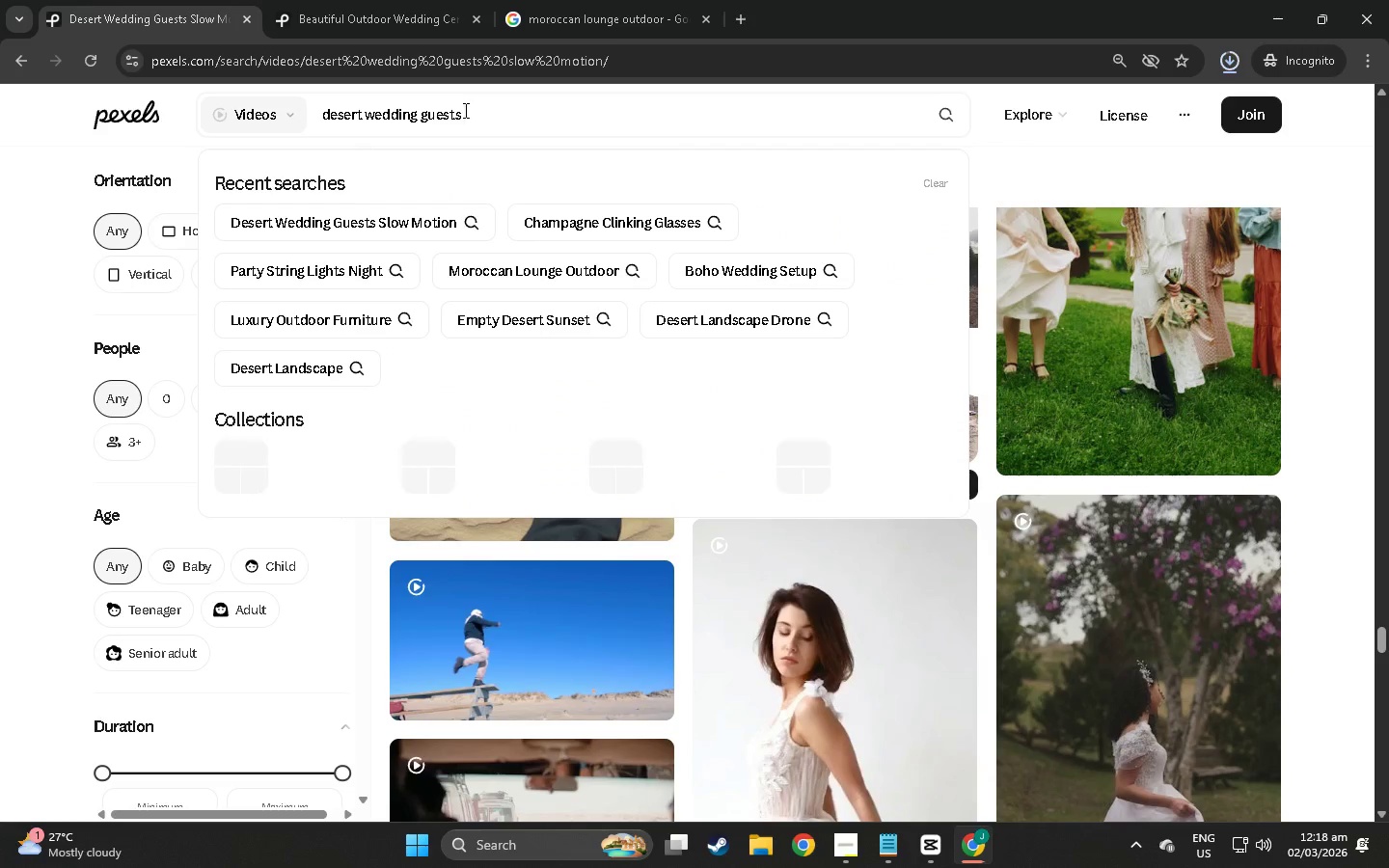 
key(Backspace)
 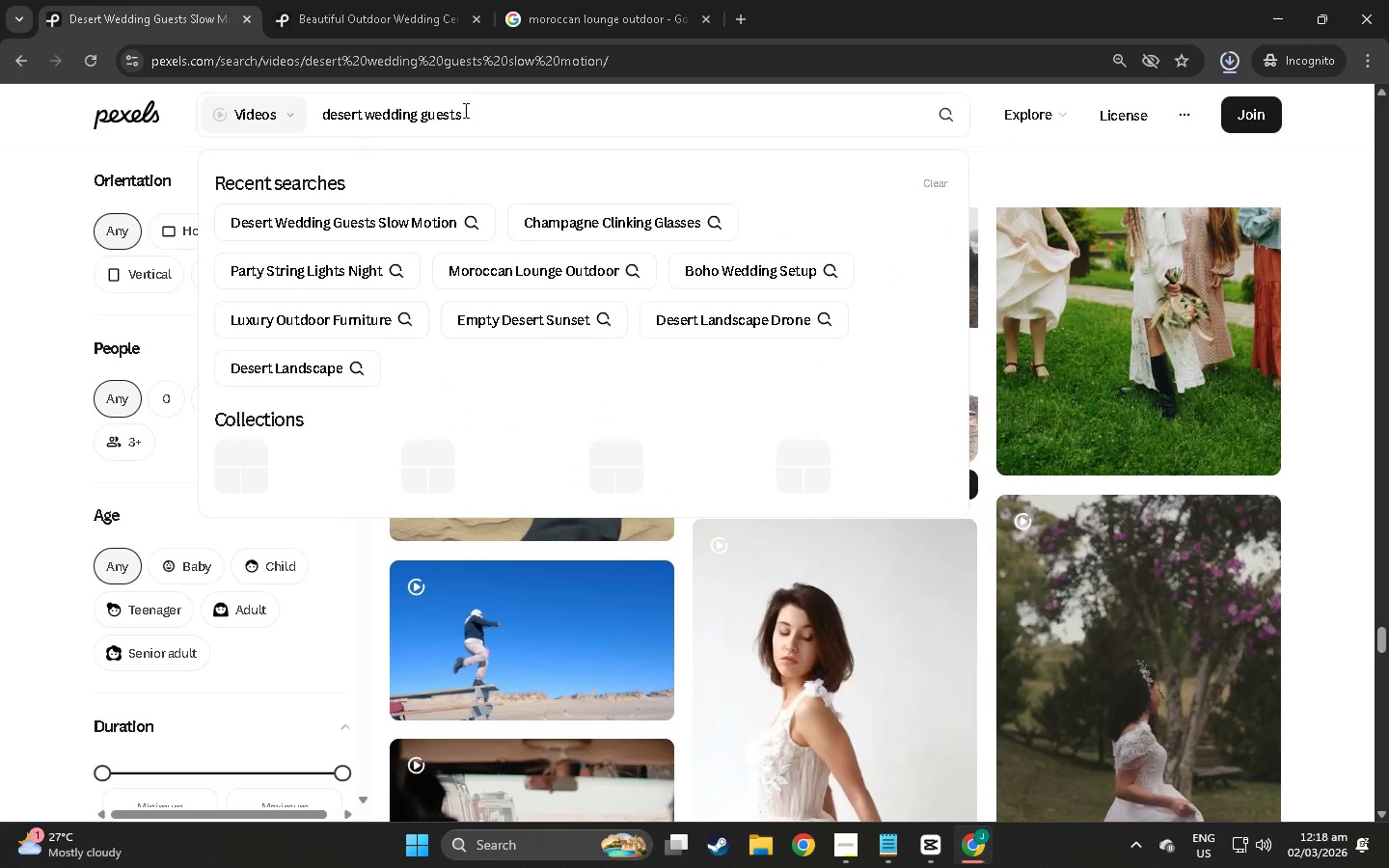 
key(Enter)
 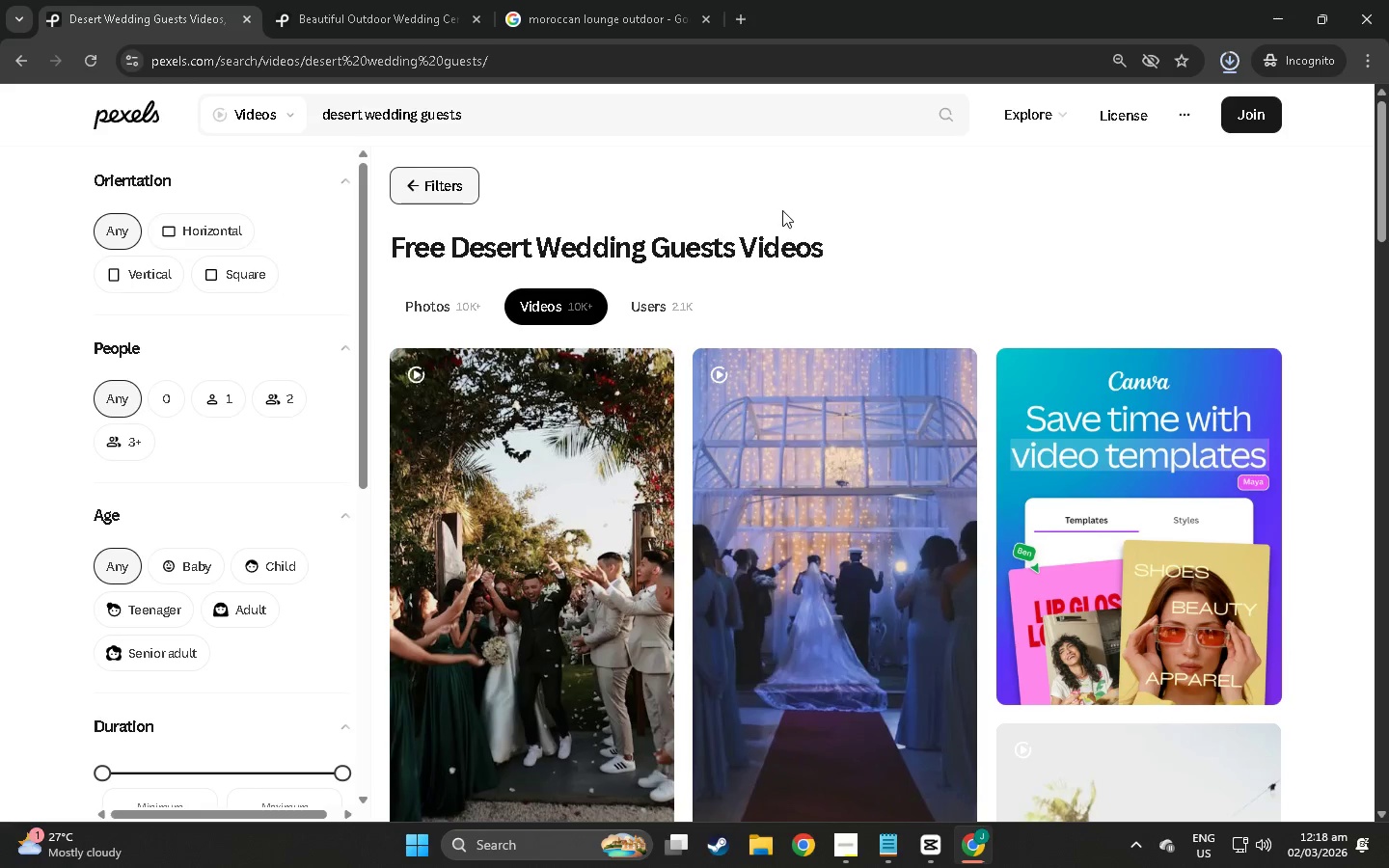 
wait(5.25)
 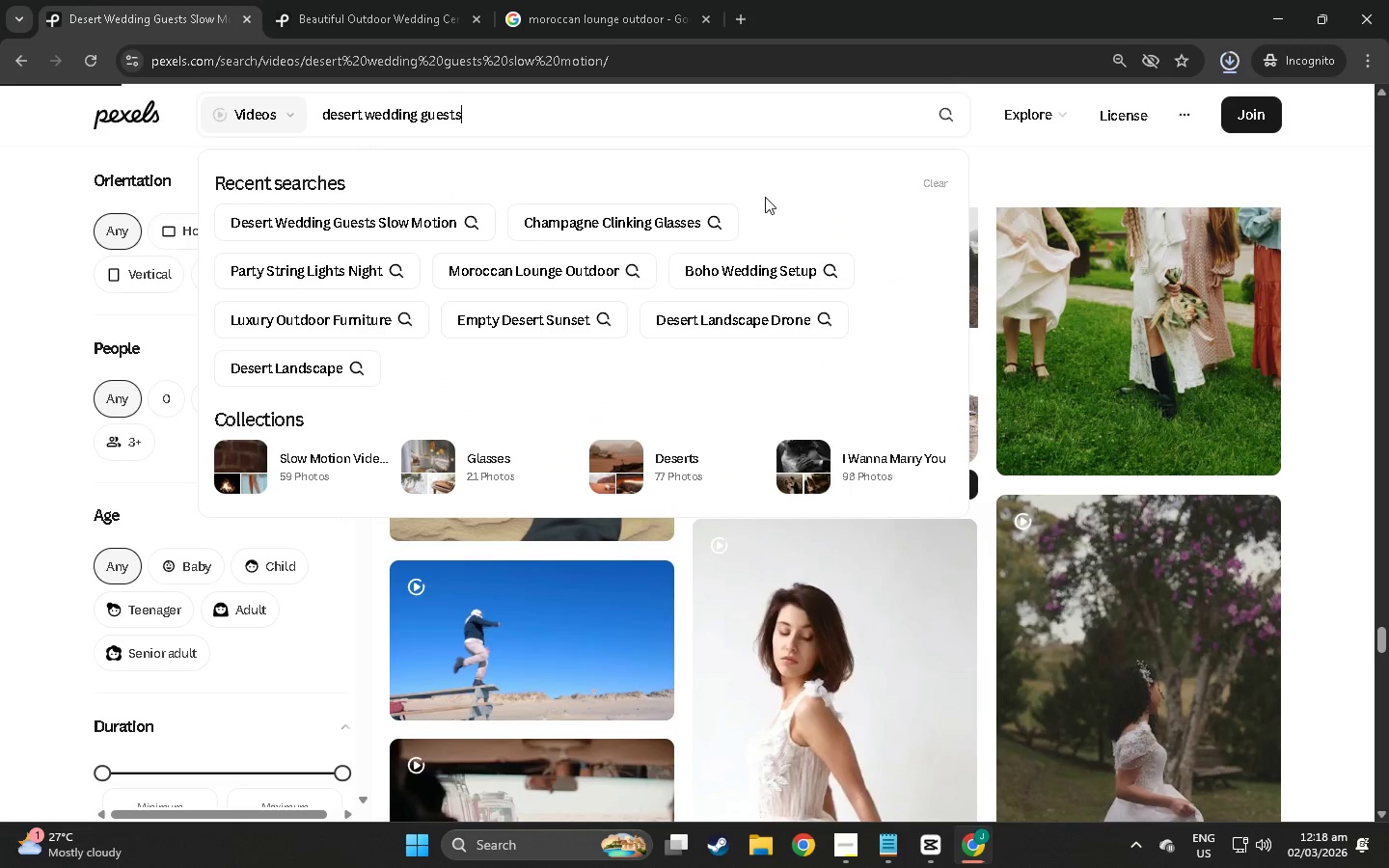 
scroll: coordinate [763, 258], scroll_direction: down, amount: 6.0
 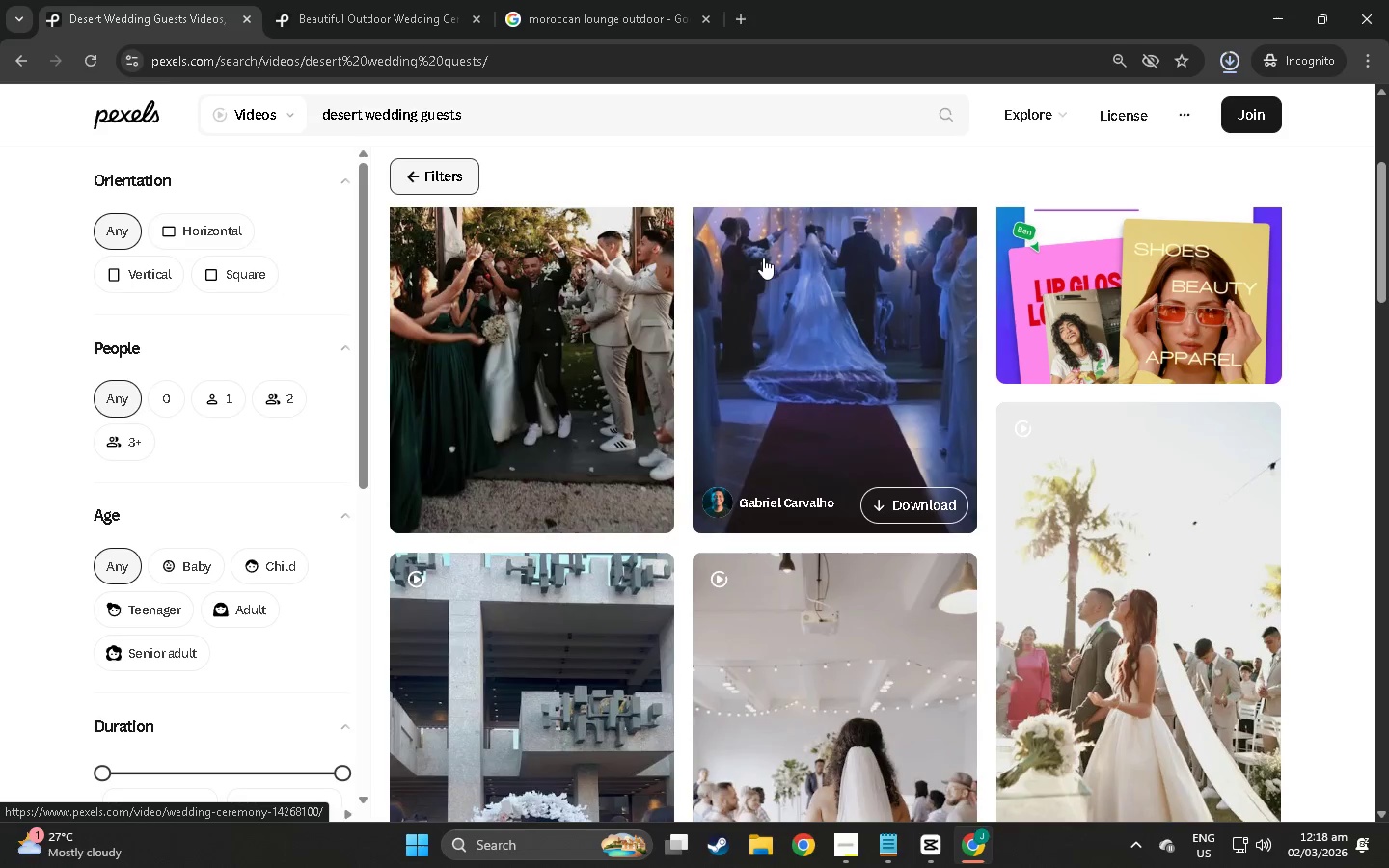 
scroll: coordinate [647, 392], scroll_direction: up, amount: 7.0
 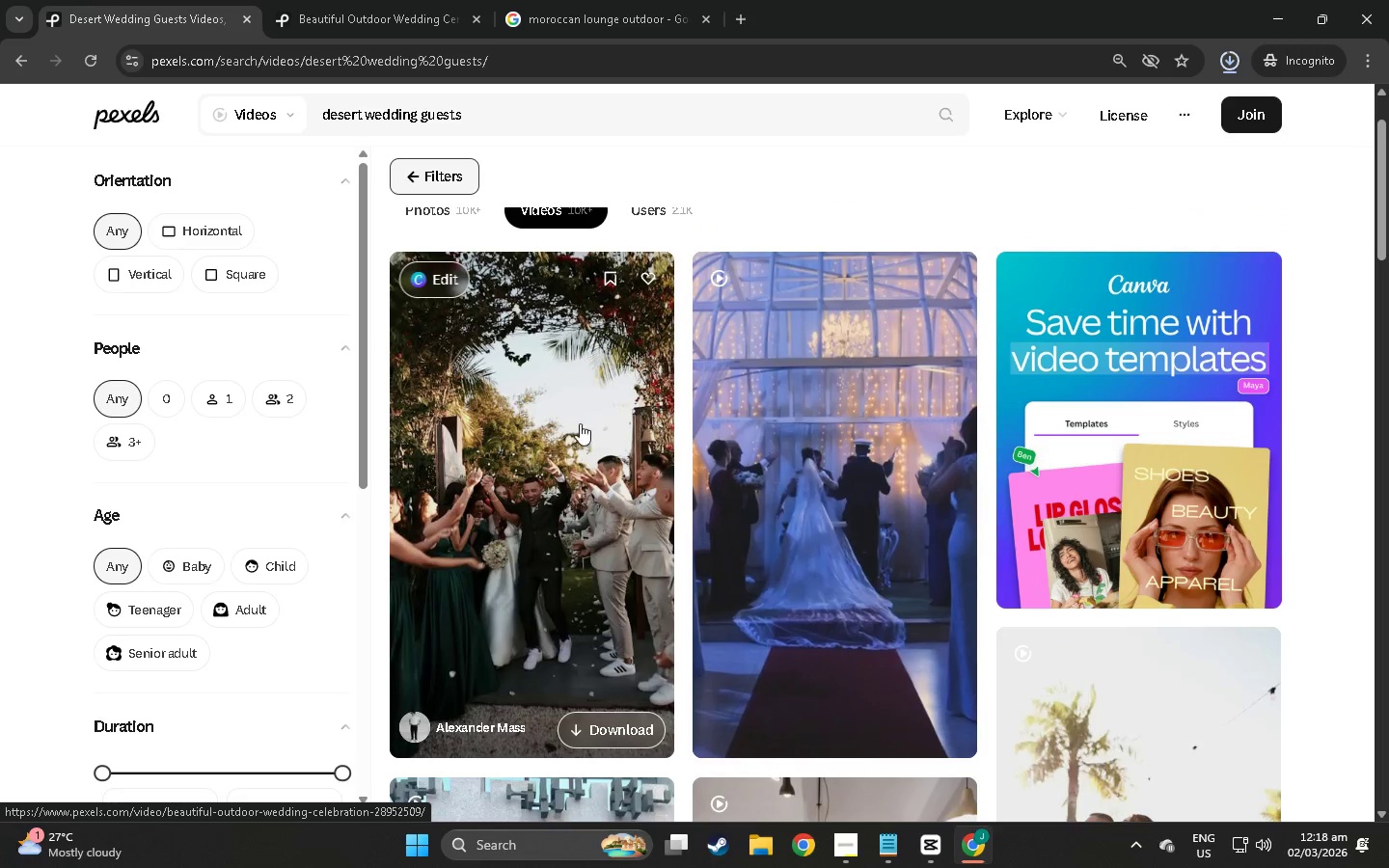 
scroll: coordinate [975, 544], scroll_direction: down, amount: 58.0
 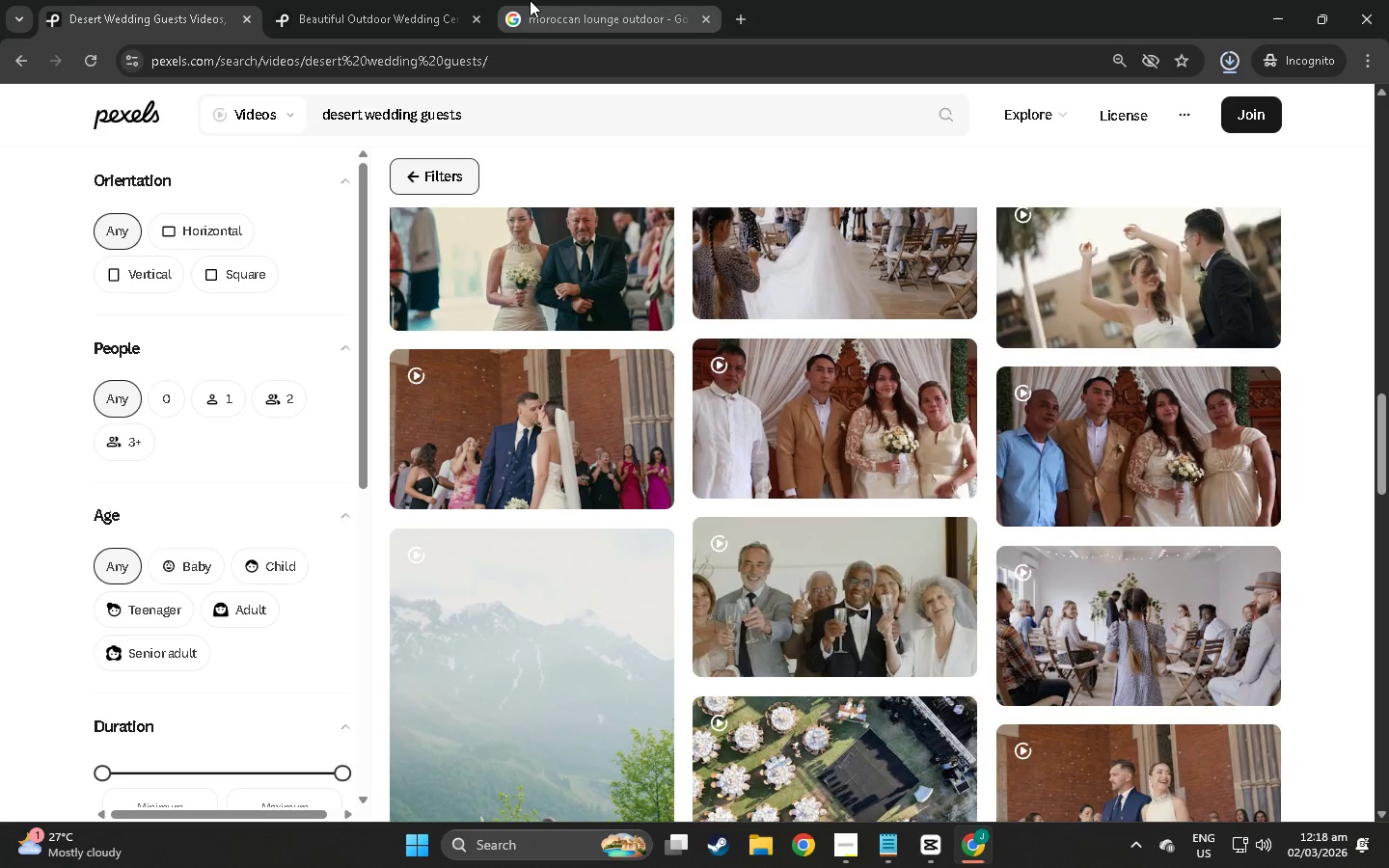 
left_click([530, 0])
 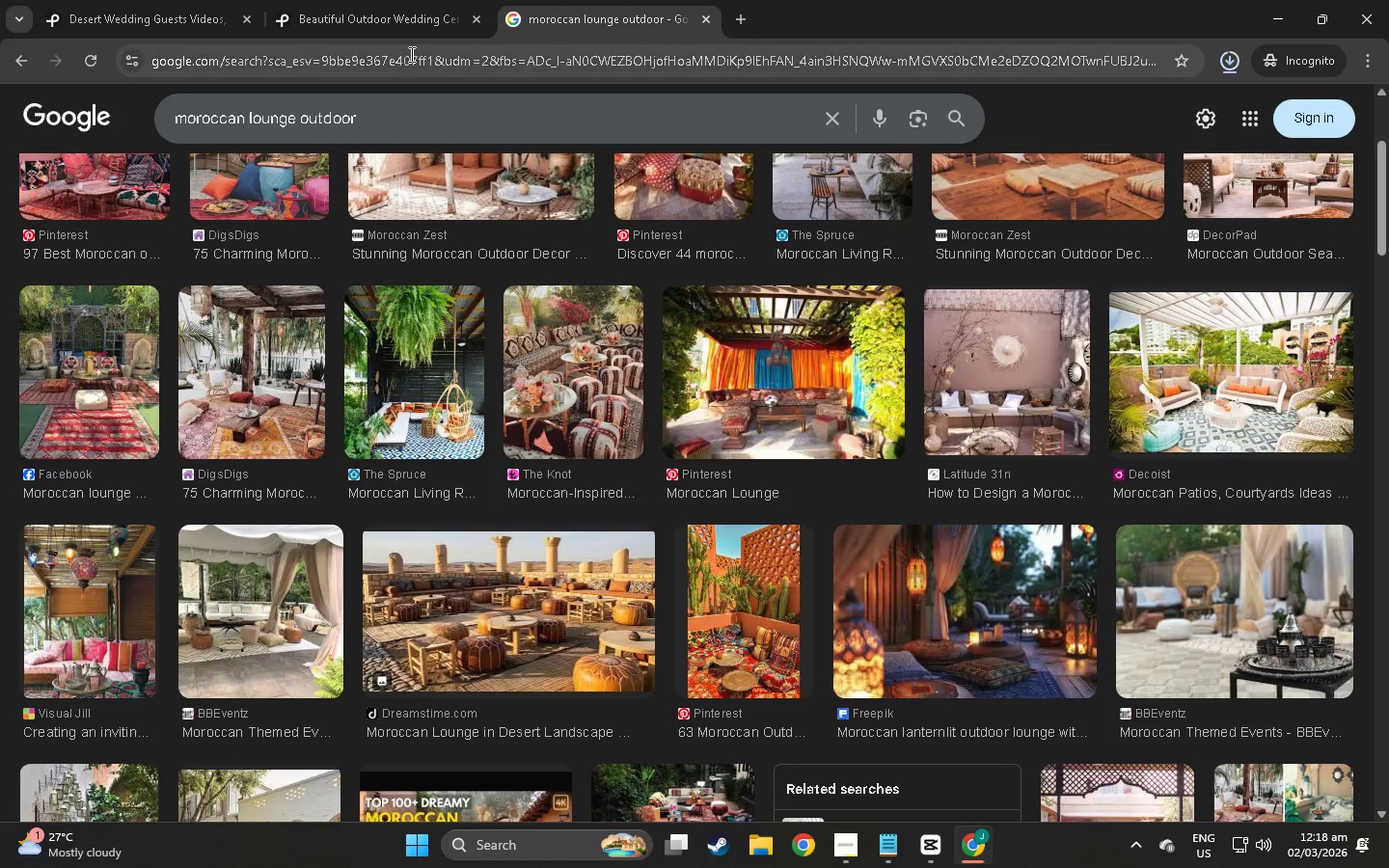 
left_click([422, 63])
 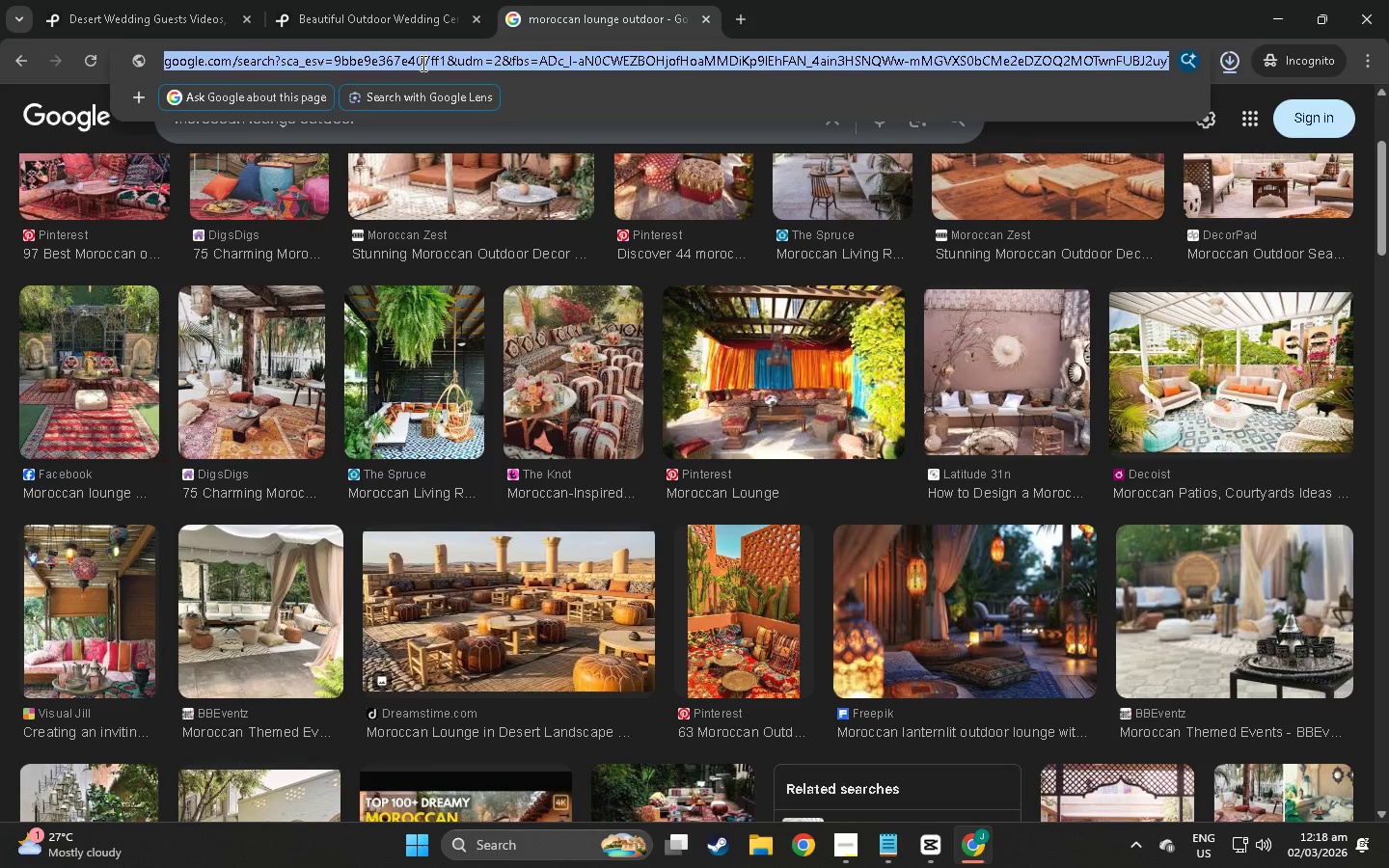 
type(pi)
 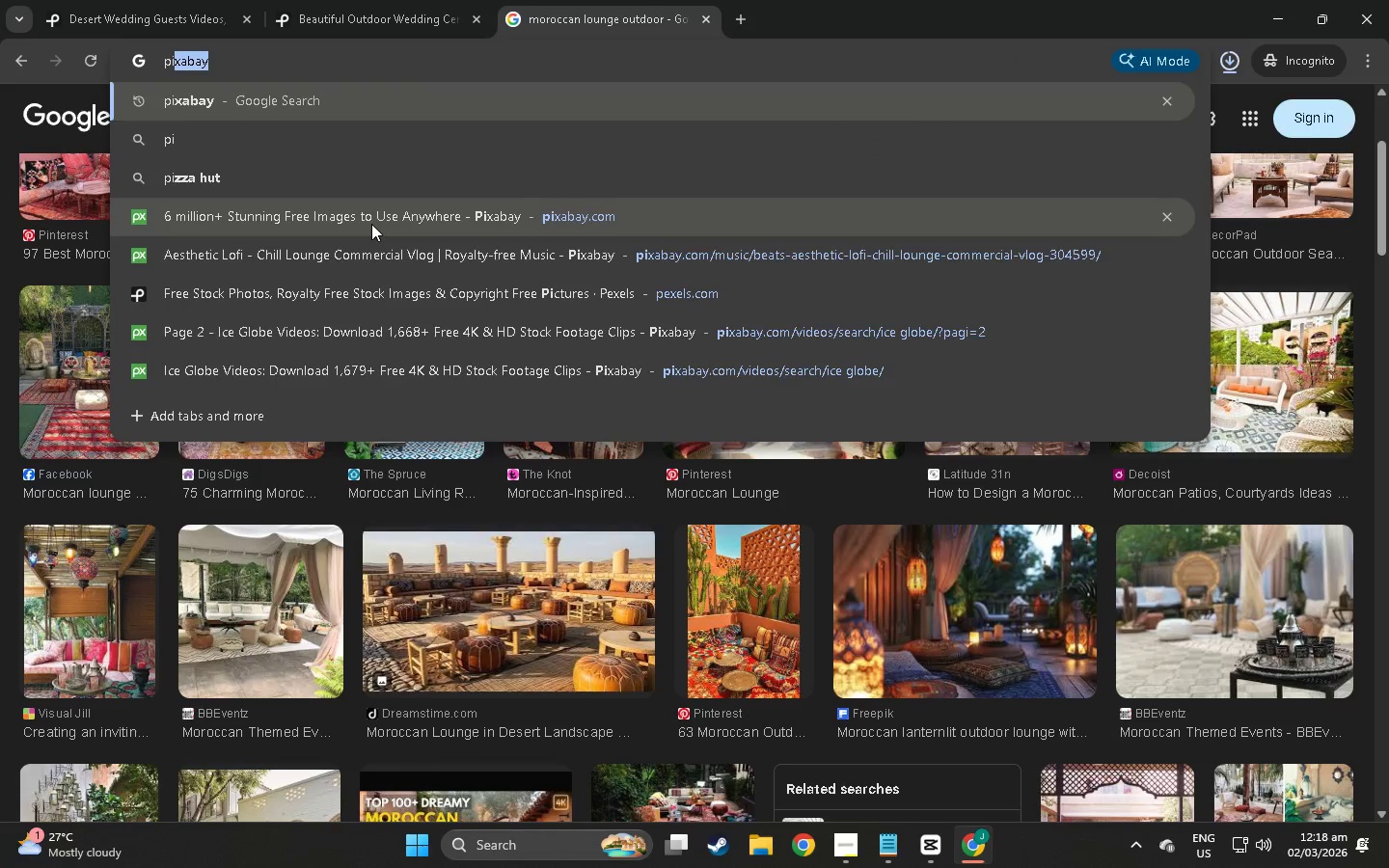 
left_click([371, 224])
 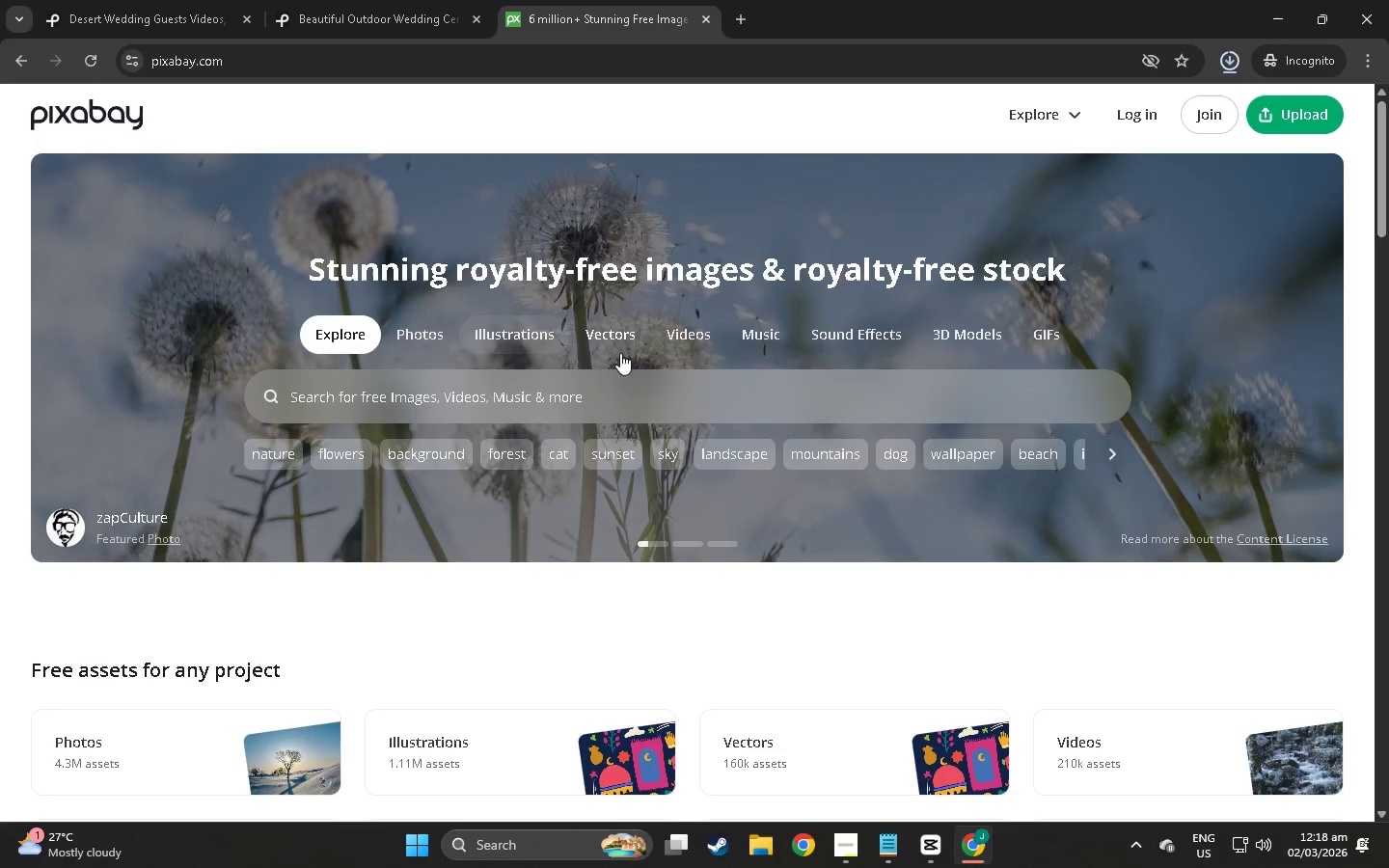 
left_click([669, 324])
 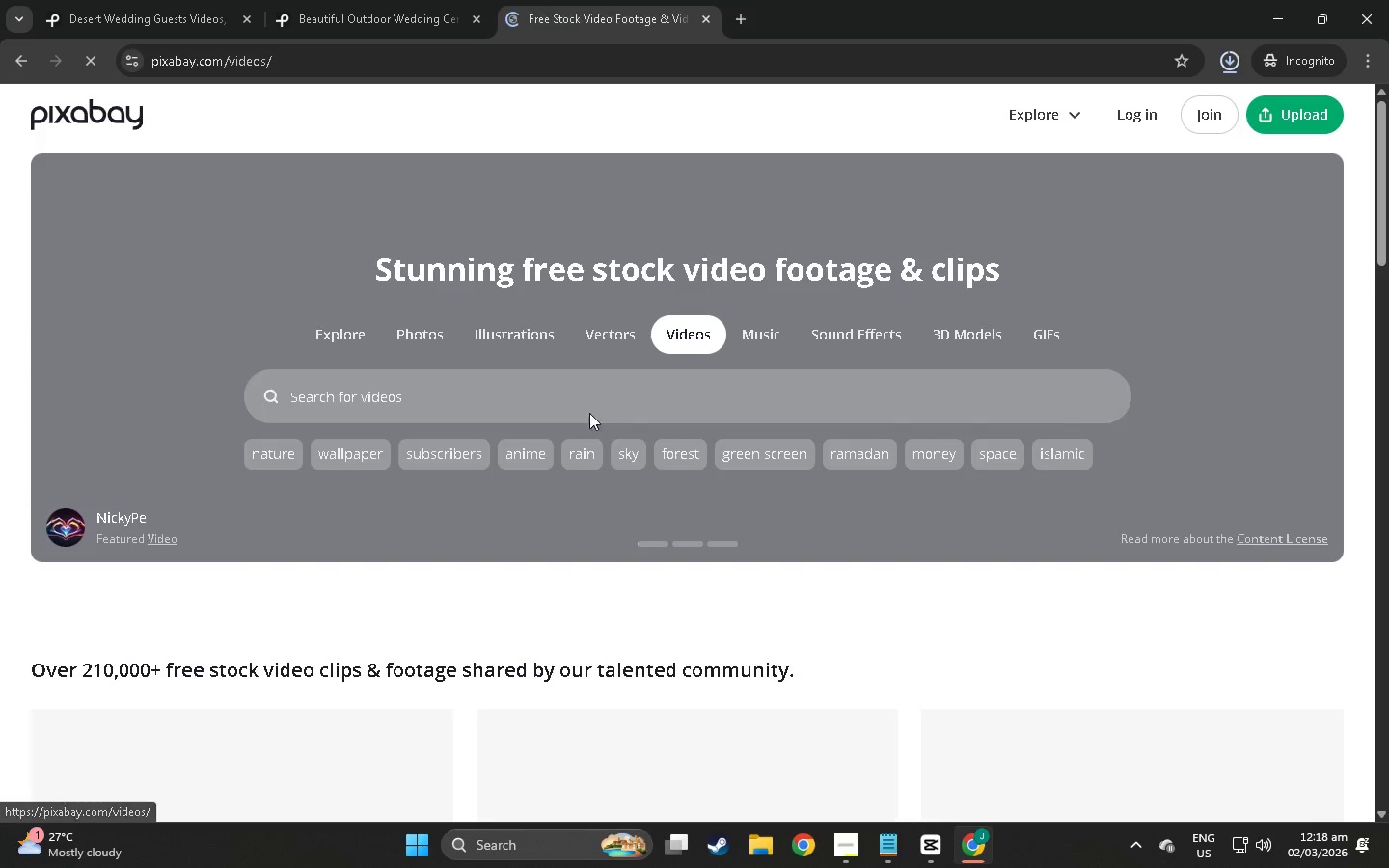 
left_click([577, 401])
 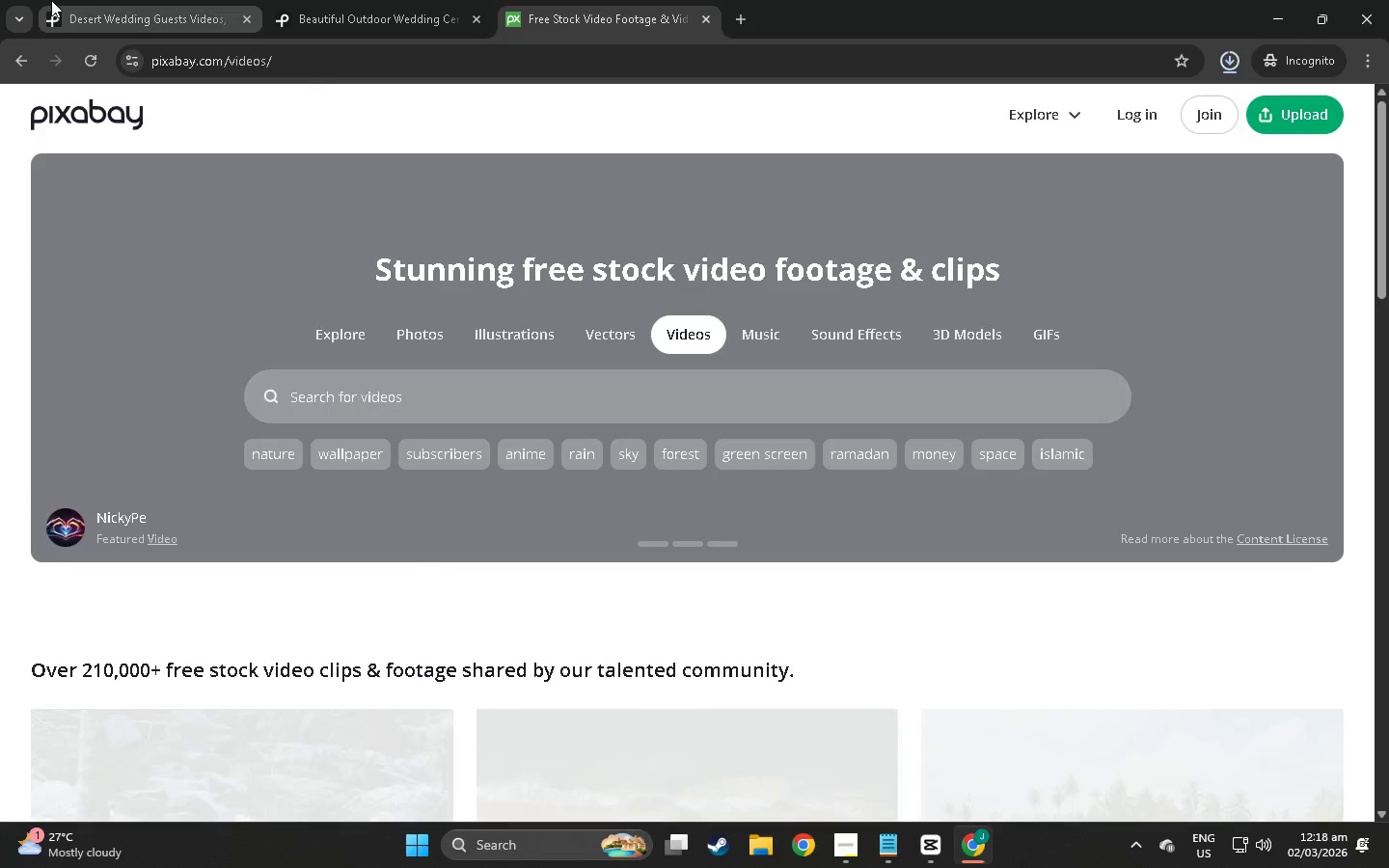 
left_click([110, 0])
 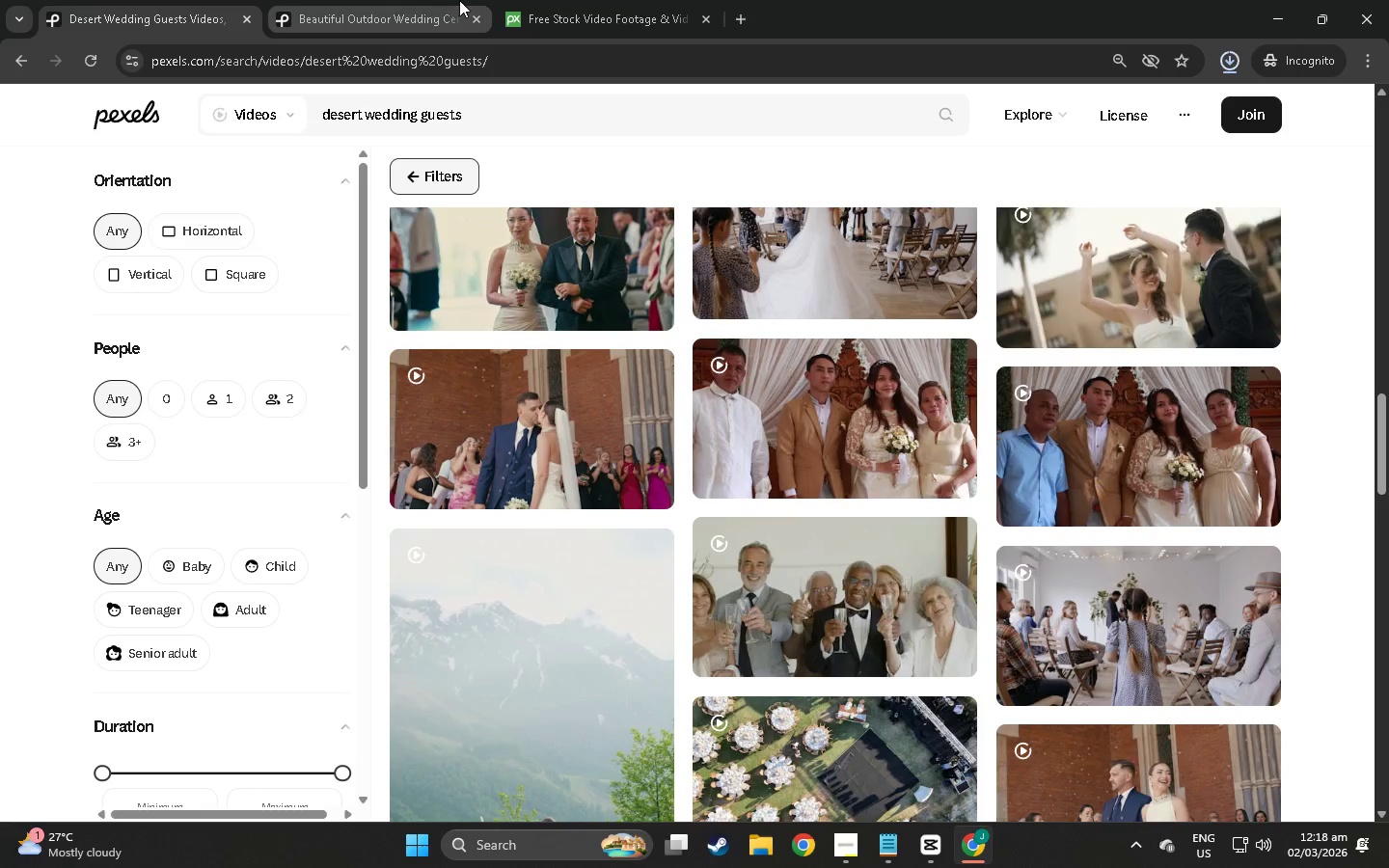 
left_click([573, 12])
 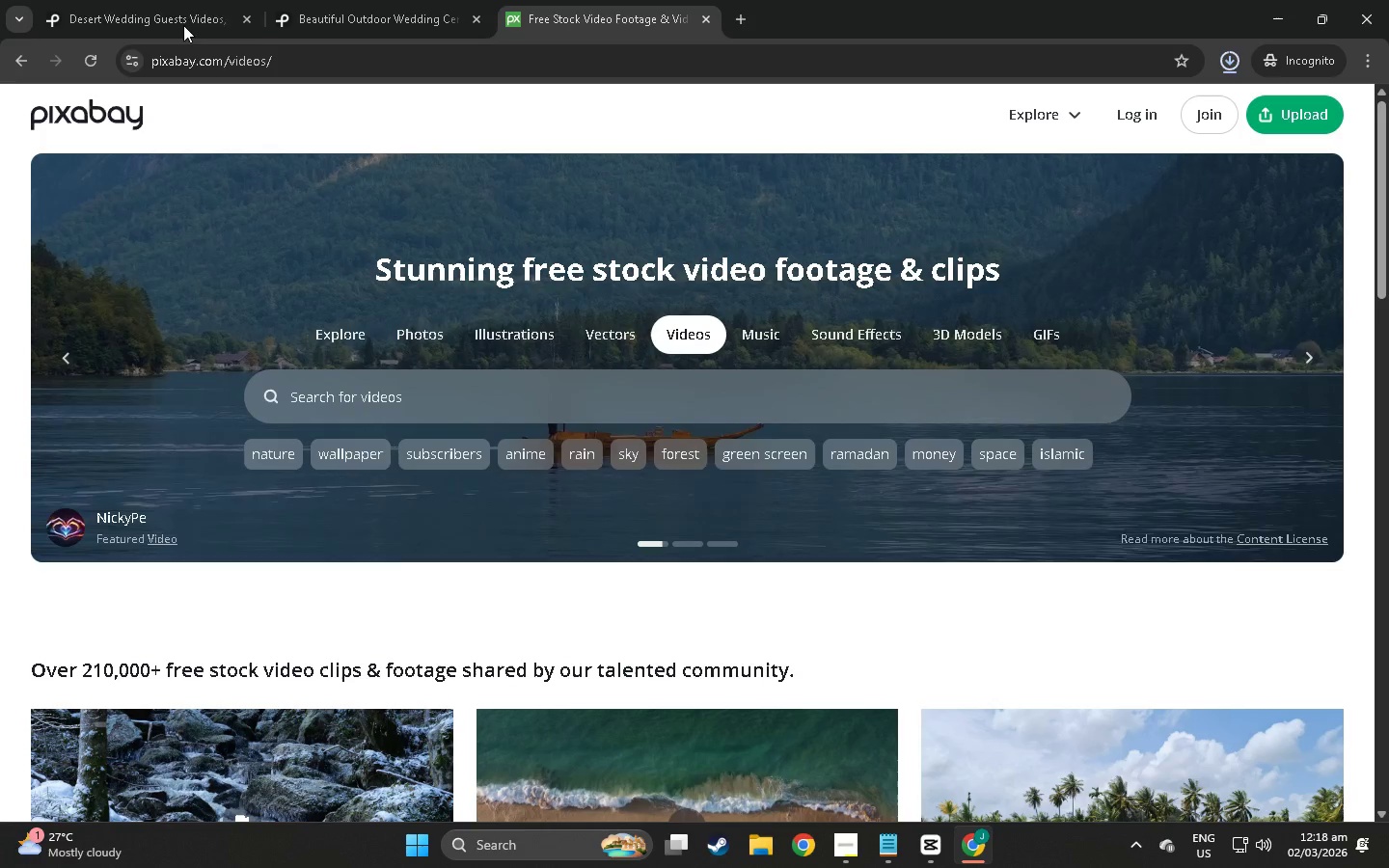 
left_click([141, 0])
 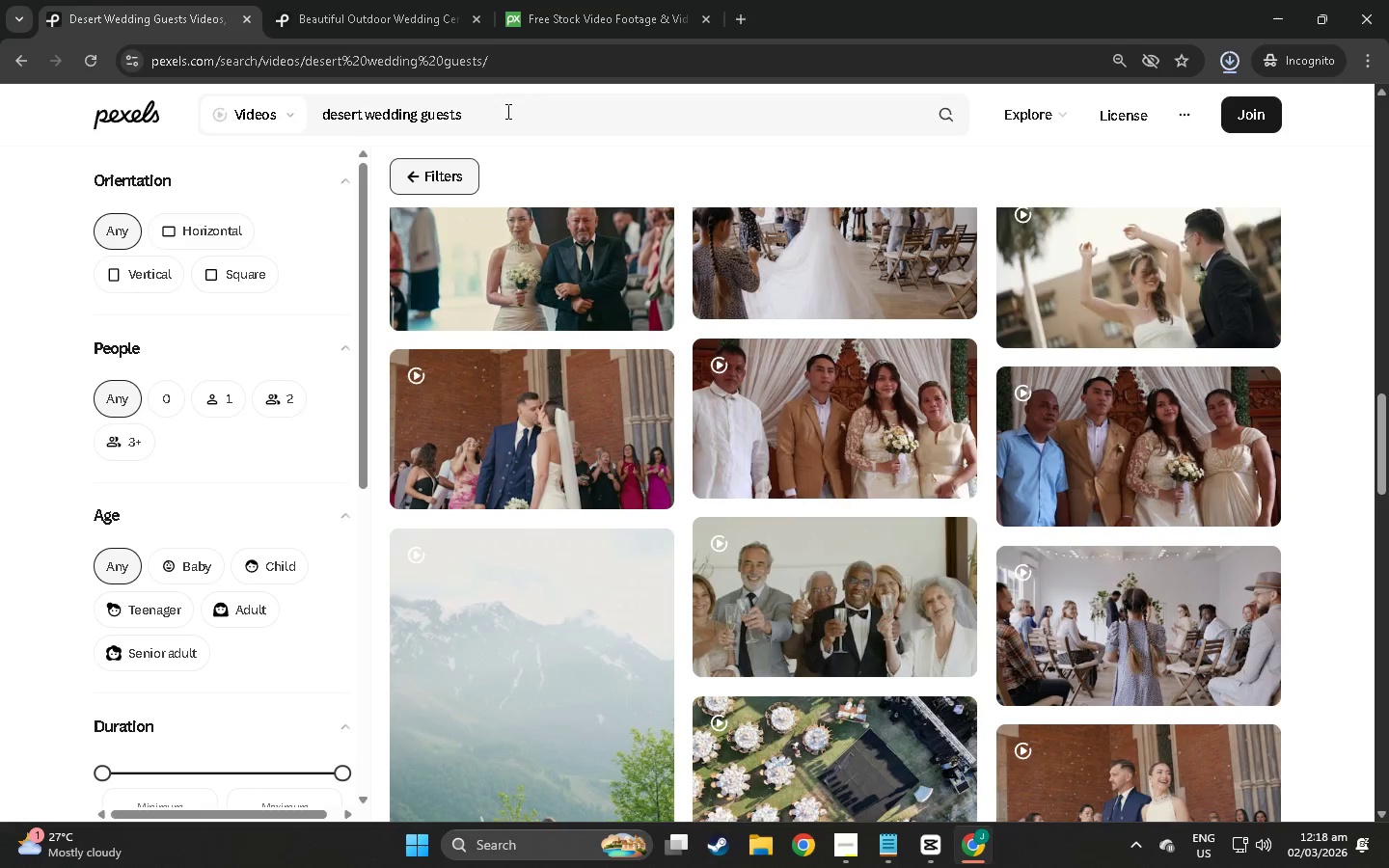 
left_click_drag(start_coordinate=[506, 111], to_coordinate=[321, 98])
 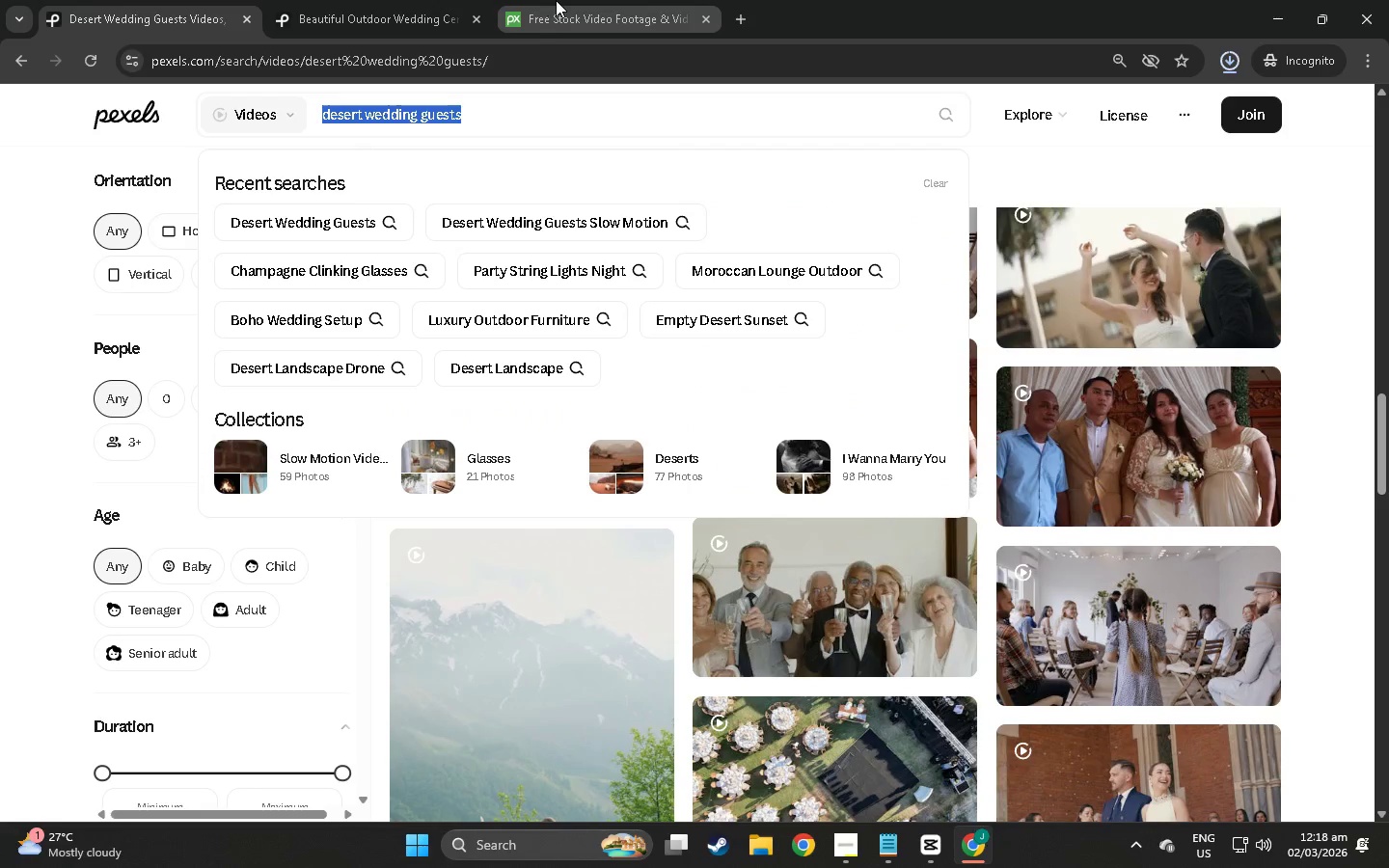 
key(Control+C)
 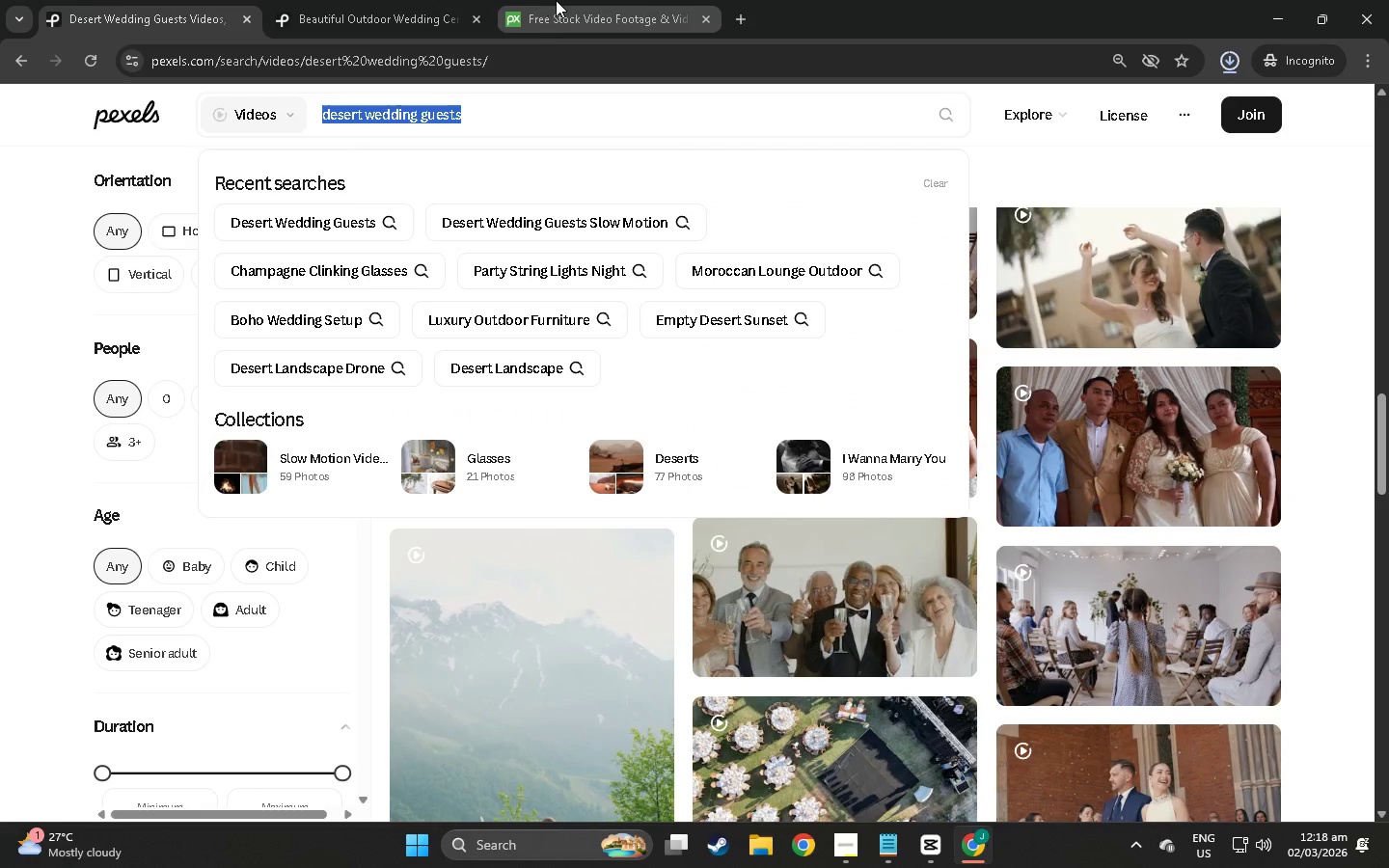 
left_click([558, 0])
 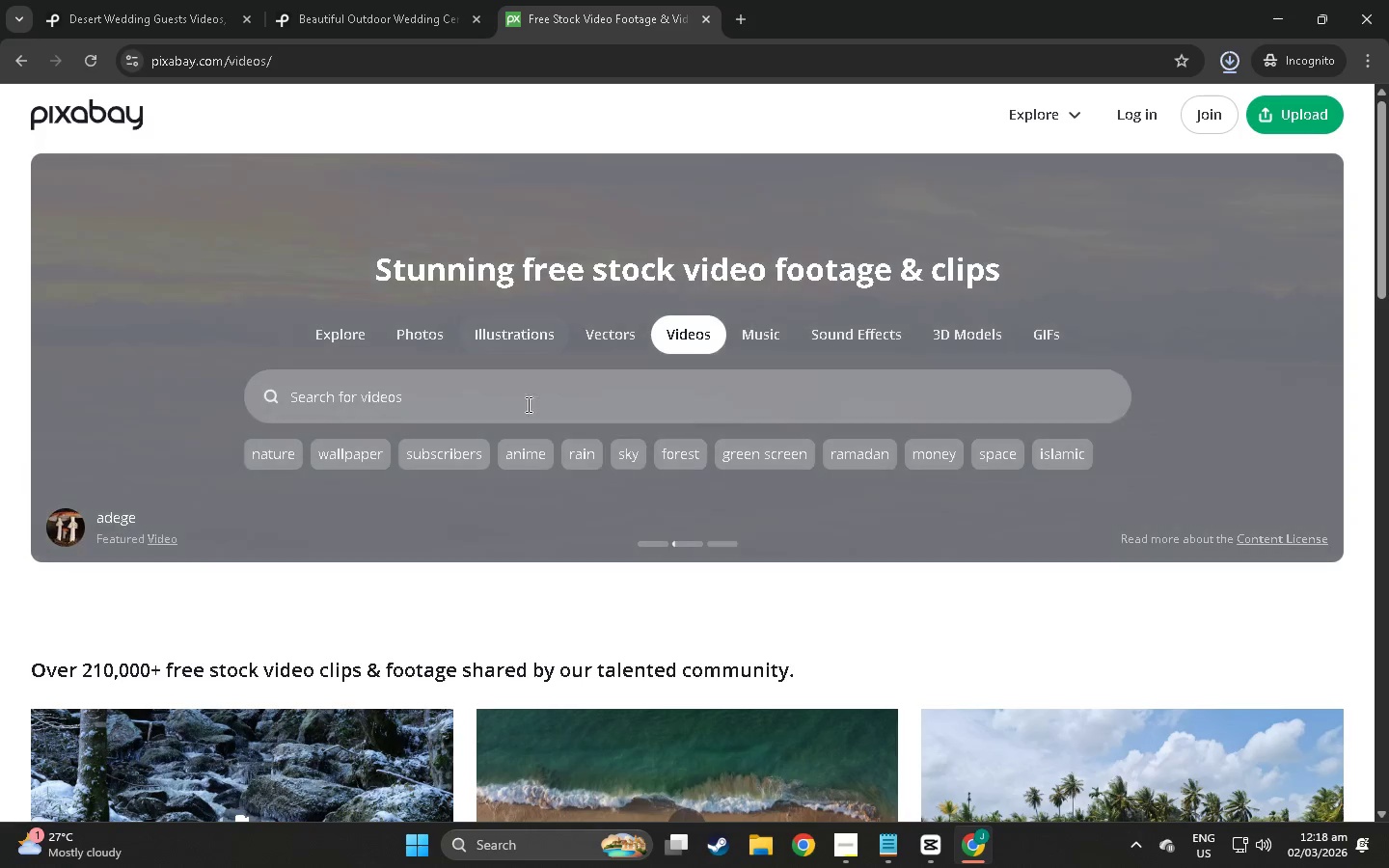 
left_click([527, 410])
 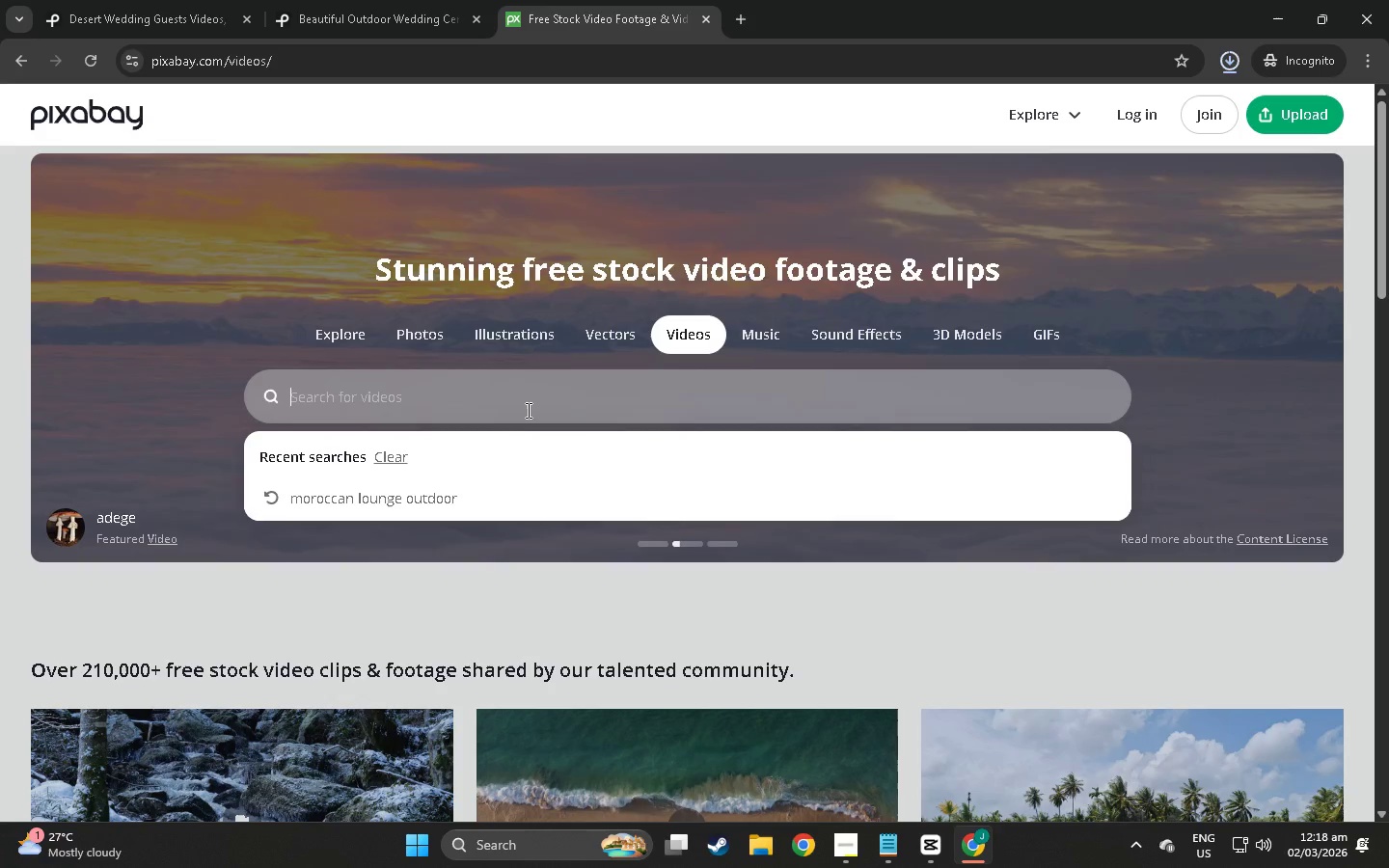 
key(Control+ControlLeft)
 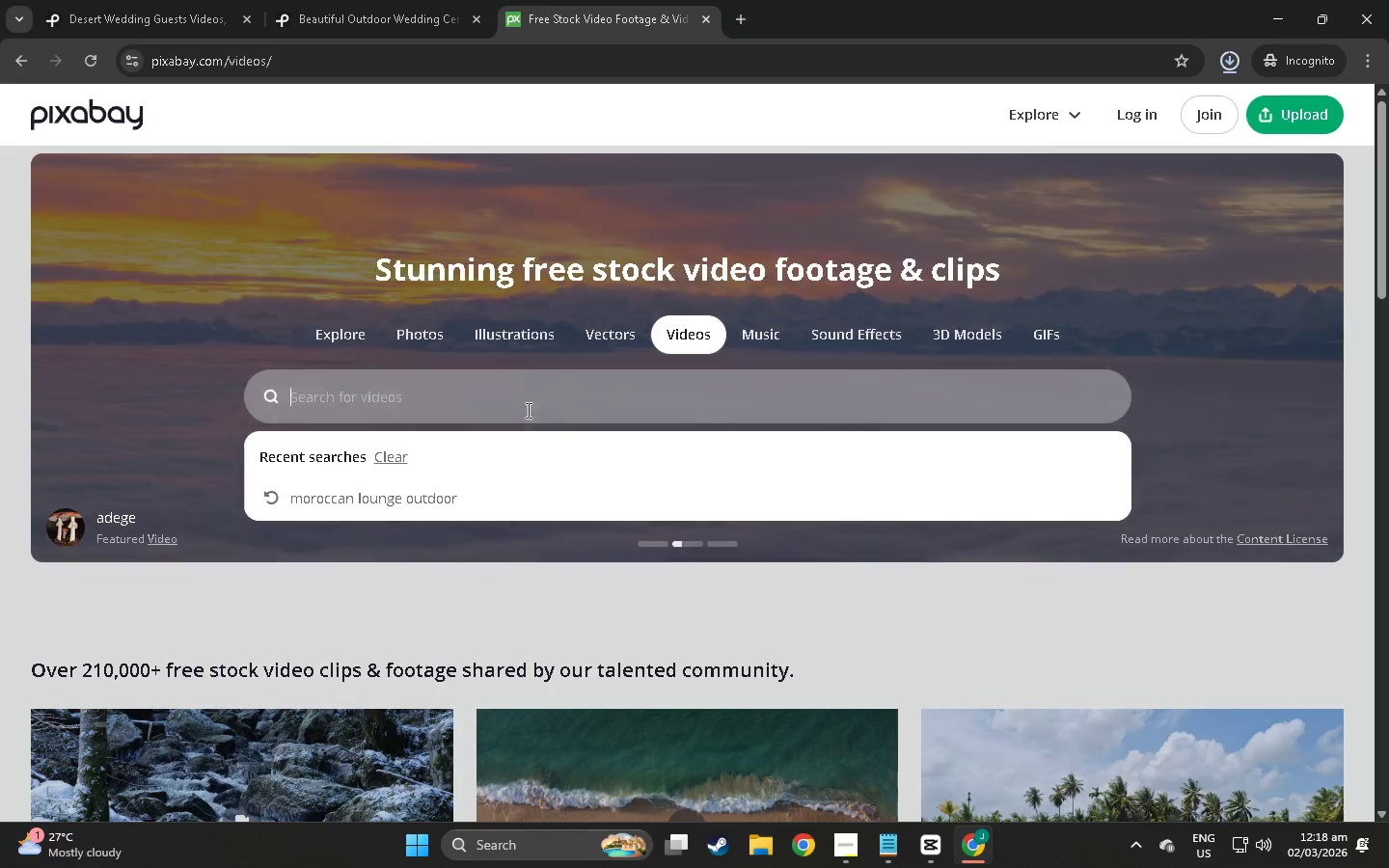 
key(Control+V)
 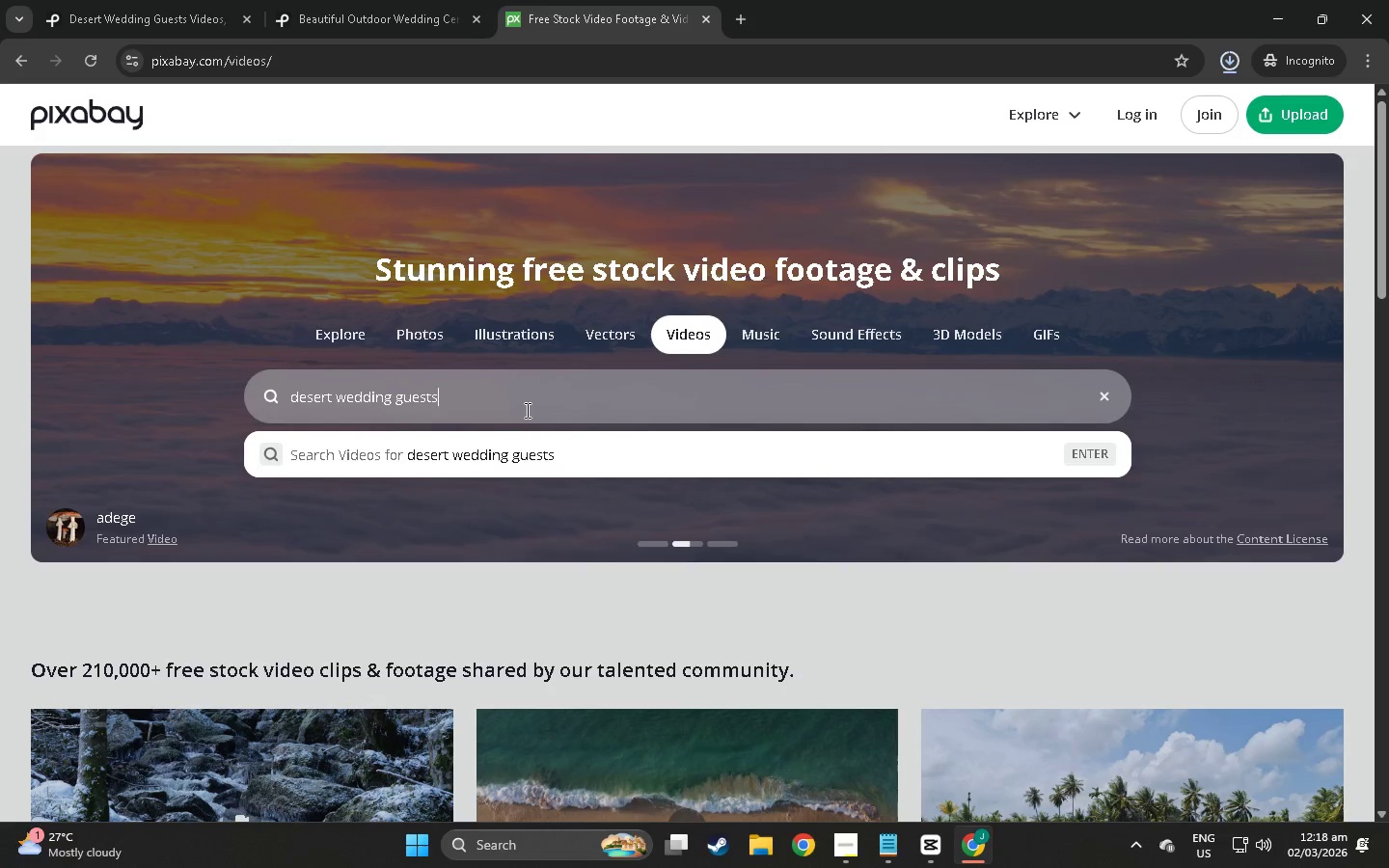 
key(Enter)
 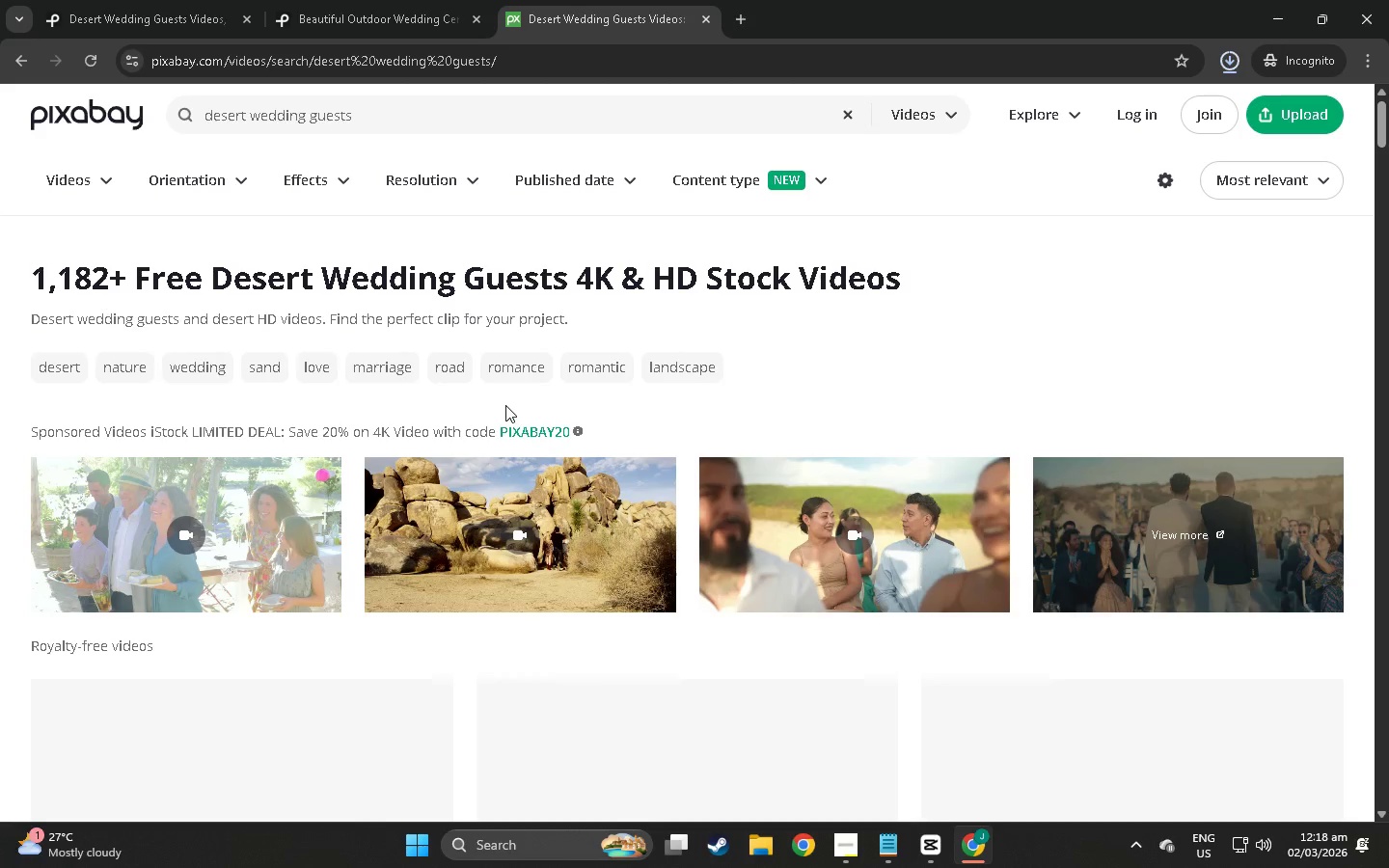 
scroll: coordinate [245, 436], scroll_direction: down, amount: 8.0
 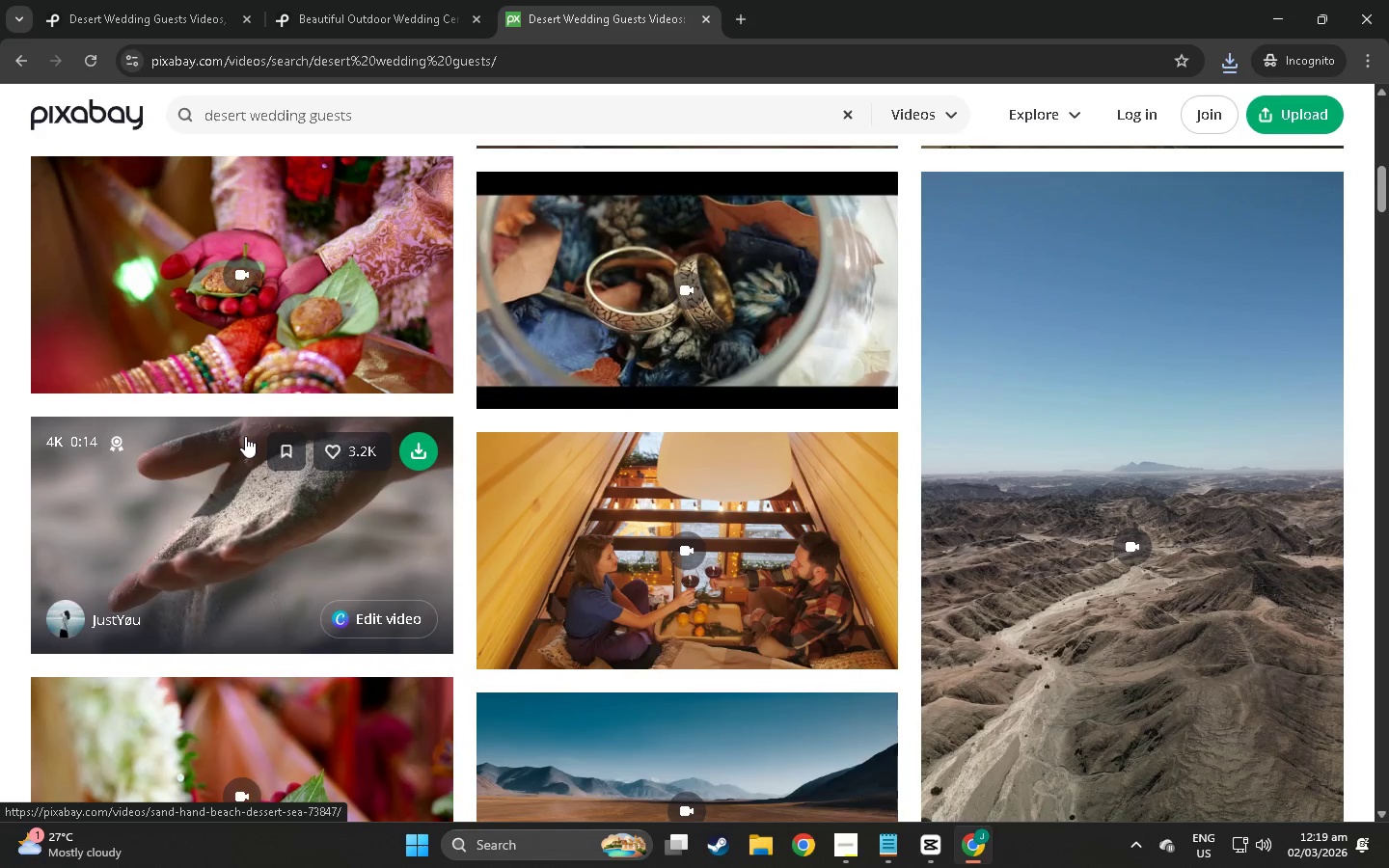 
scroll: coordinate [245, 436], scroll_direction: down, amount: 5.0
 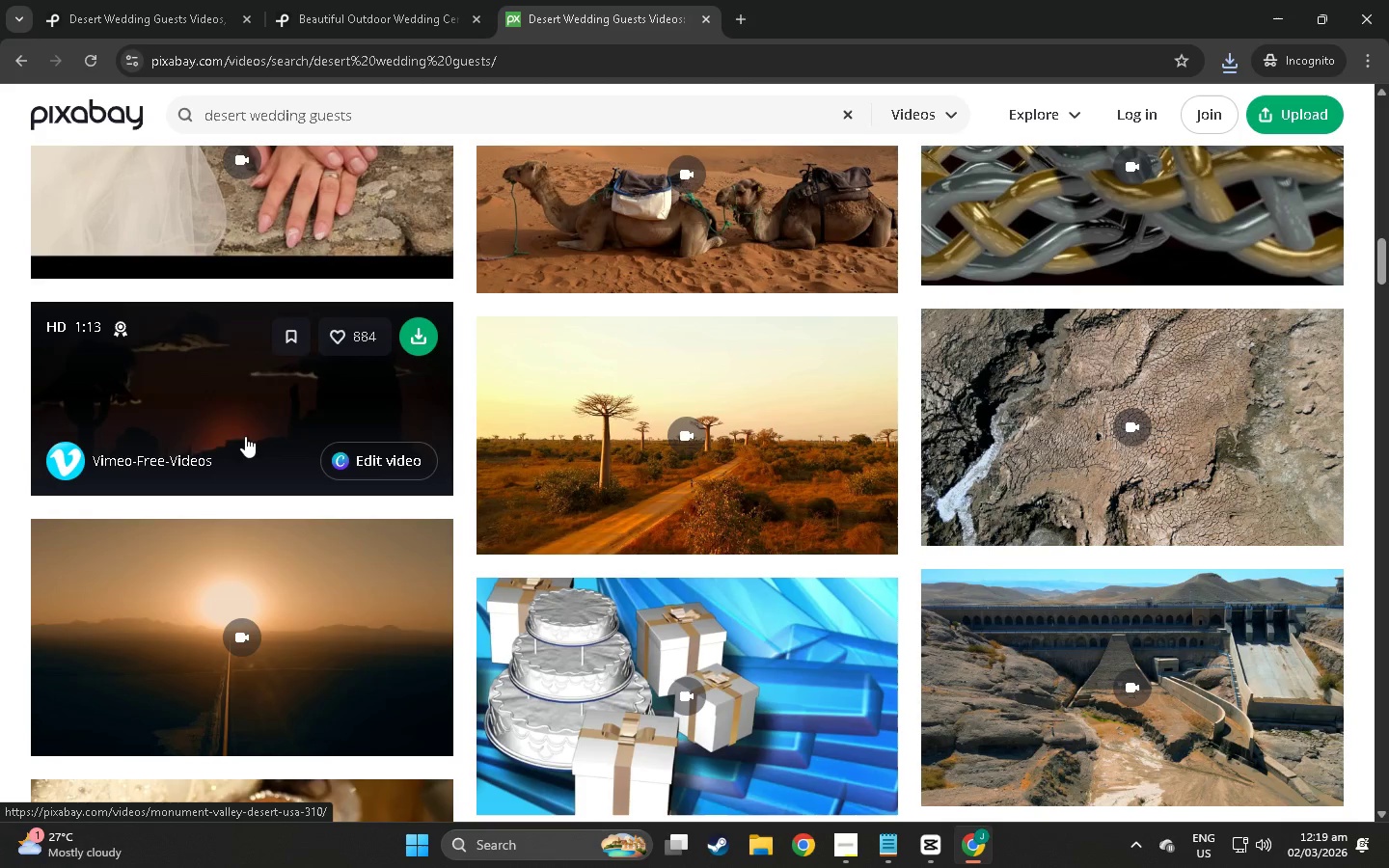 
scroll: coordinate [245, 435], scroll_direction: down, amount: 11.0
 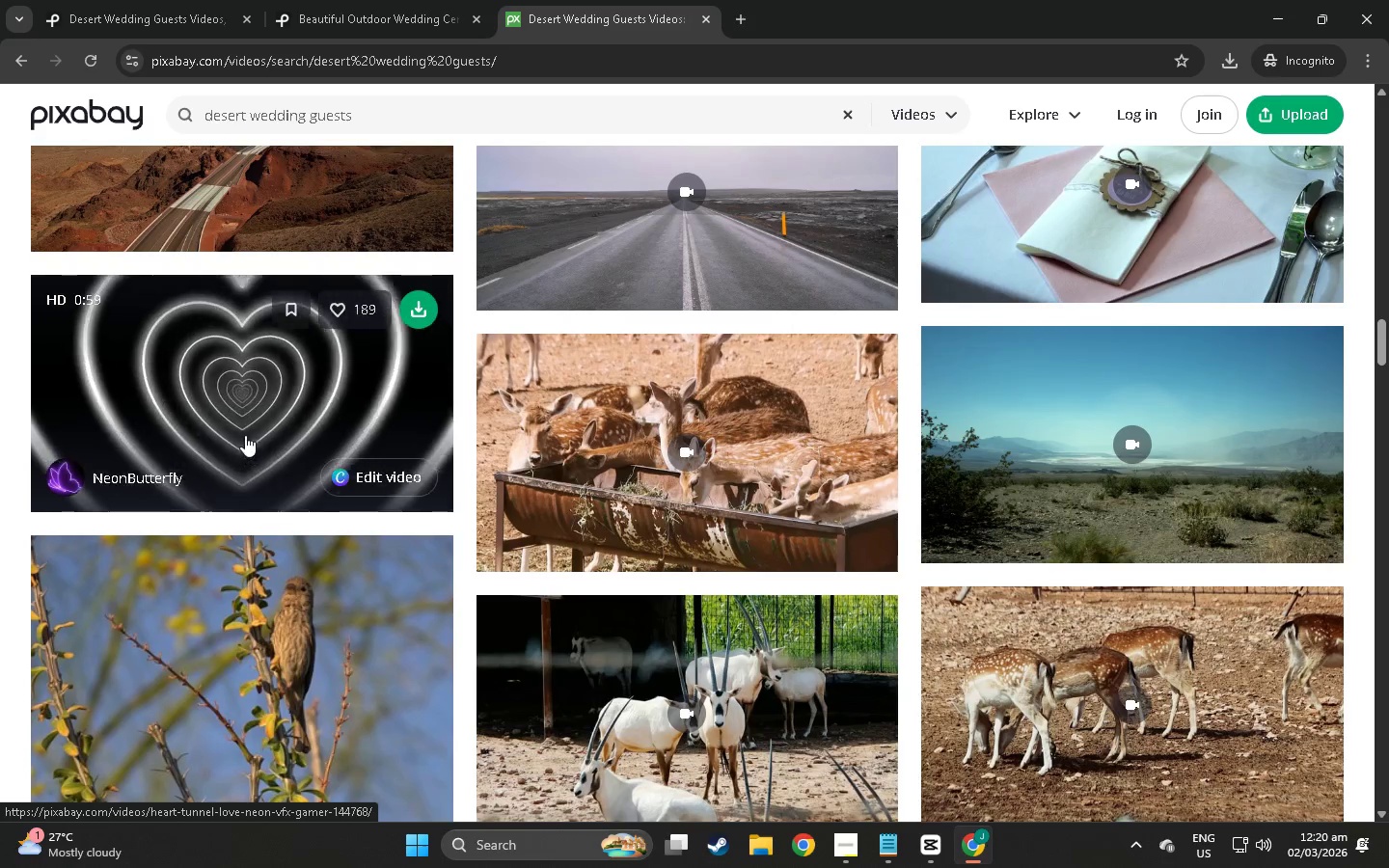 
scroll: coordinate [934, 510], scroll_direction: down, amount: 24.0
 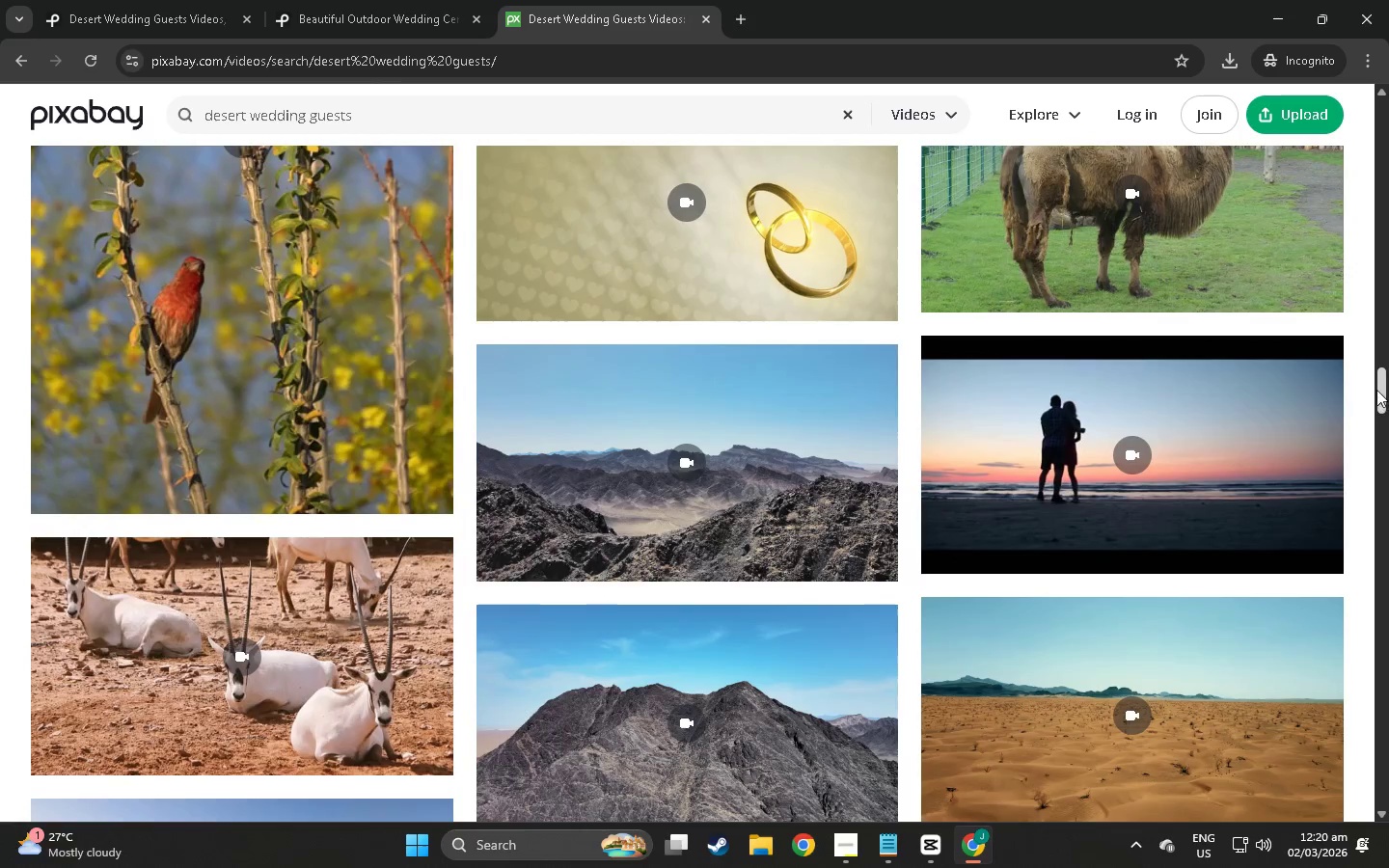 
left_click_drag(start_coordinate=[1372, 377], to_coordinate=[1375, 383])
 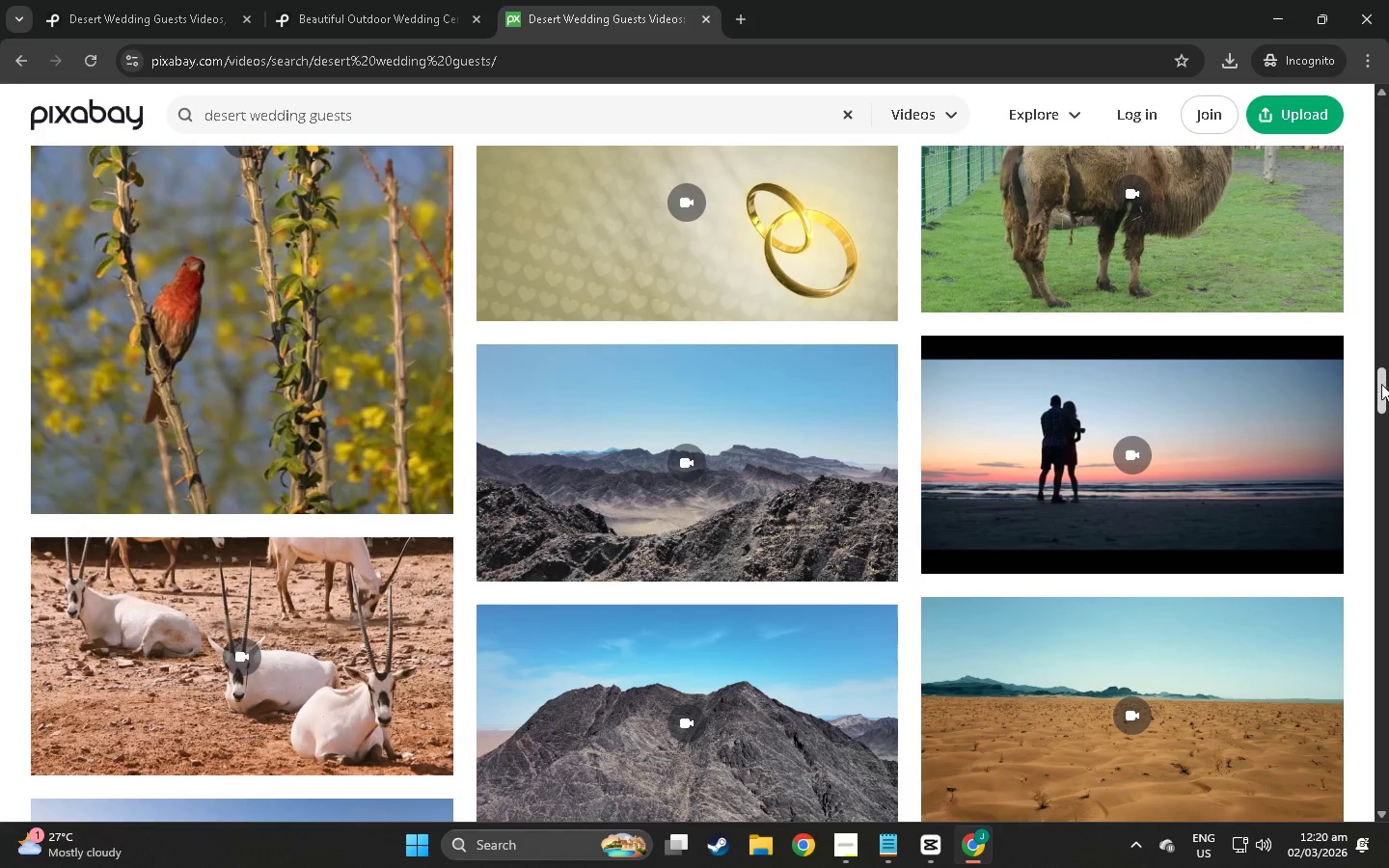 
left_click_drag(start_coordinate=[1382, 384], to_coordinate=[1190, 182])
 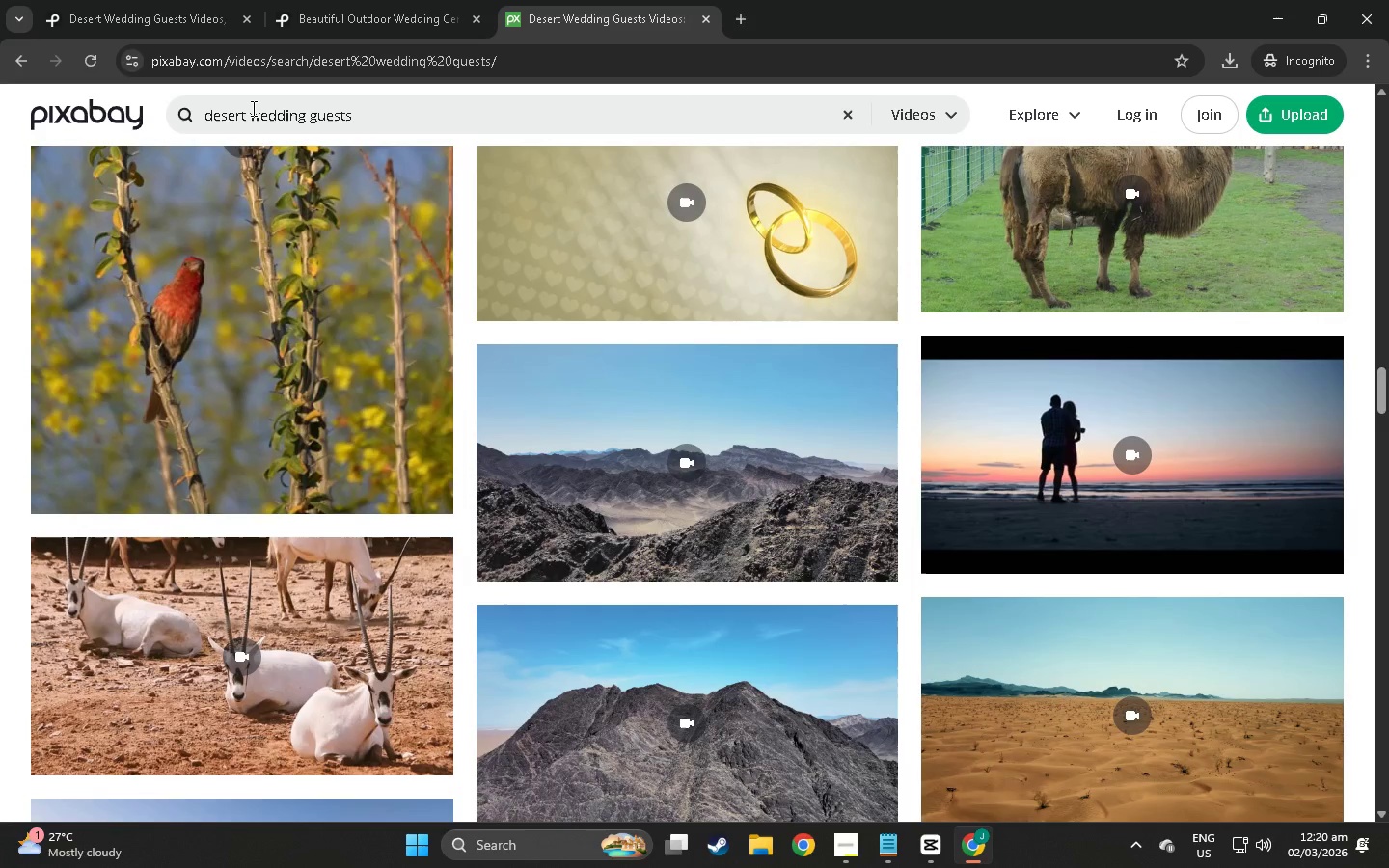 
left_click([248, 109])
 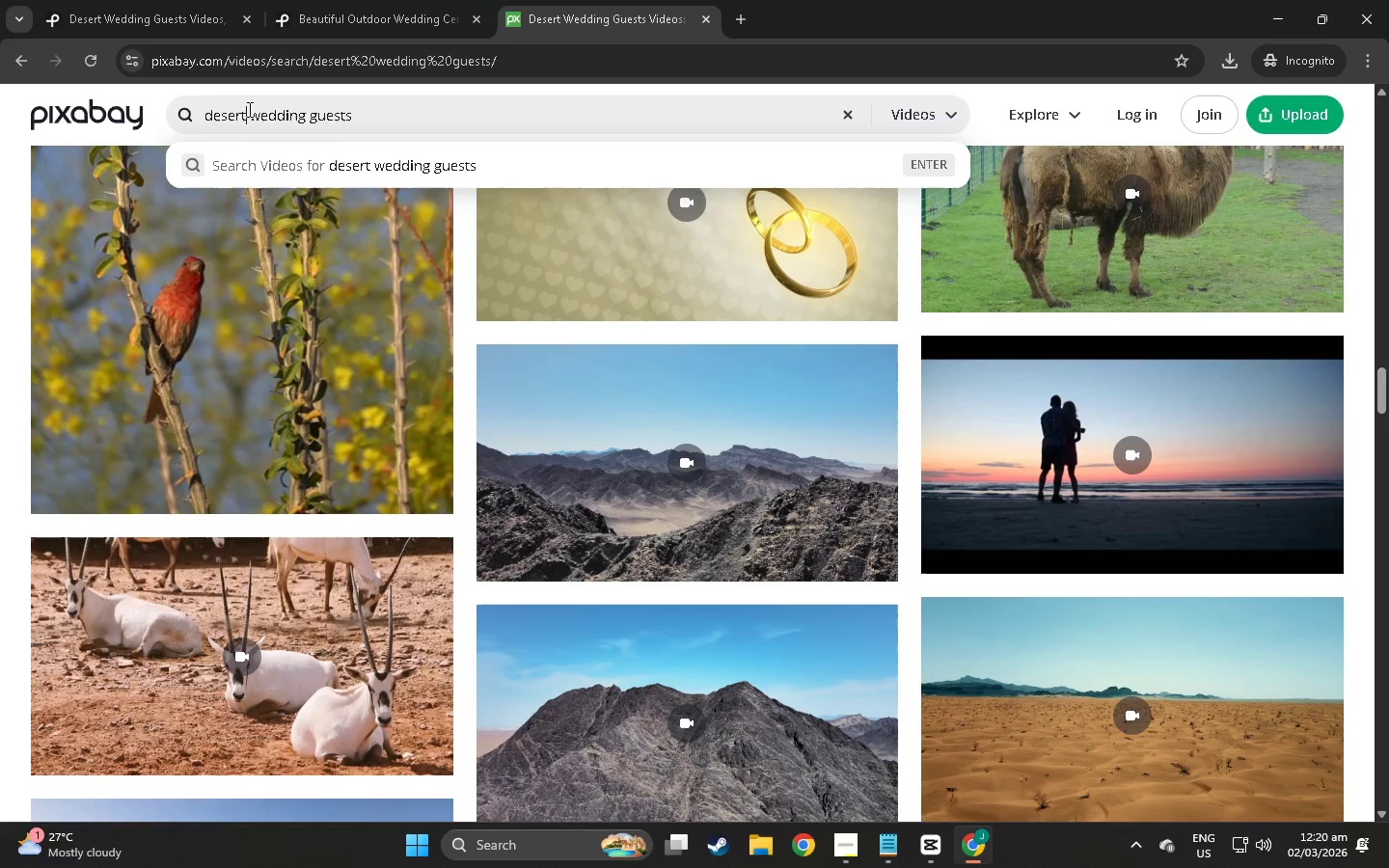 
type( beach)
 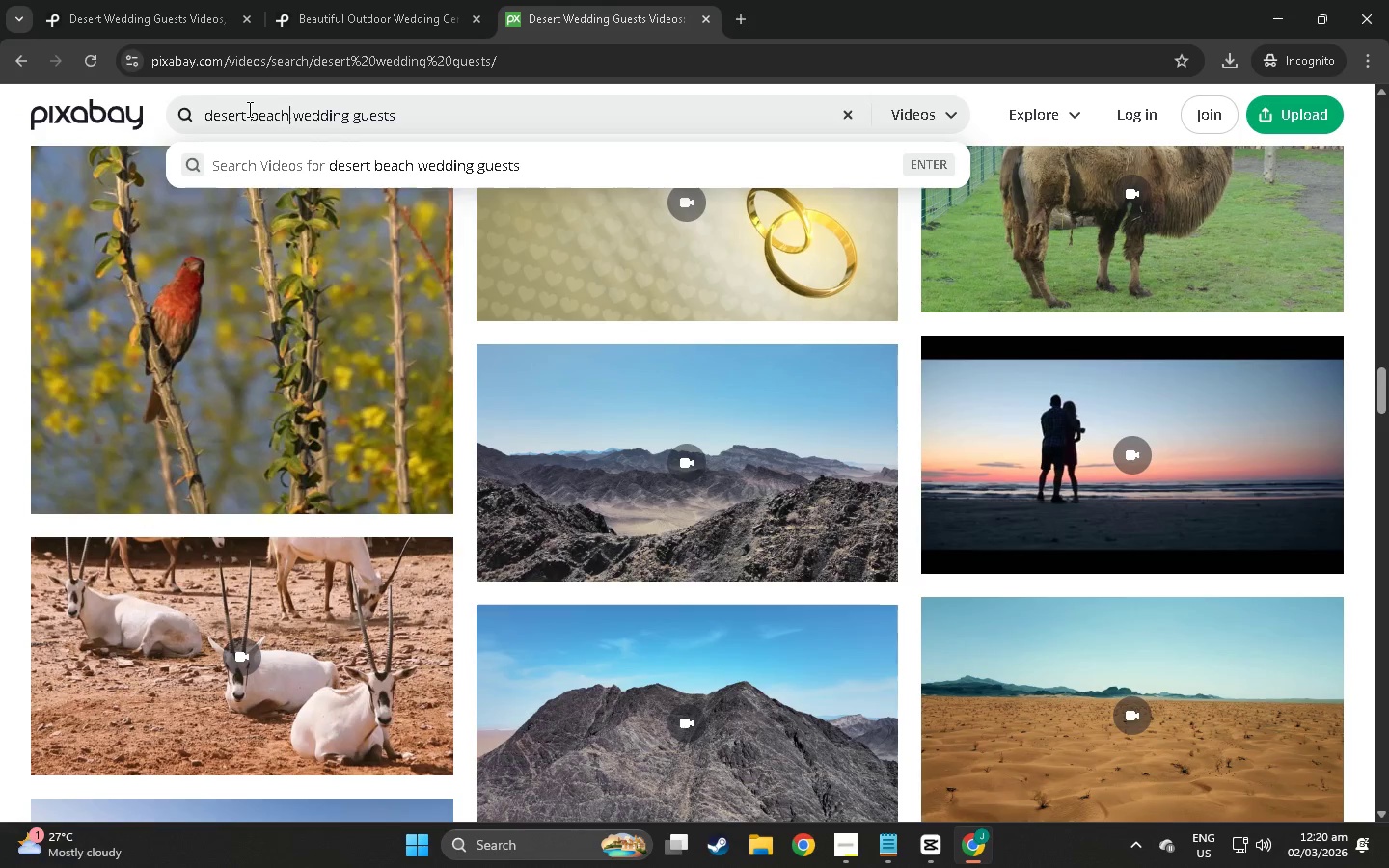 
key(Enter)
 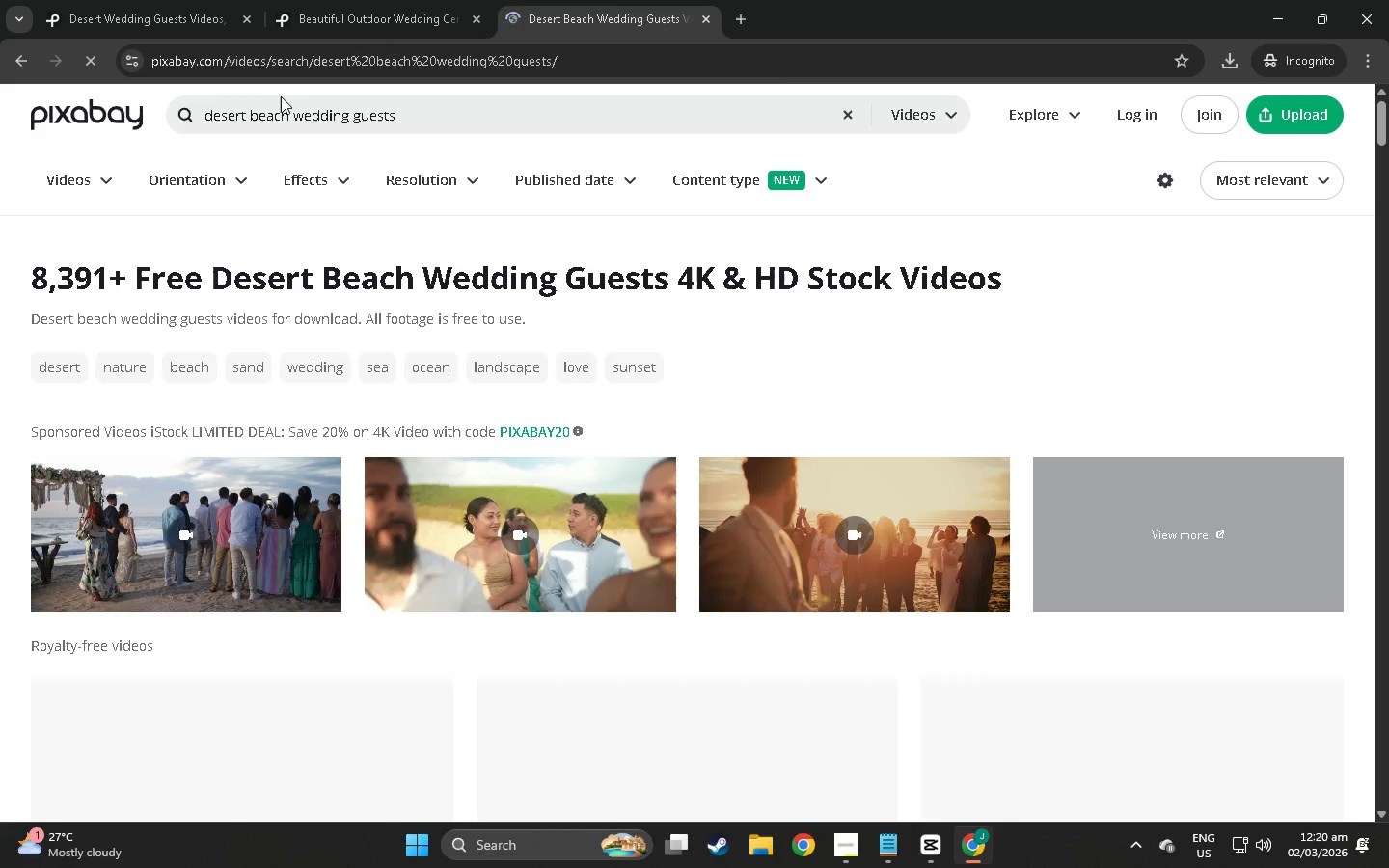 
scroll: coordinate [1005, 502], scroll_direction: down, amount: 192.0
 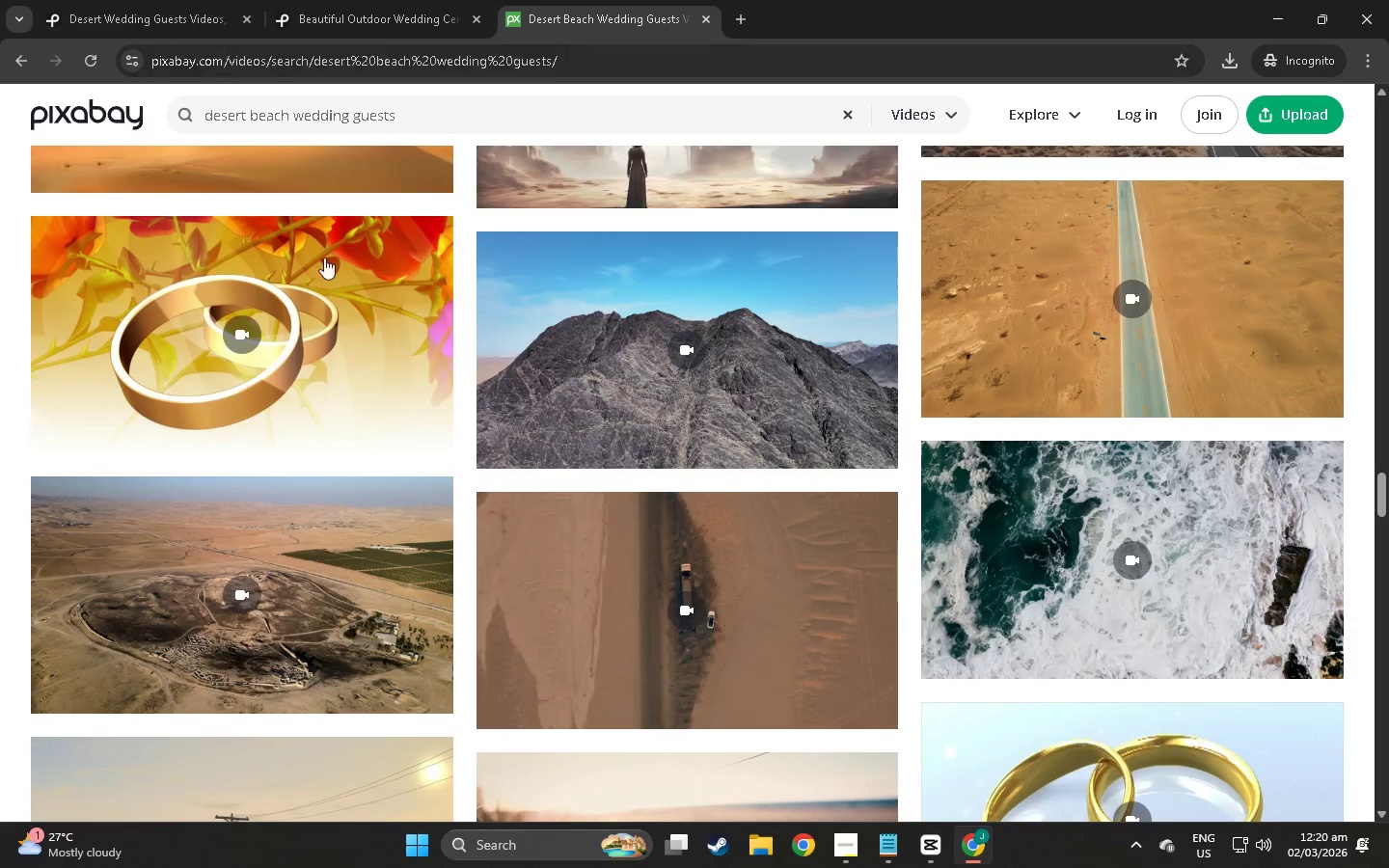 
key(Alt+Tab)
 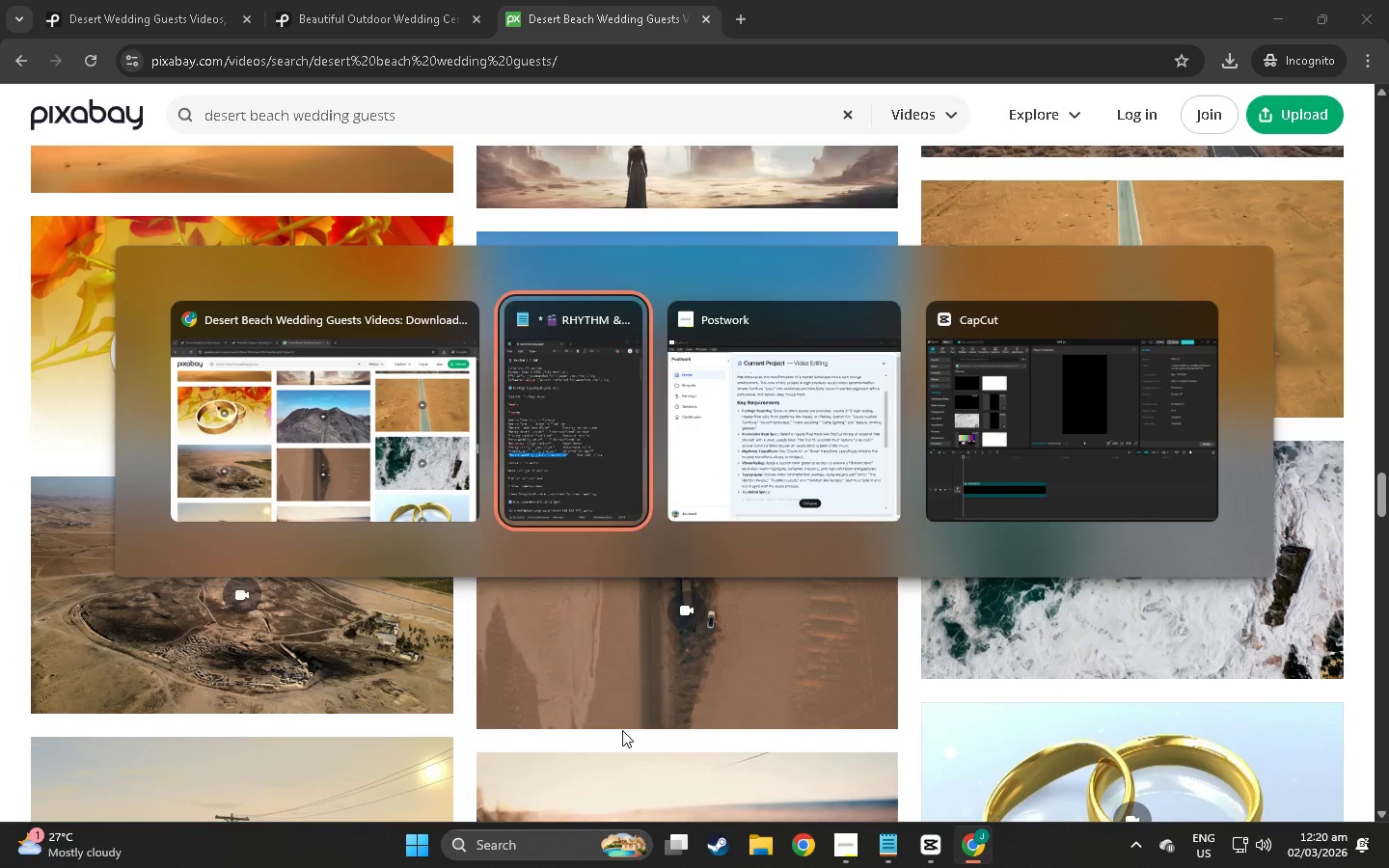 
key(Alt+Tab)
 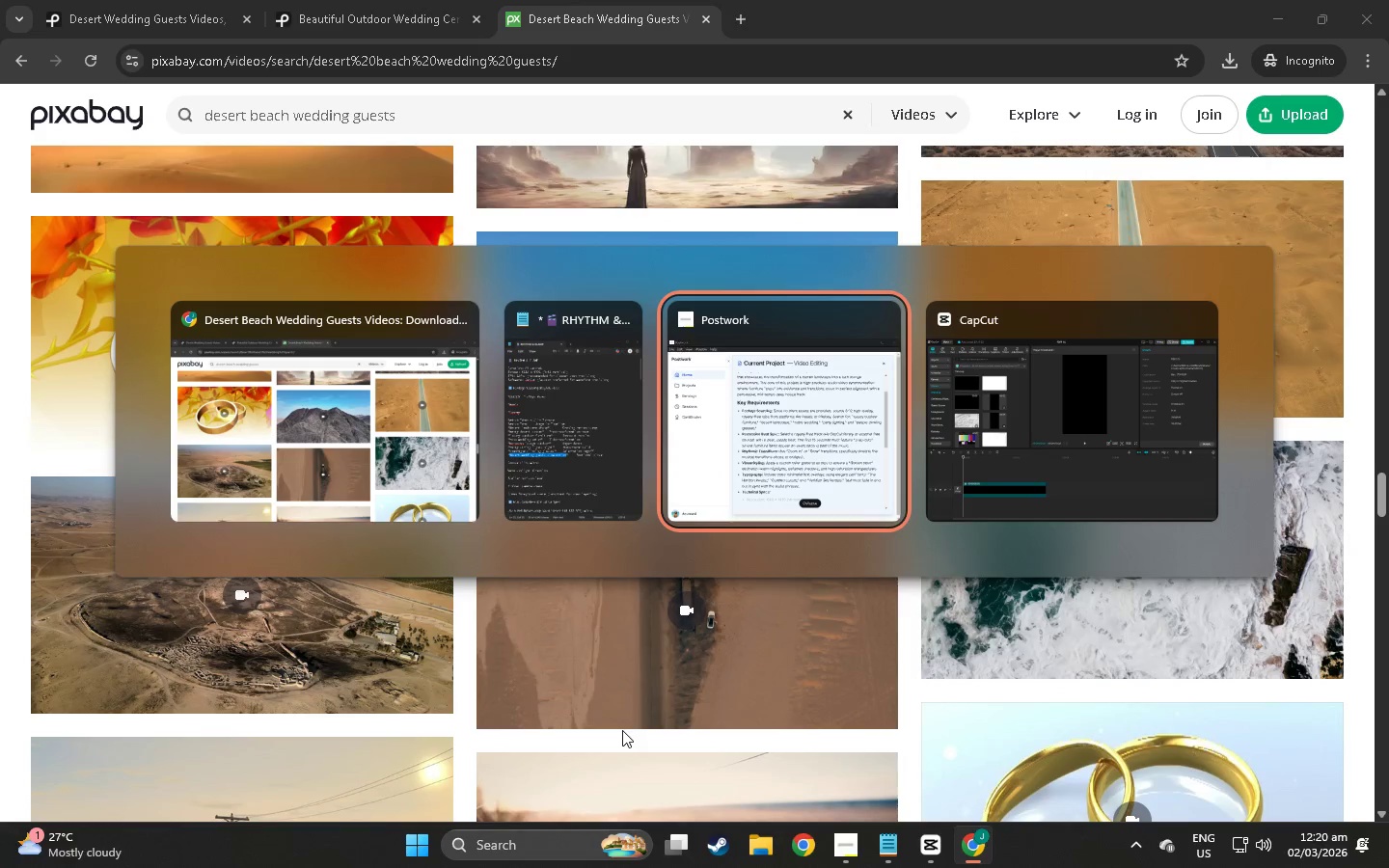 
key(Alt+Tab)
 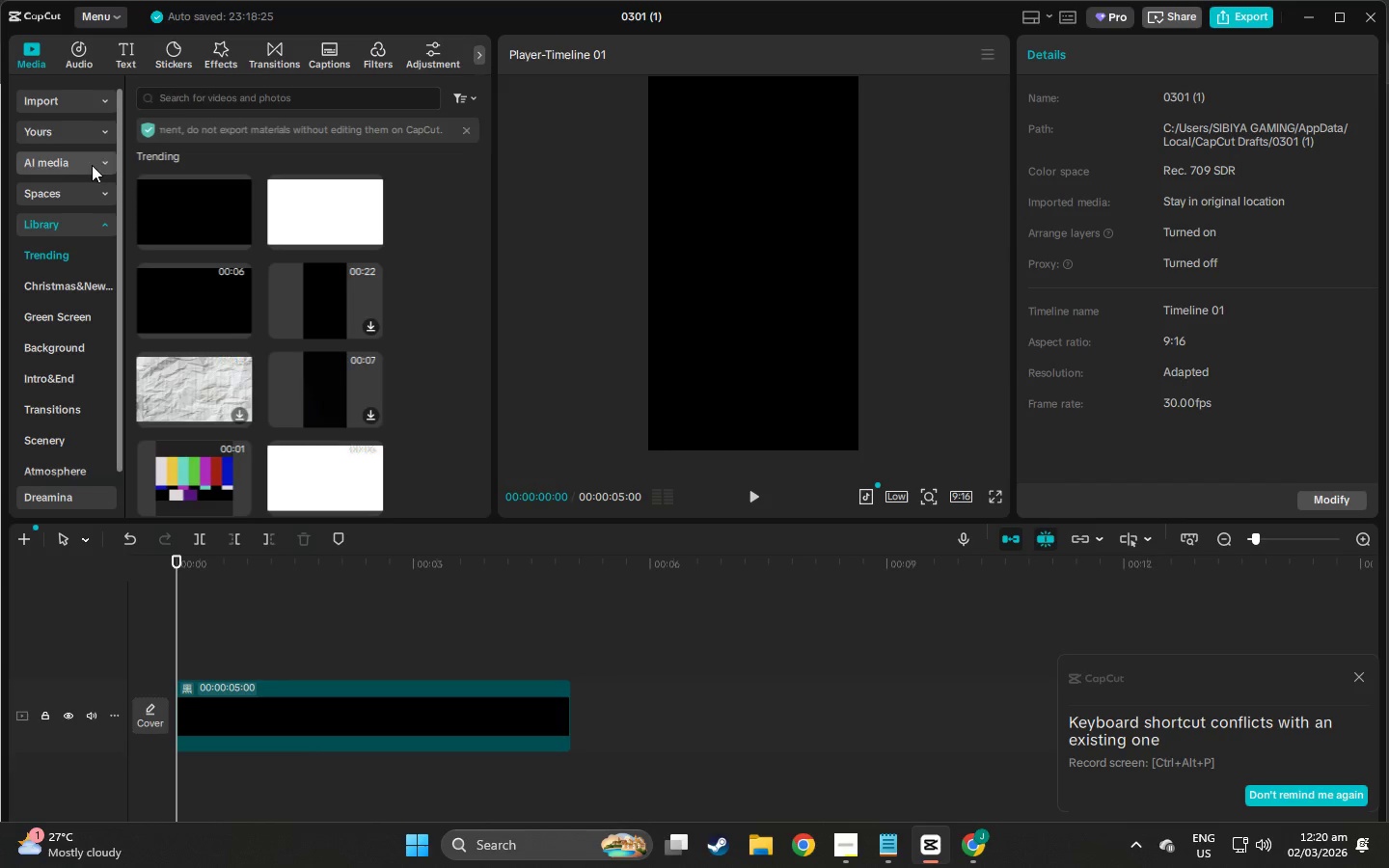 
left_click([203, 98])
 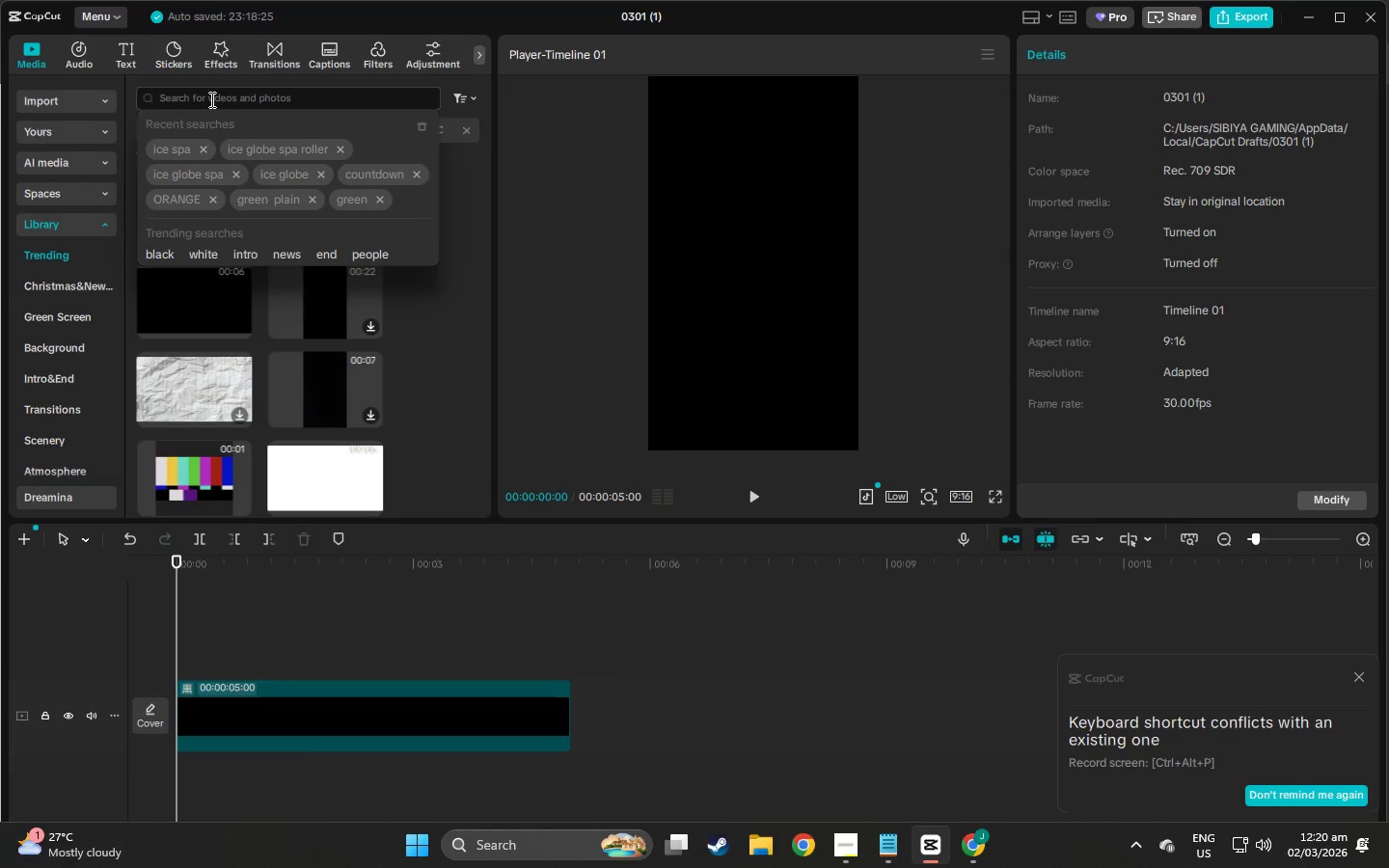 
type(desert wedding)
 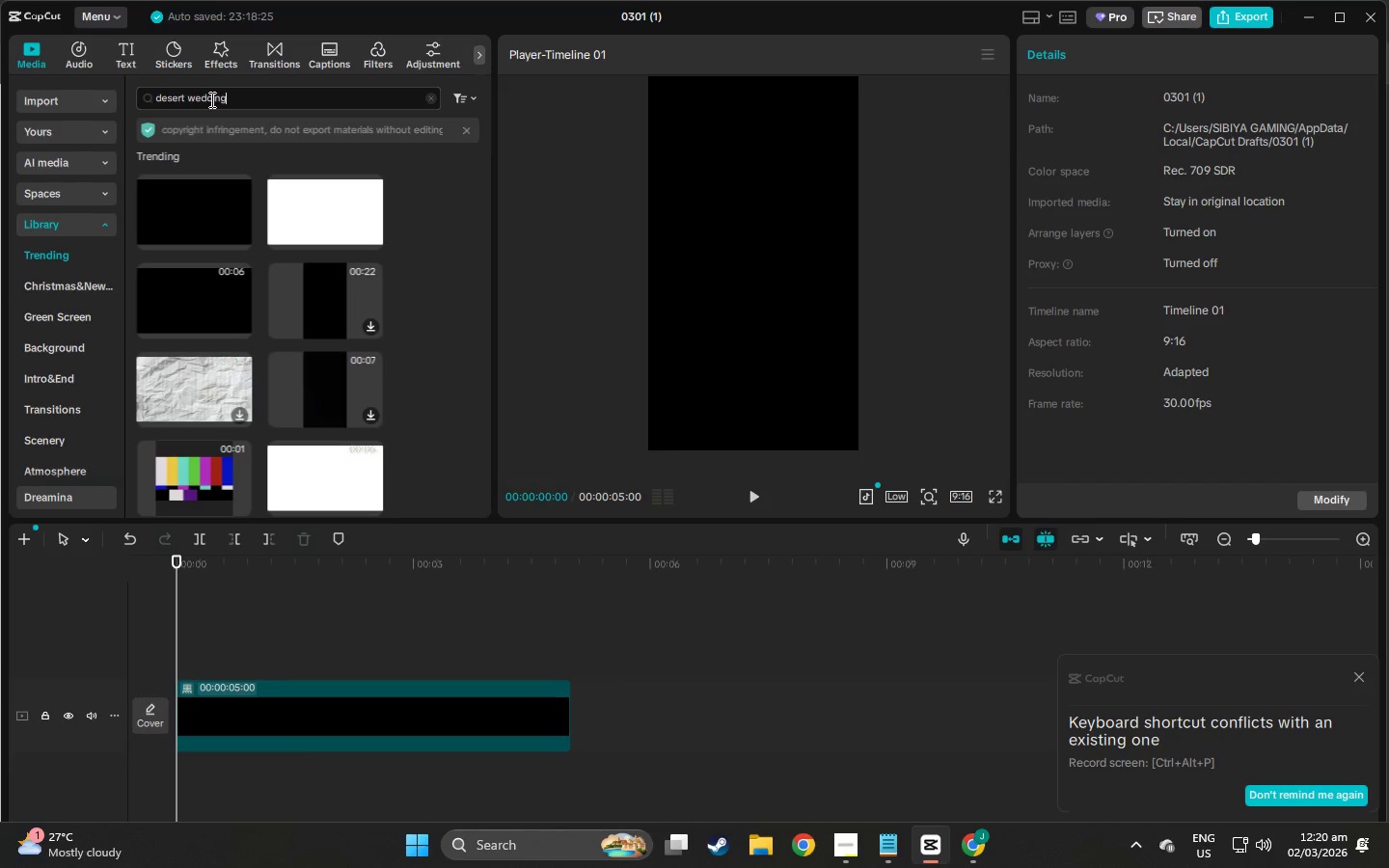 
key(Enter)
 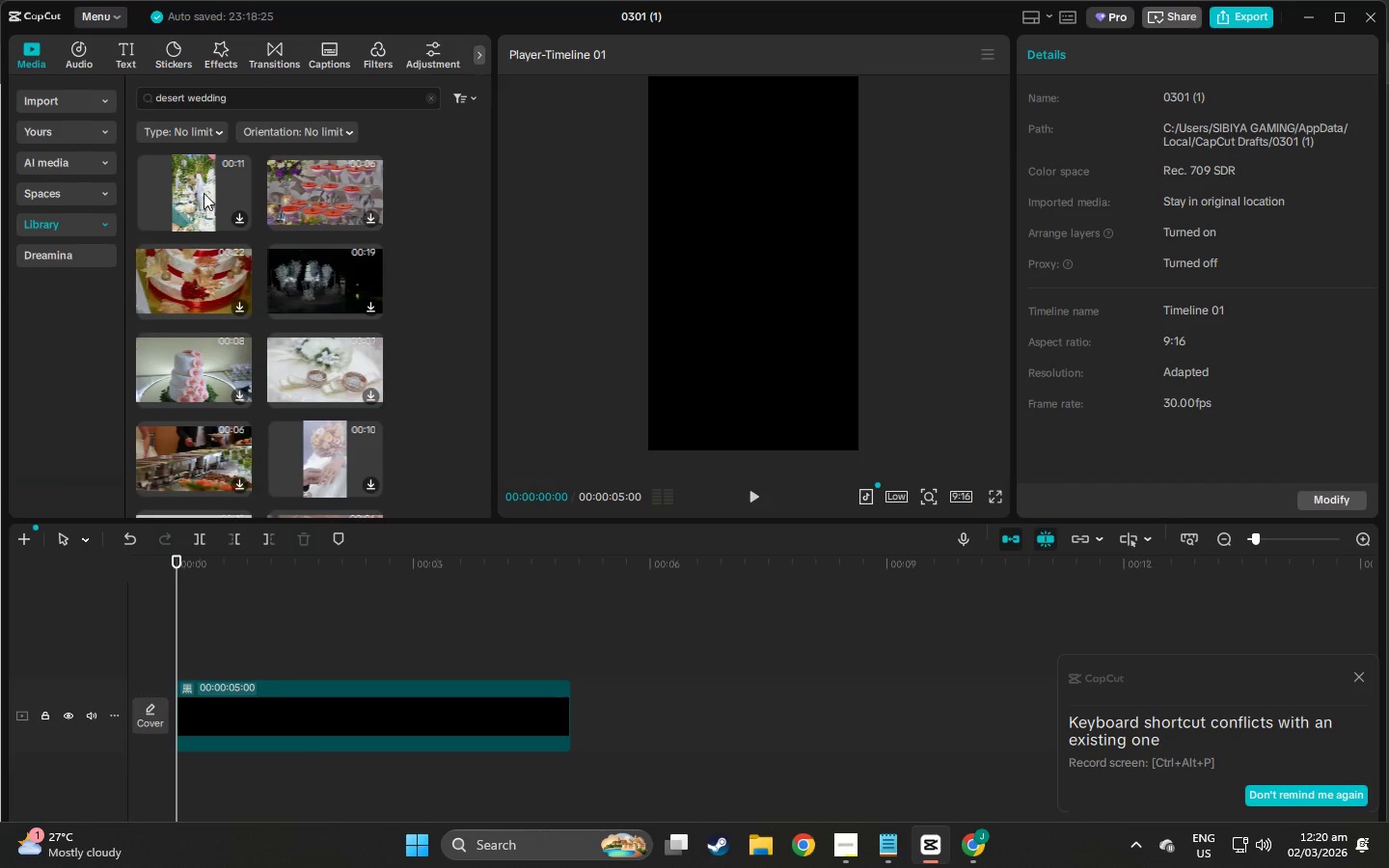 
left_click([201, 199])
 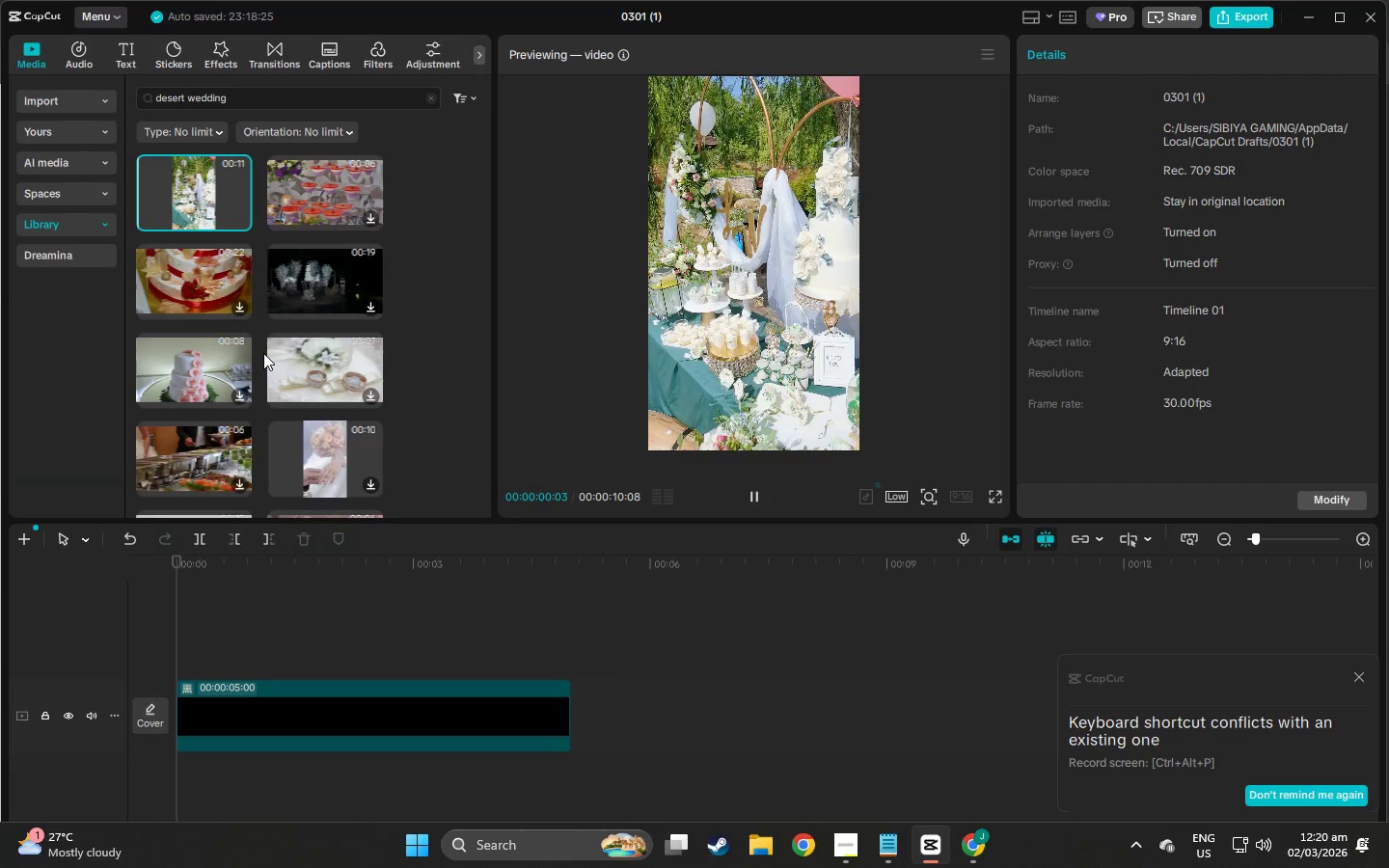 
scroll: coordinate [271, 325], scroll_direction: down, amount: 7.0
 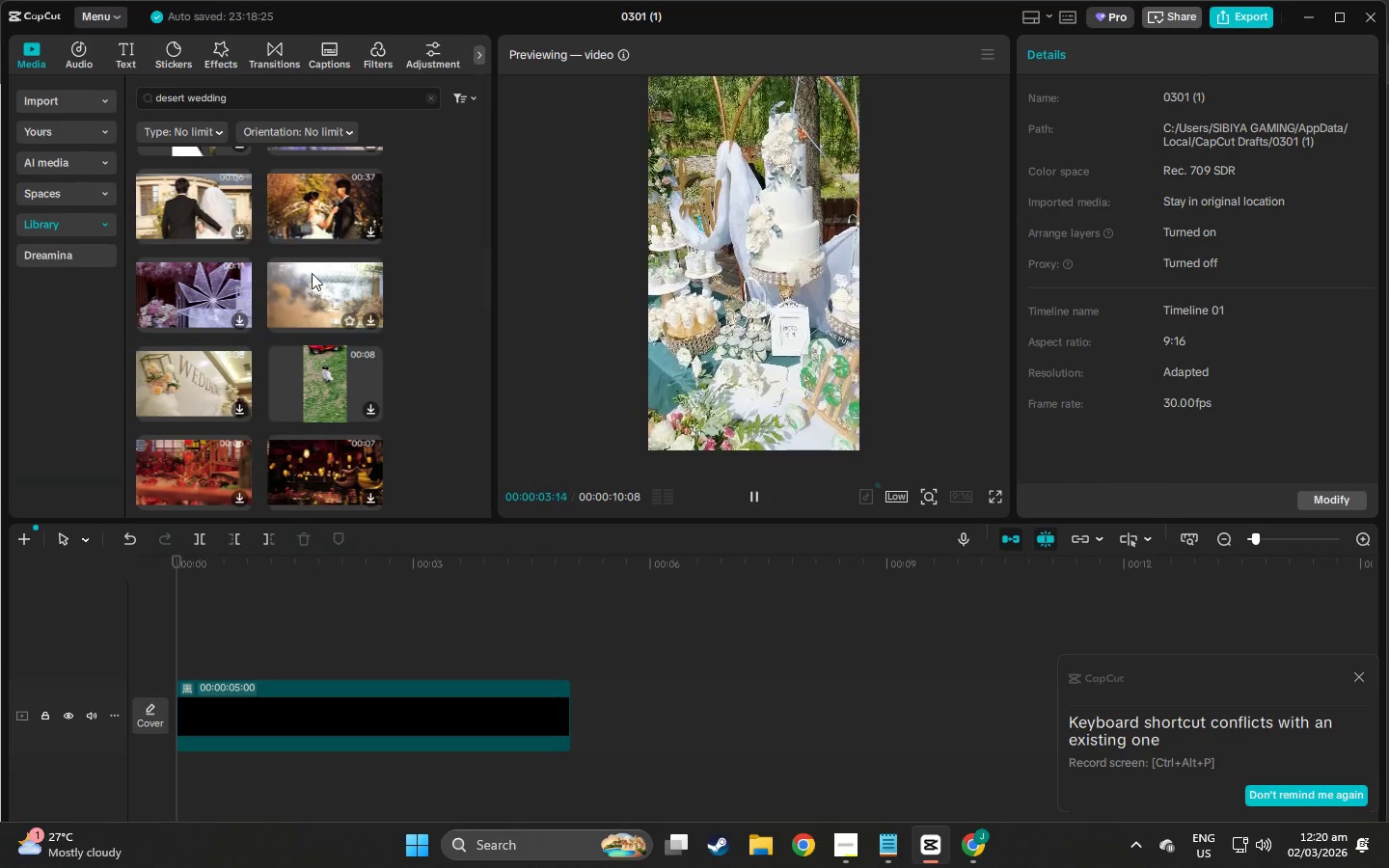 
left_click([312, 276])
 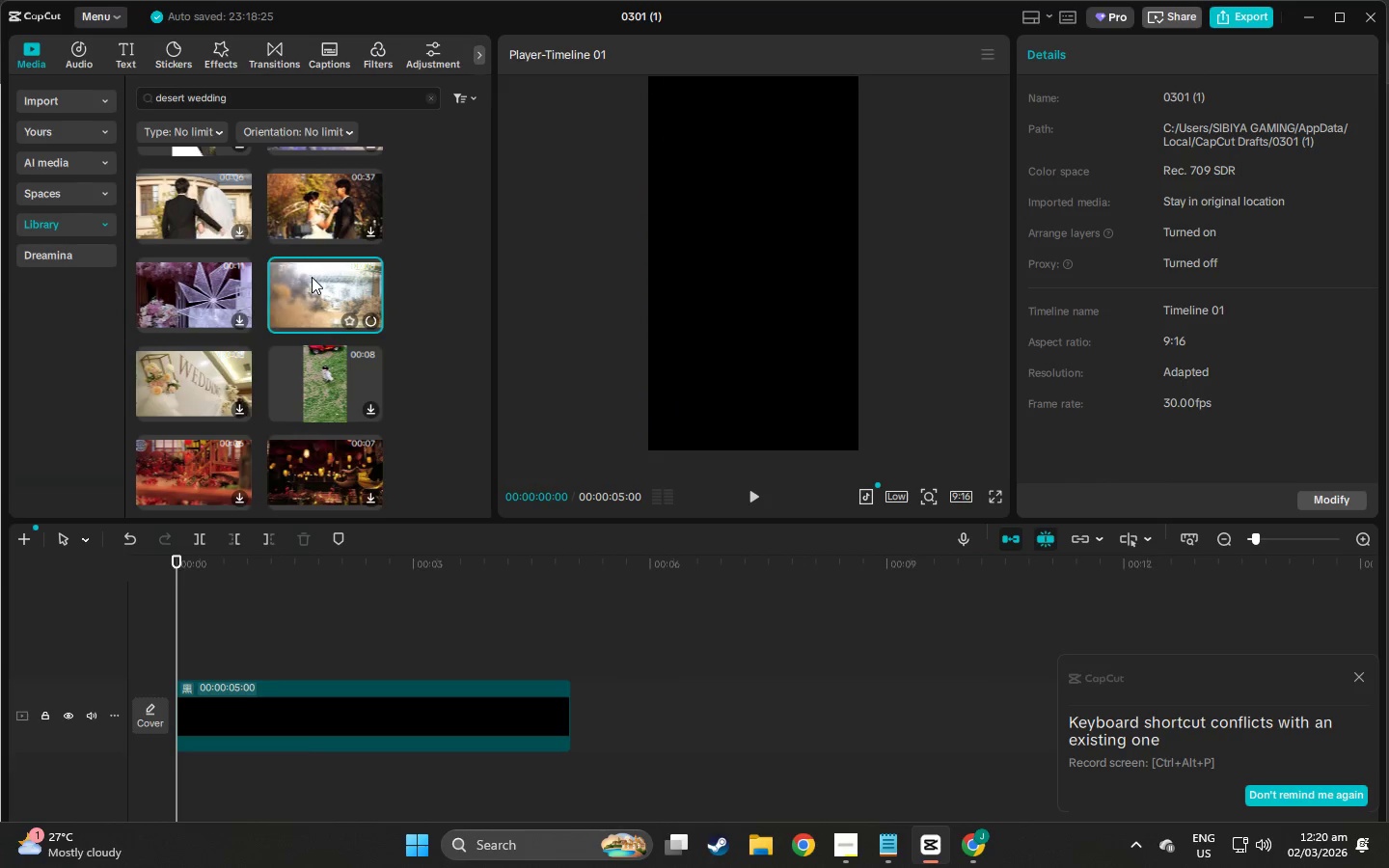 
scroll: coordinate [315, 288], scroll_direction: down, amount: 4.0
 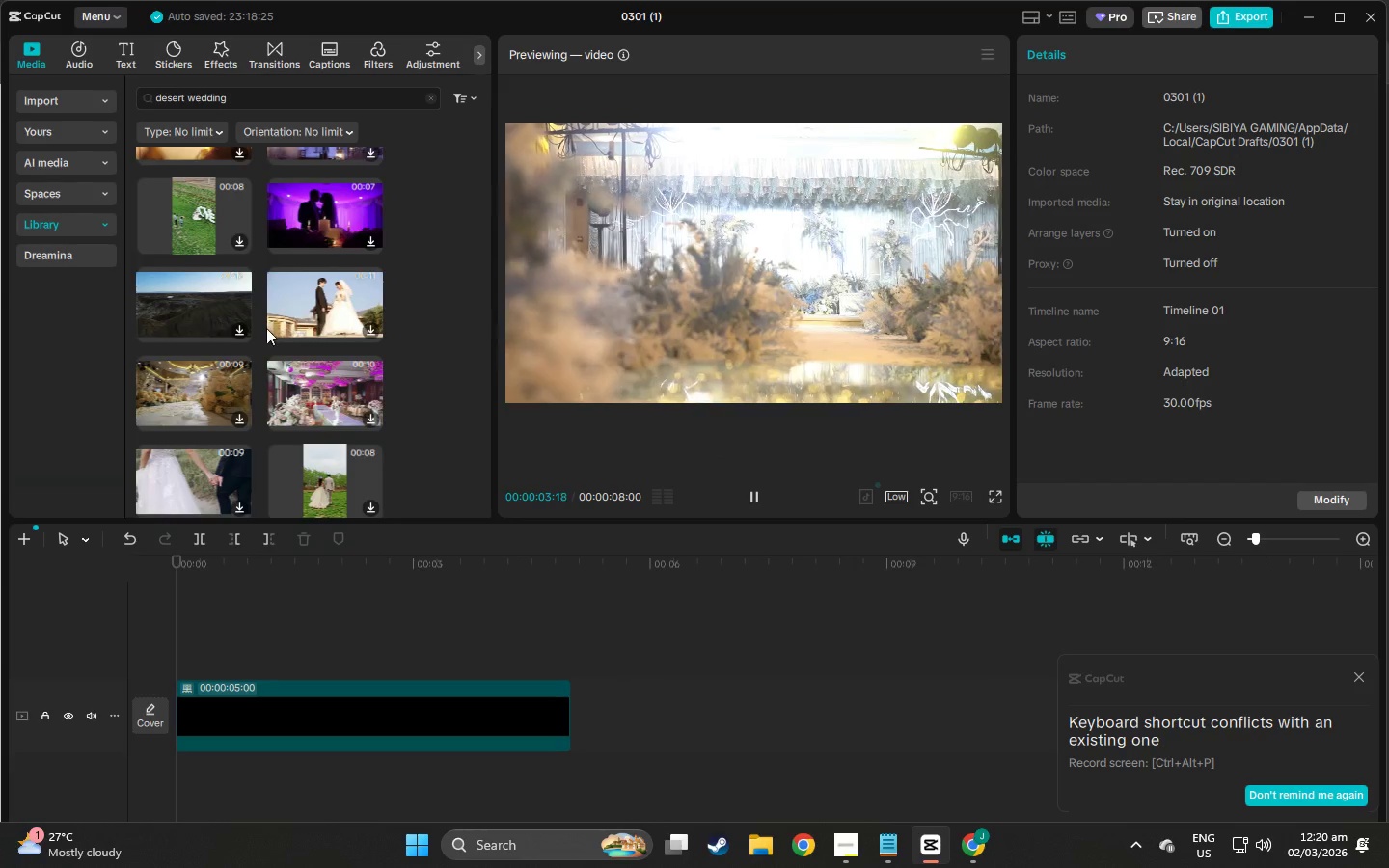 
left_click([336, 293])
 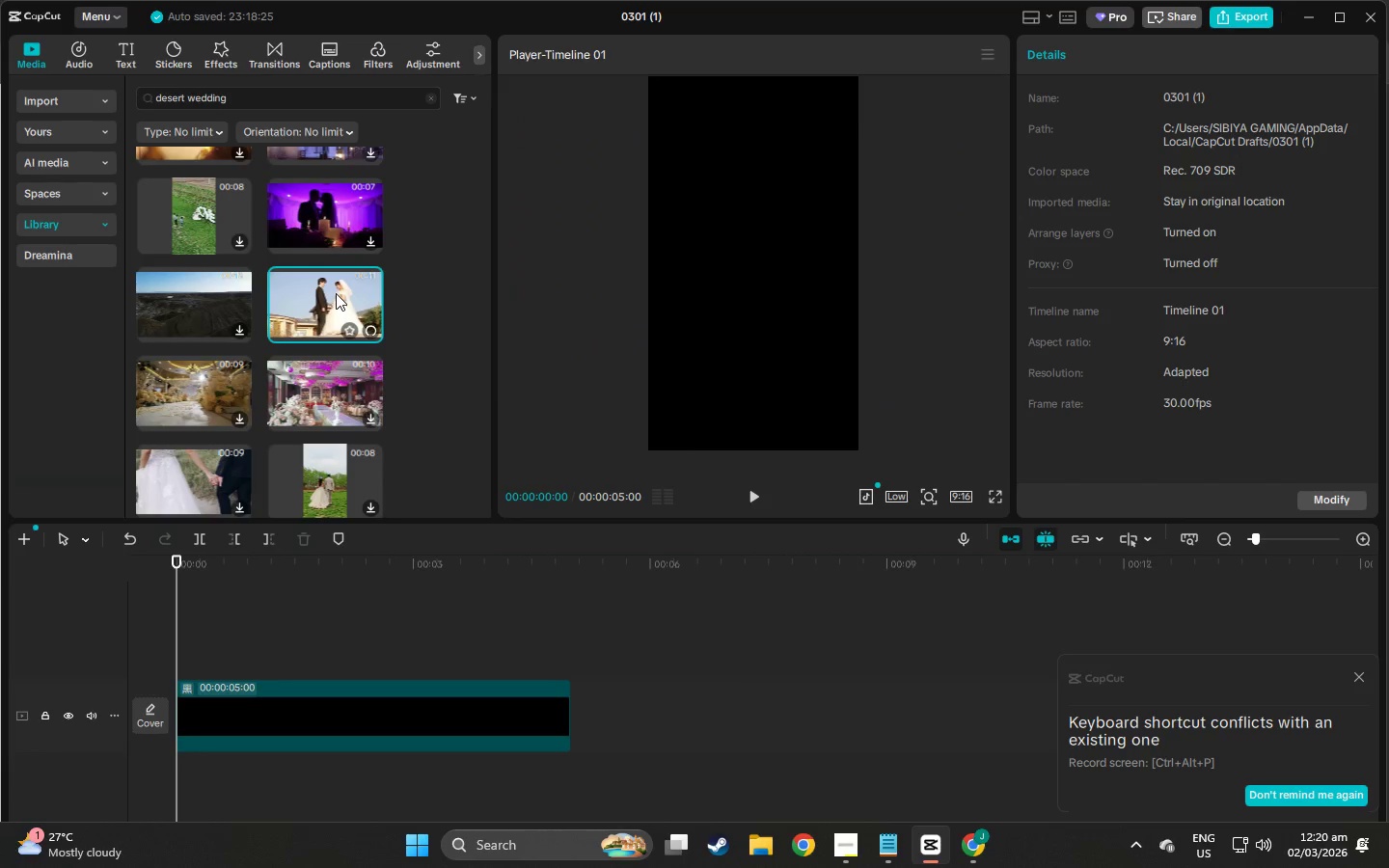 
scroll: coordinate [241, 267], scroll_direction: down, amount: 20.0
 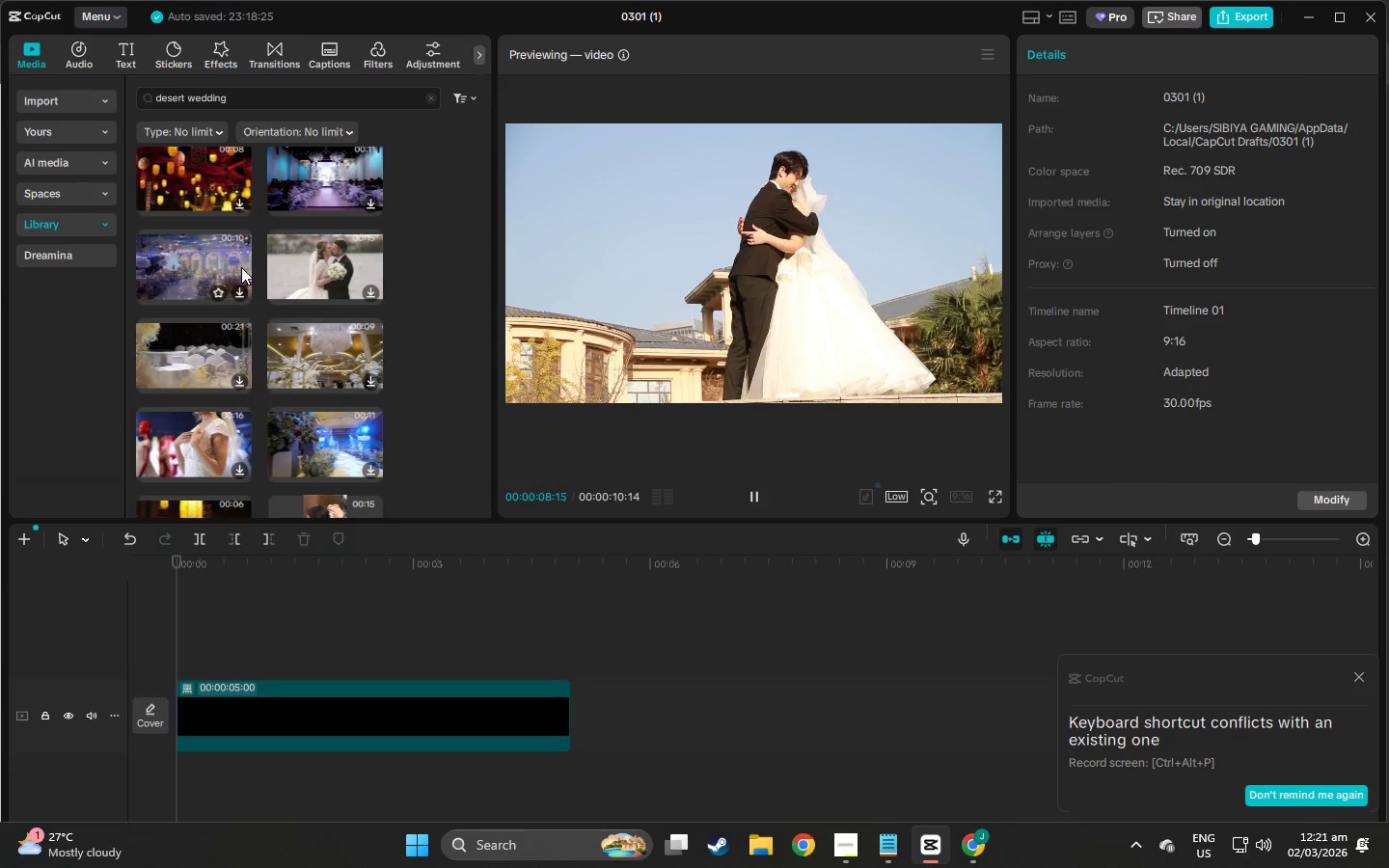 
scroll: coordinate [259, 291], scroll_direction: down, amount: 8.0
 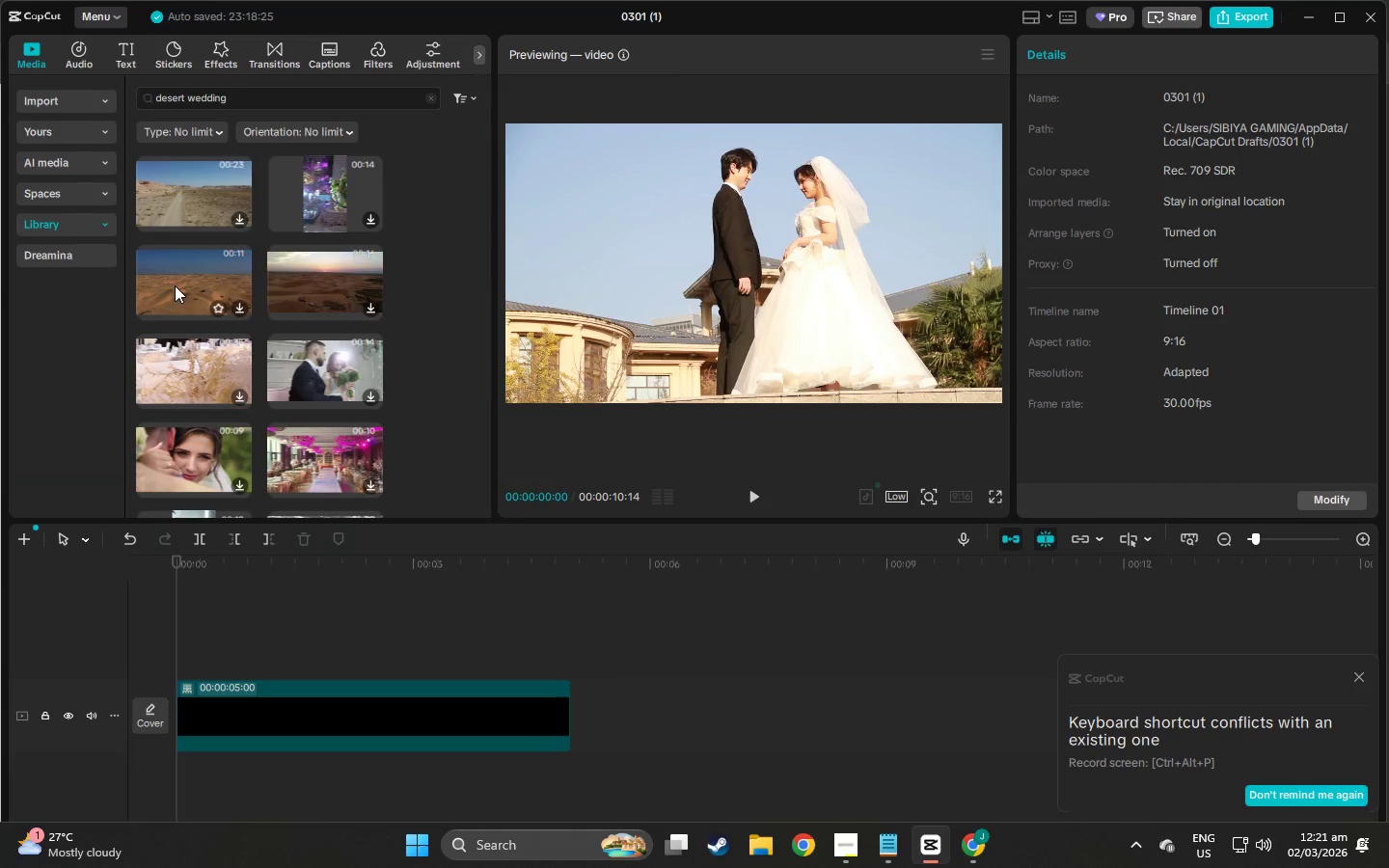 
left_click([298, 291])
 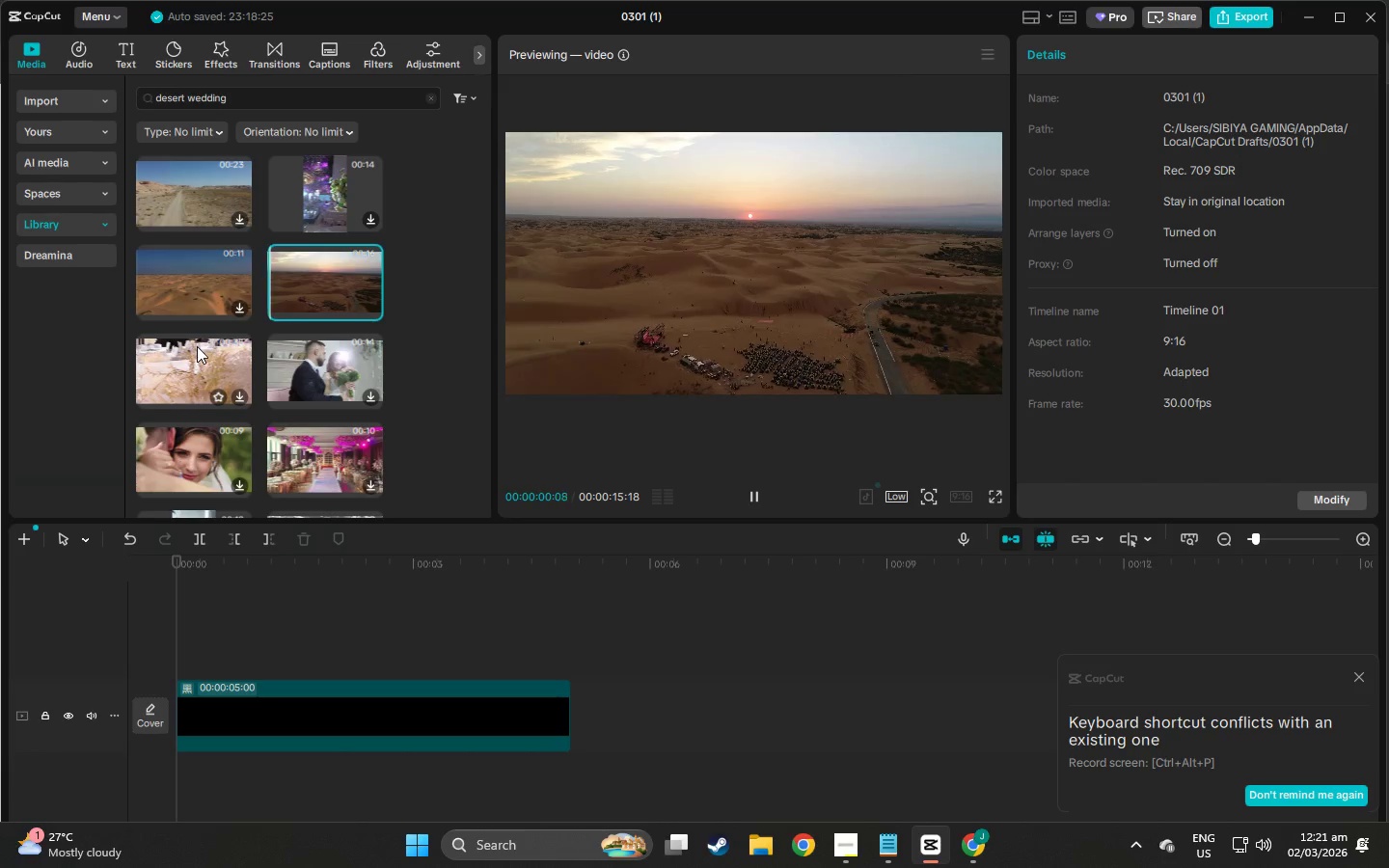 
scroll: coordinate [200, 381], scroll_direction: down, amount: 3.0
 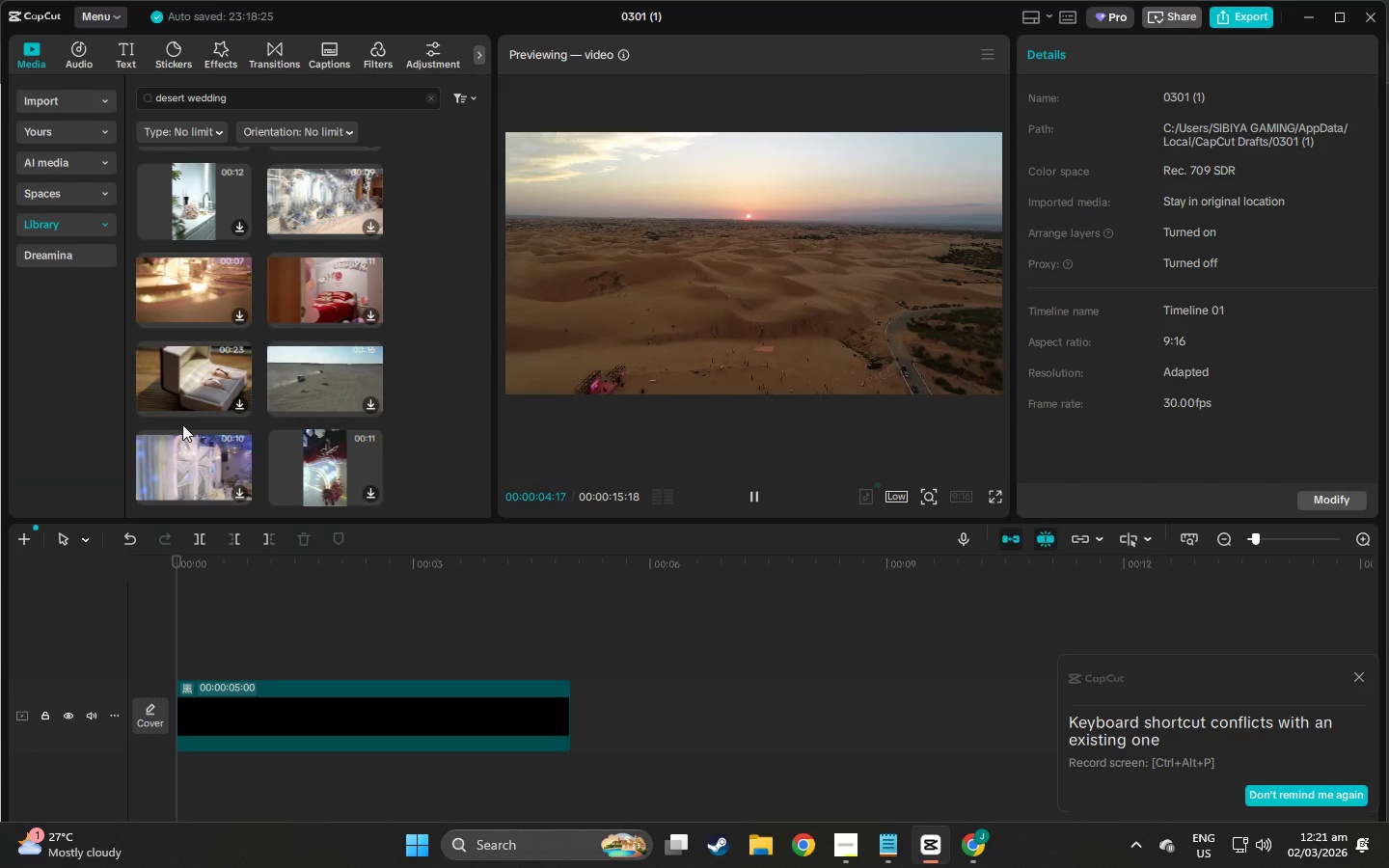 
wait(8.09)
 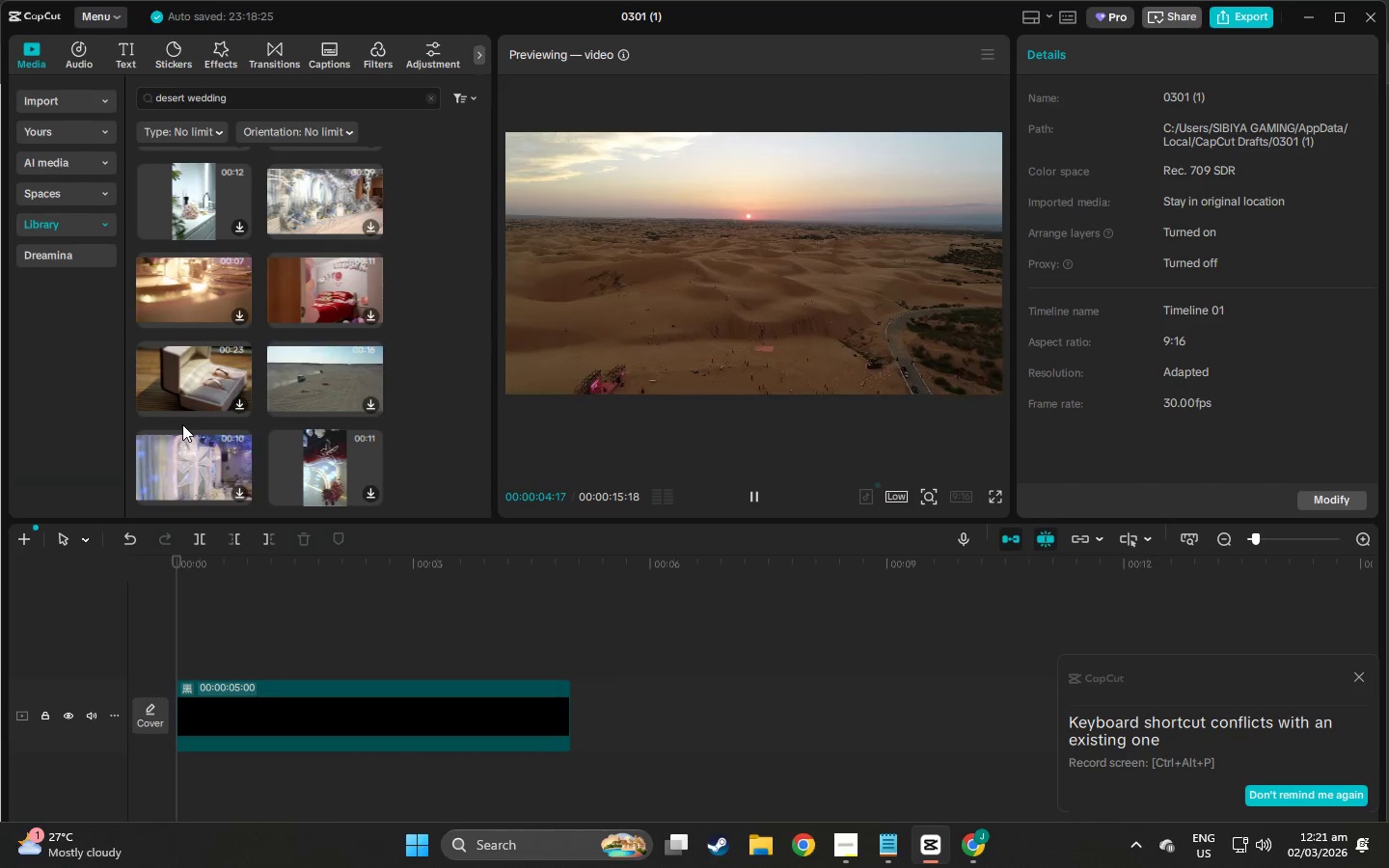 
scroll: coordinate [300, 347], scroll_direction: down, amount: 8.0
 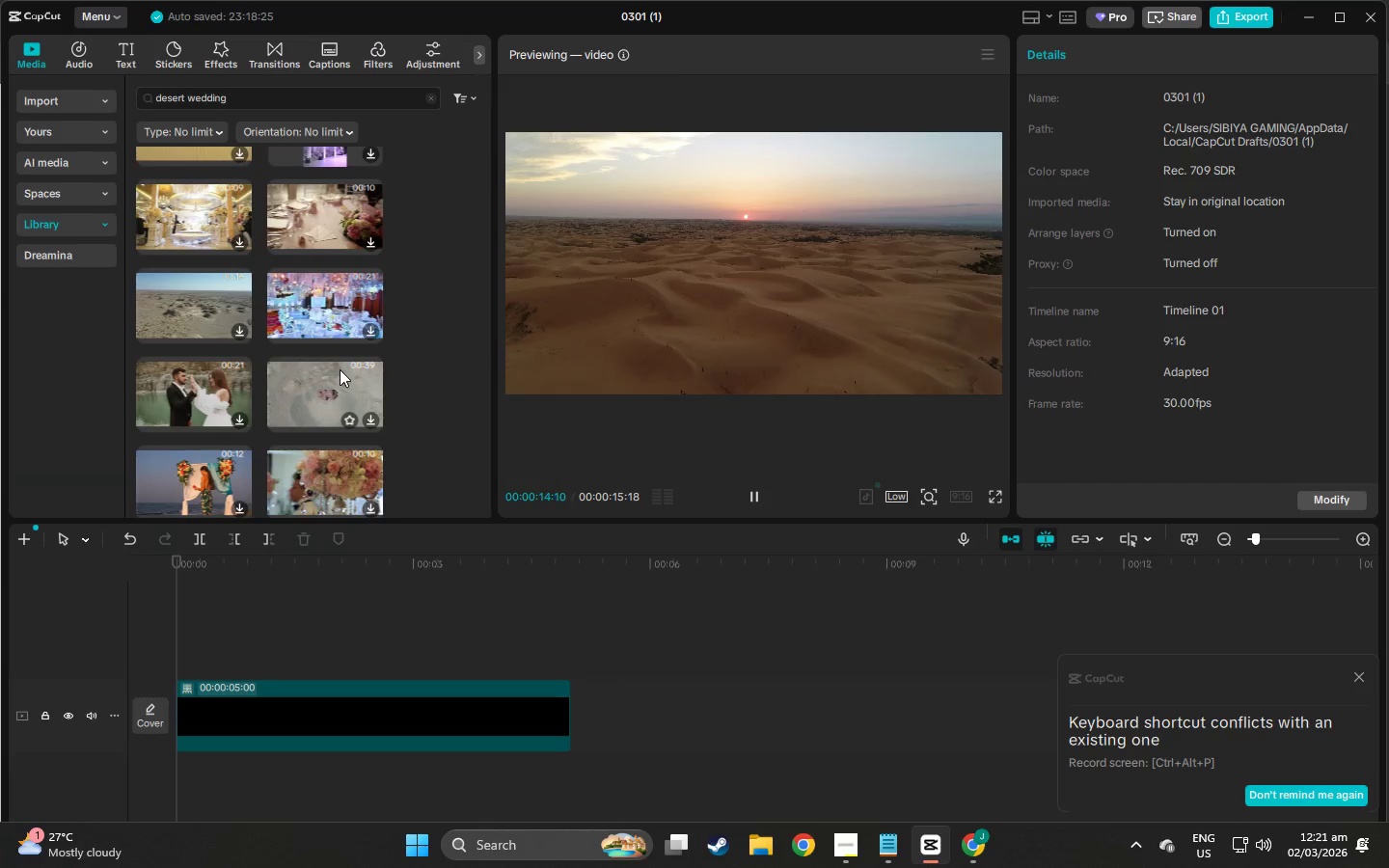 
scroll: coordinate [337, 277], scroll_direction: up, amount: 9.0
 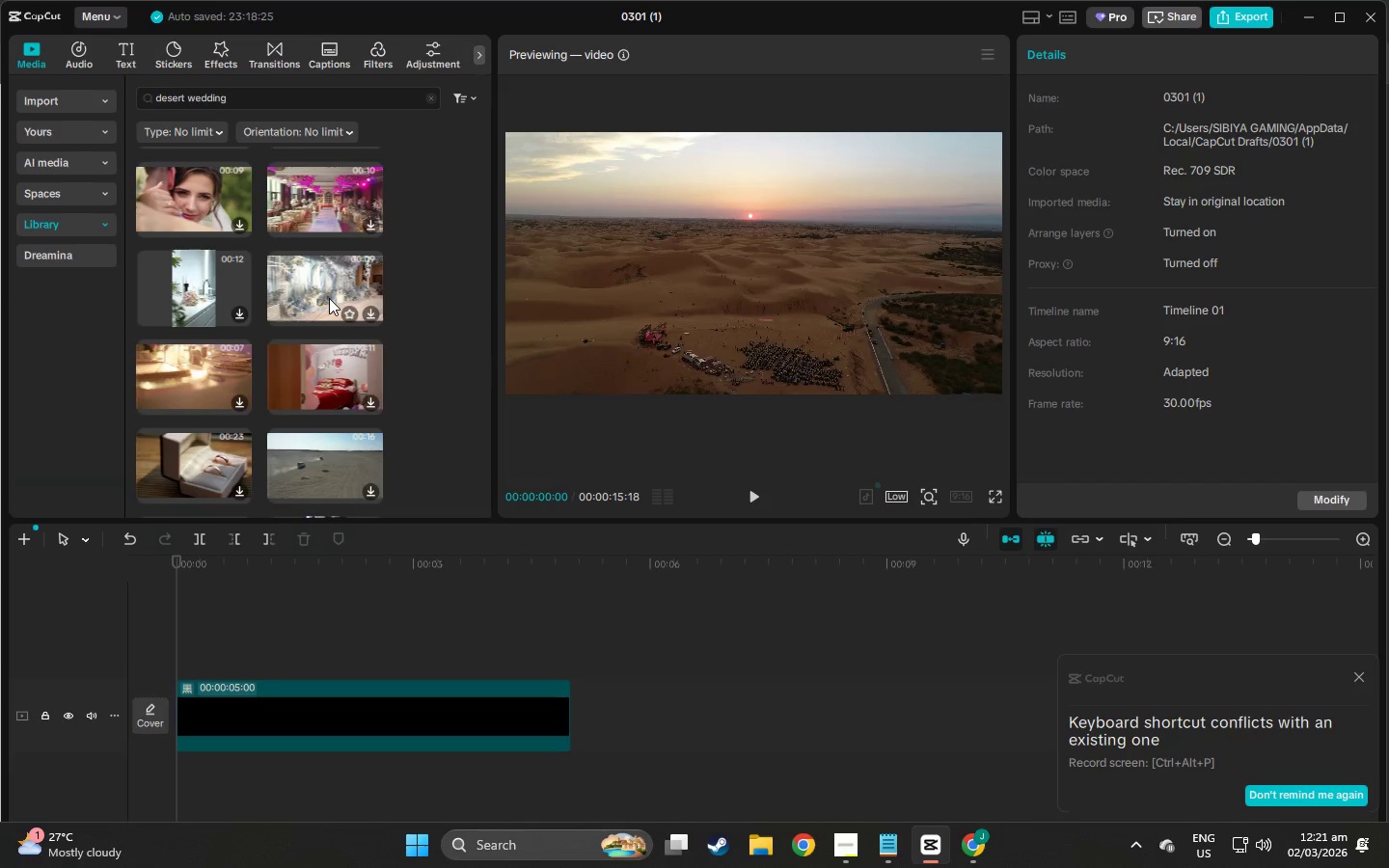 
scroll: coordinate [329, 298], scroll_direction: down, amount: 4.0
 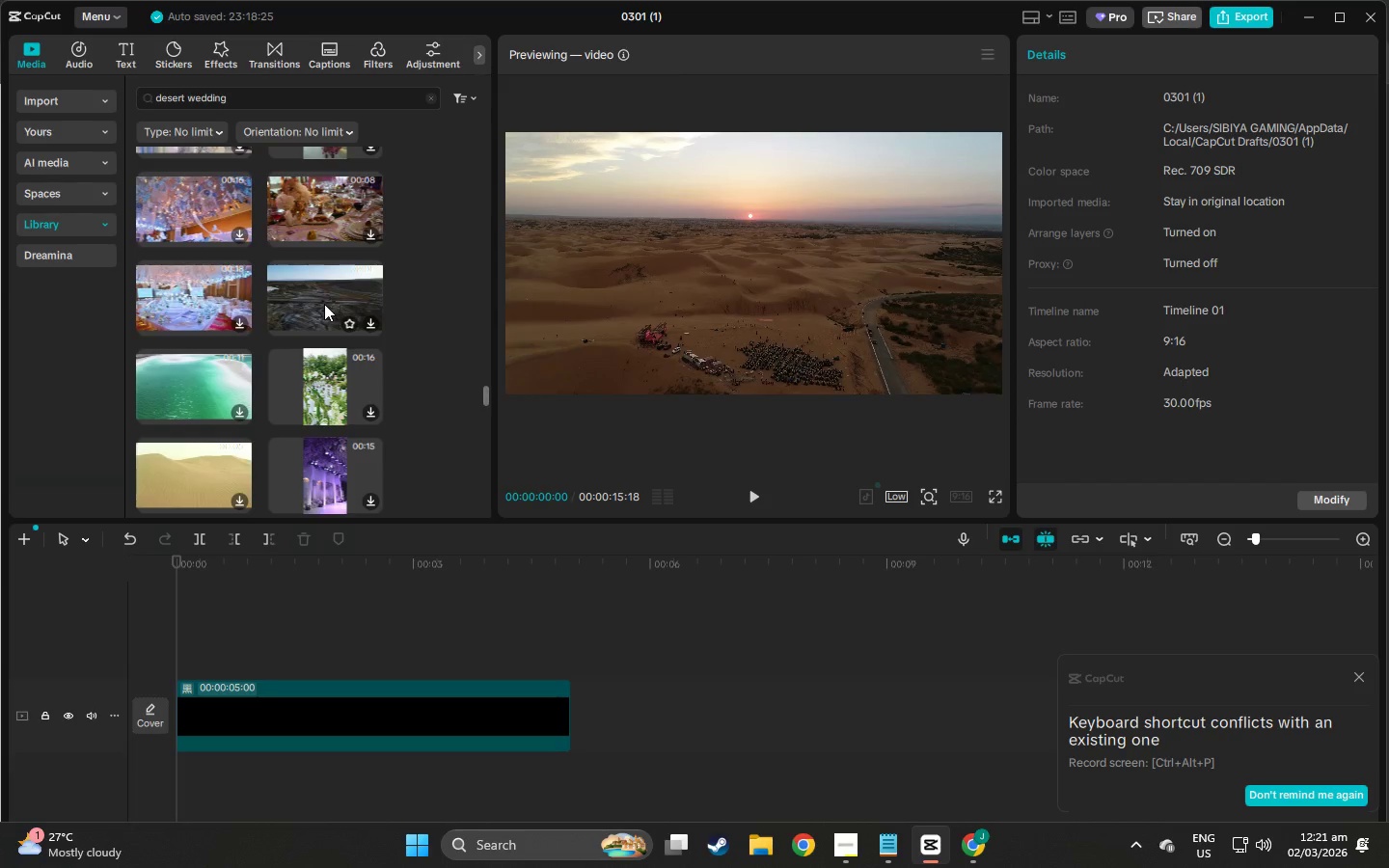 
scroll: coordinate [311, 312], scroll_direction: up, amount: 5.0
 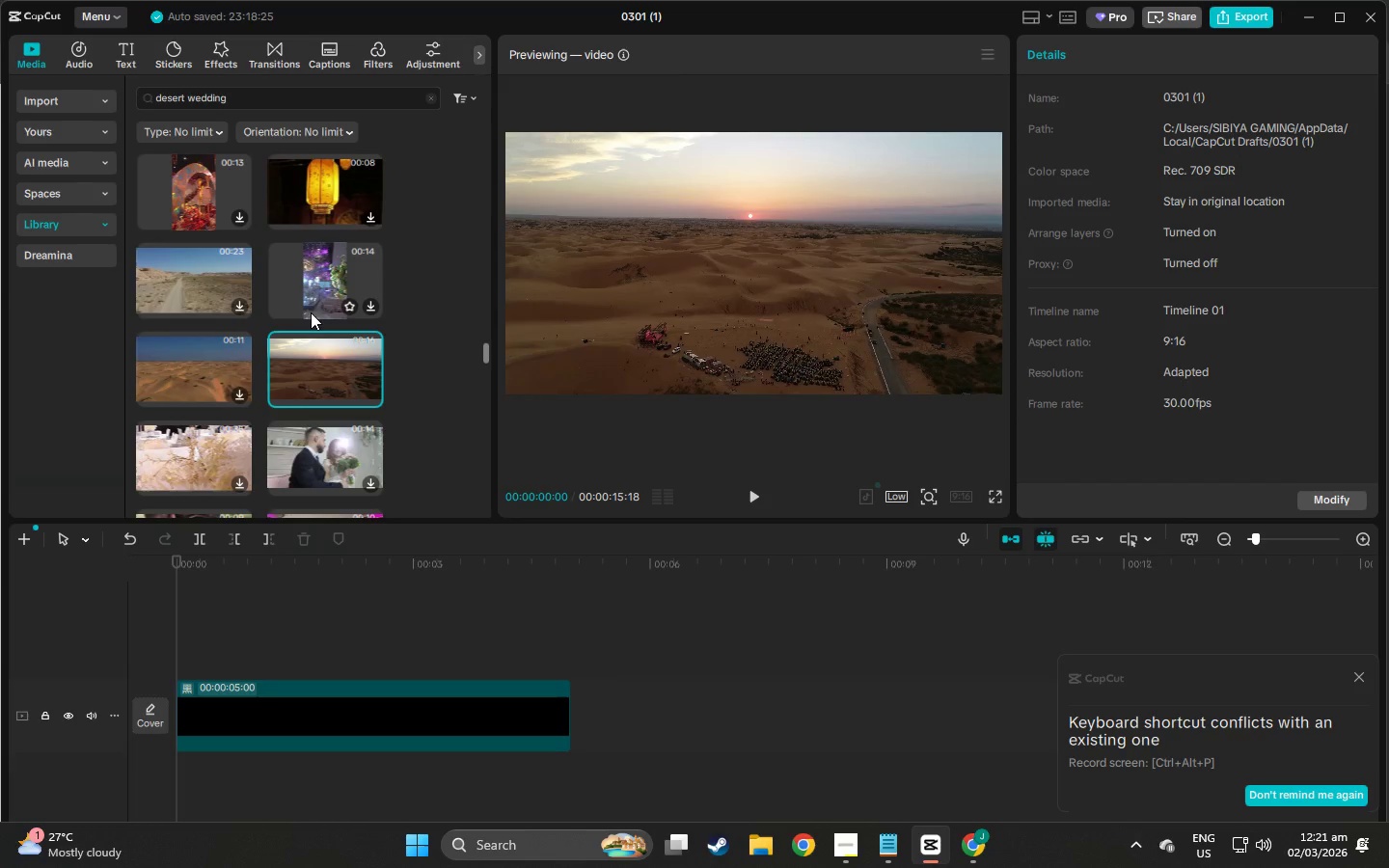 
left_click_drag(start_coordinate=[302, 352], to_coordinate=[584, 713])
 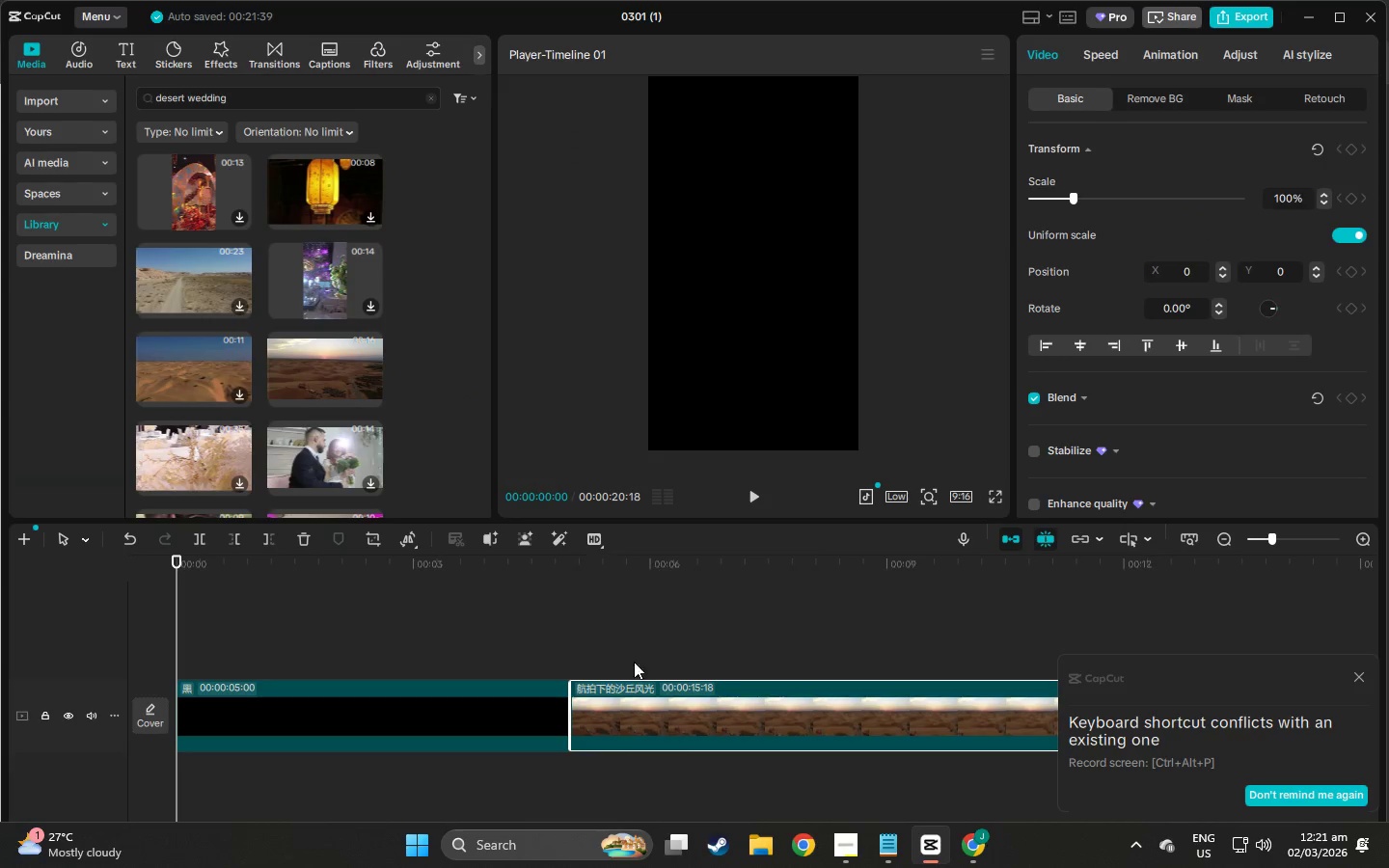 
left_click_drag(start_coordinate=[567, 569], to_coordinate=[902, 584])
 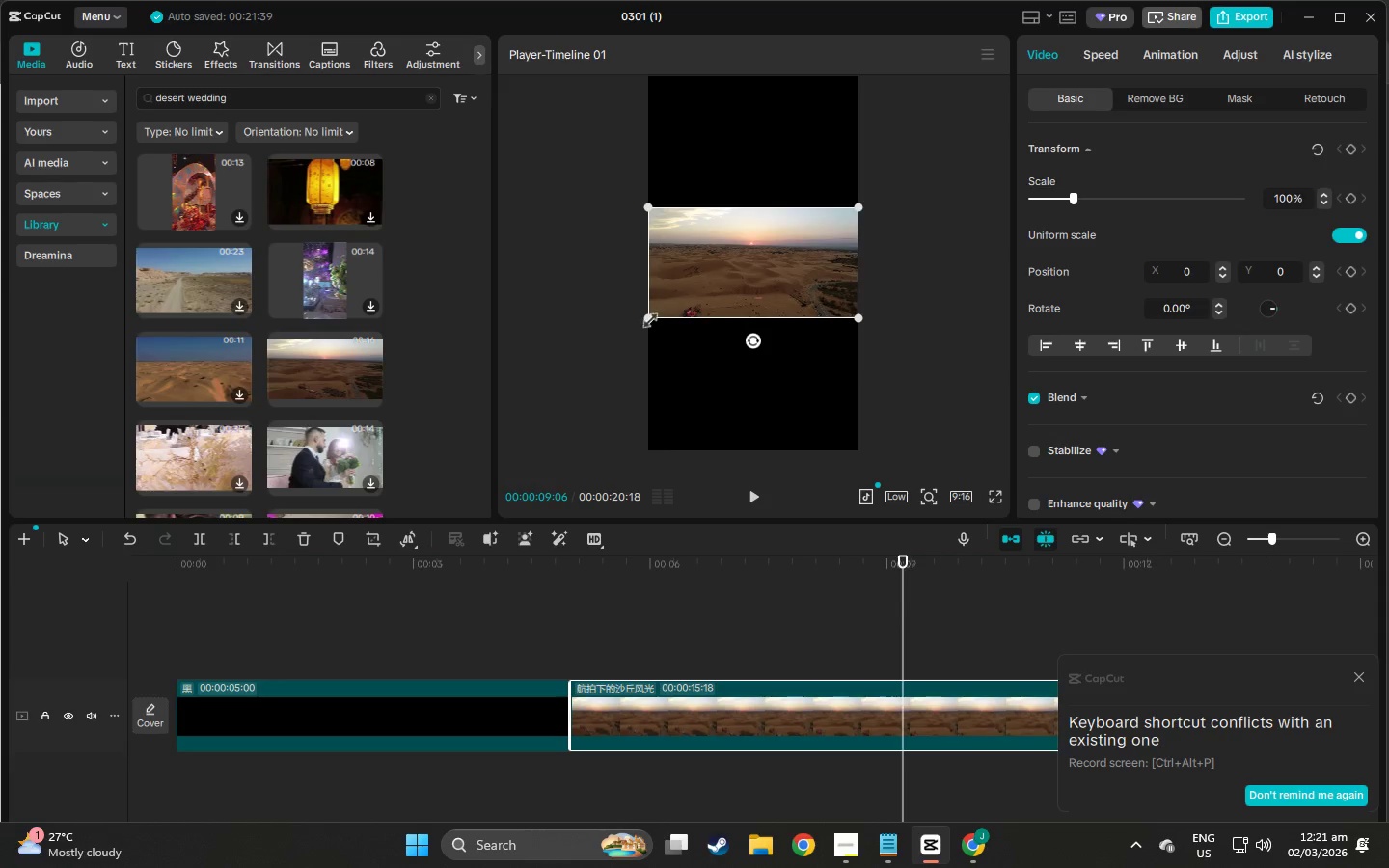 
left_click_drag(start_coordinate=[647, 317], to_coordinate=[337, 614])
 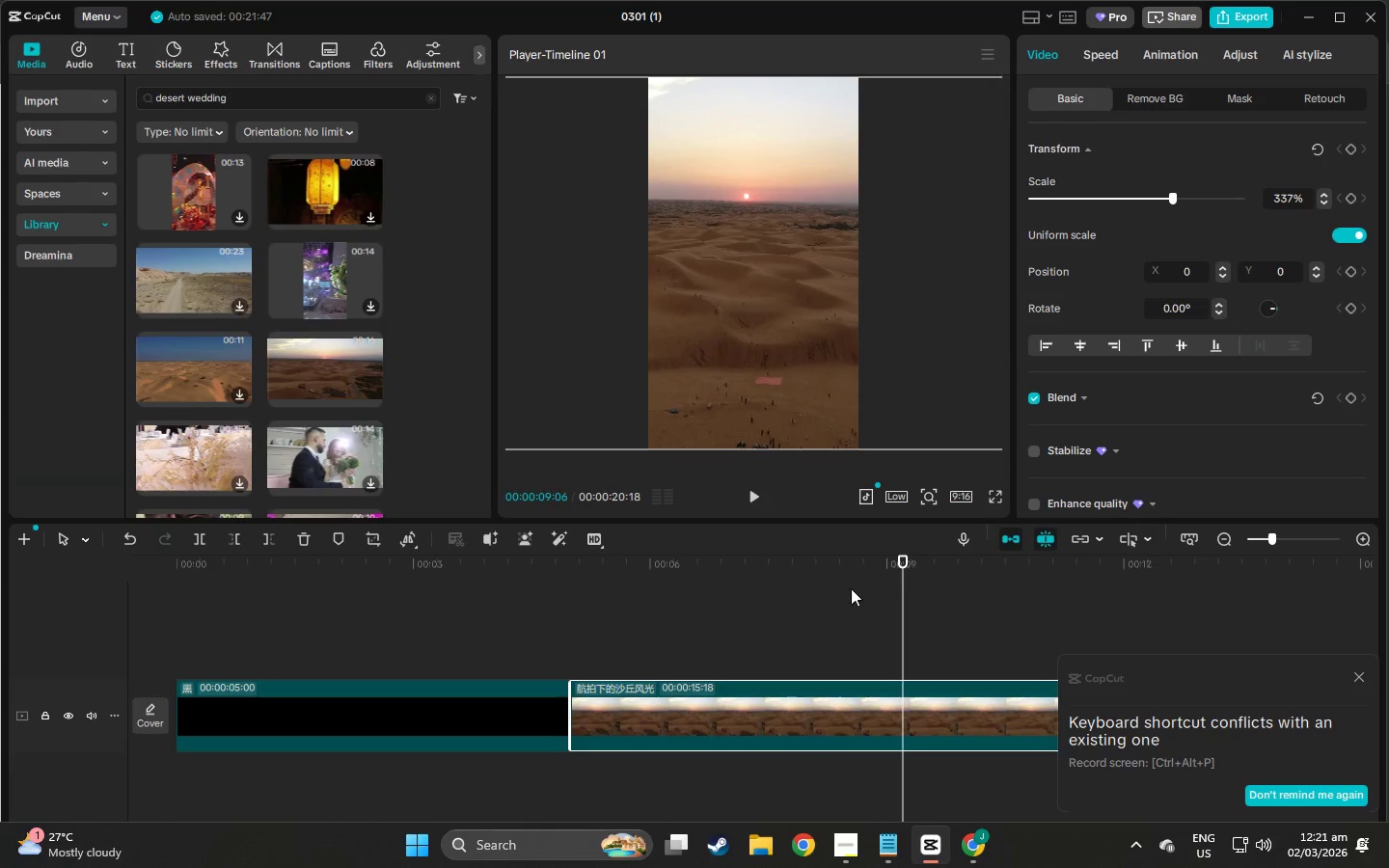 
key(Space)
 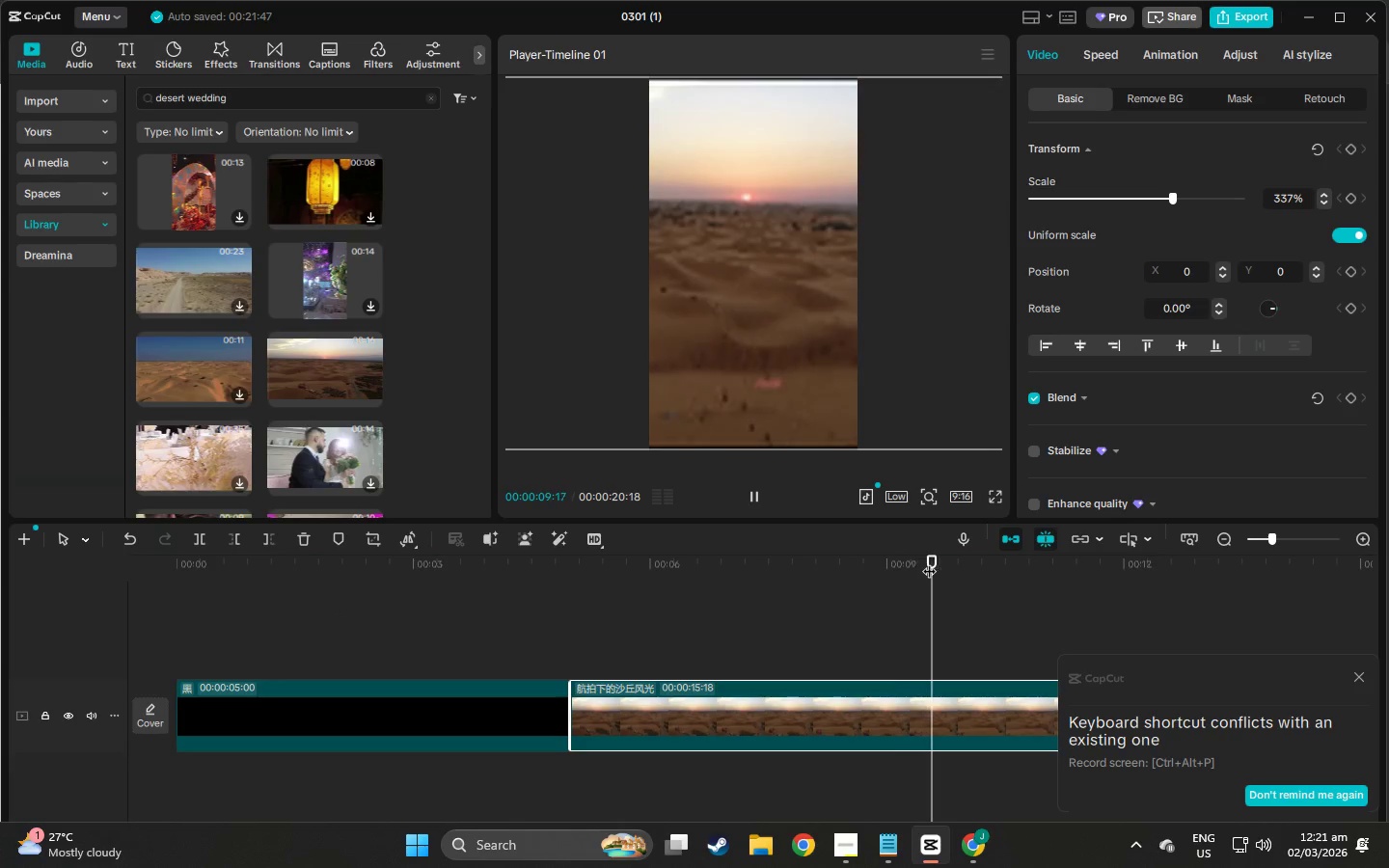 
left_click_drag(start_coordinate=[929, 561], to_coordinate=[551, 580])
 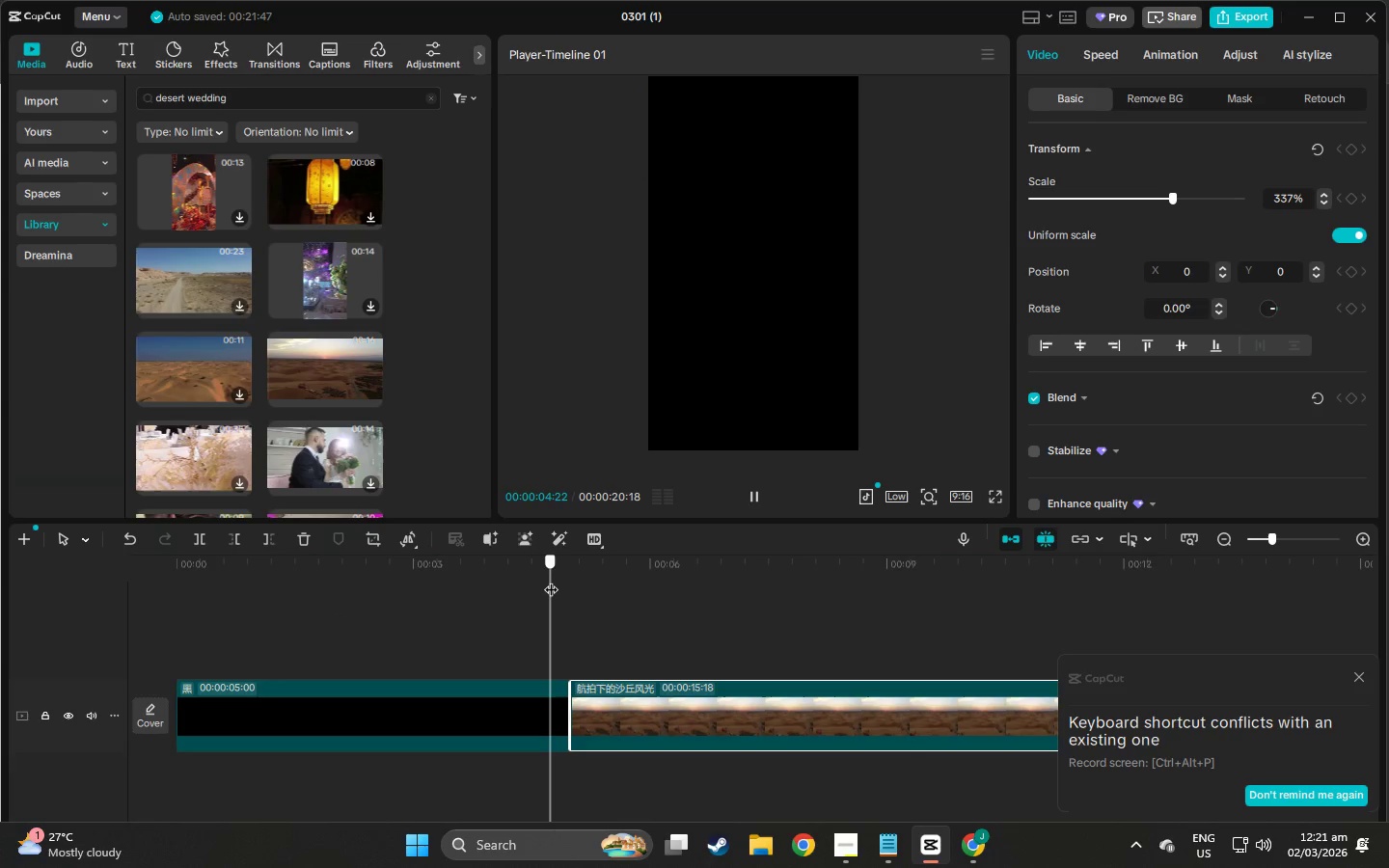 
key(Space)
 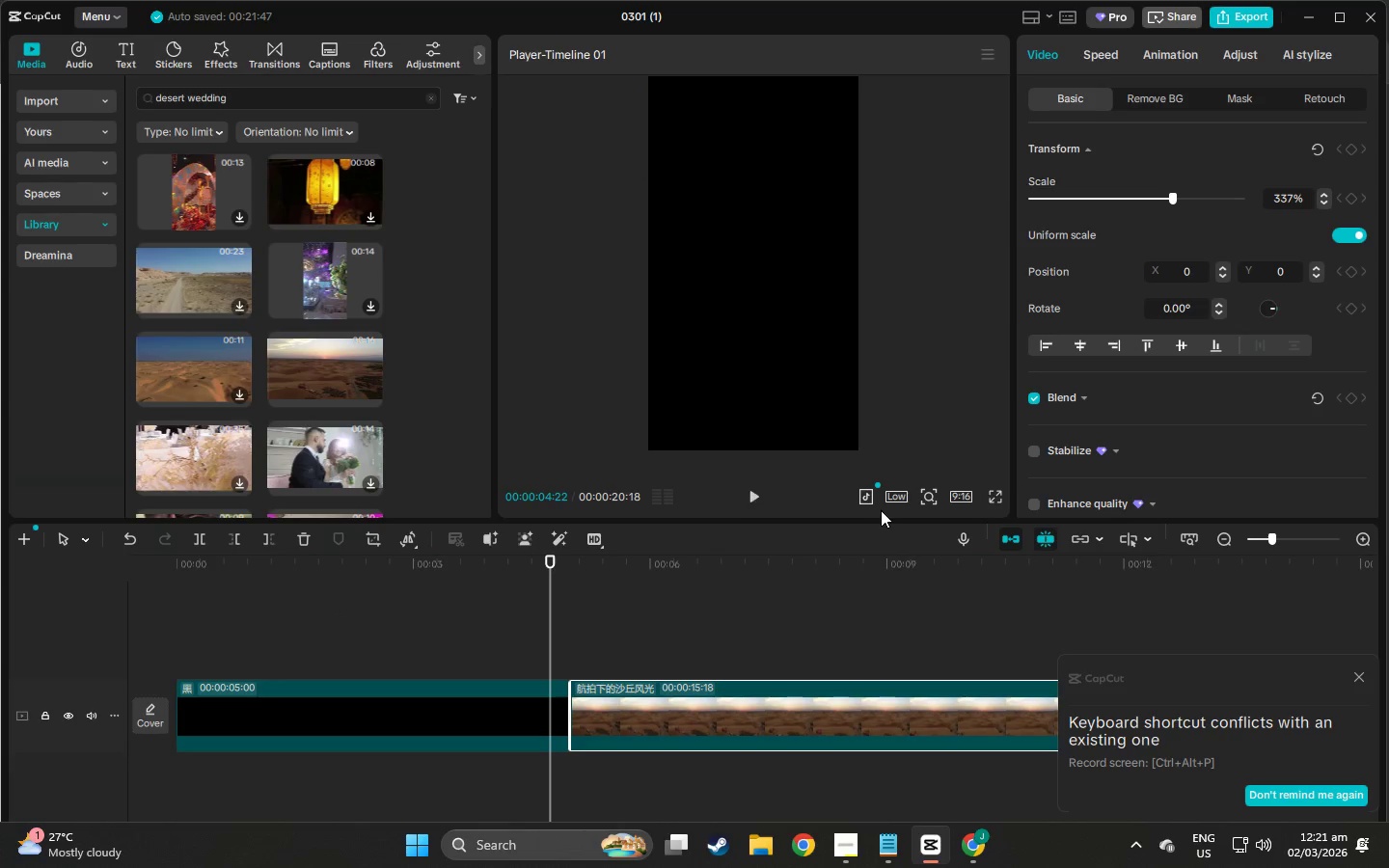 
key(Space)
 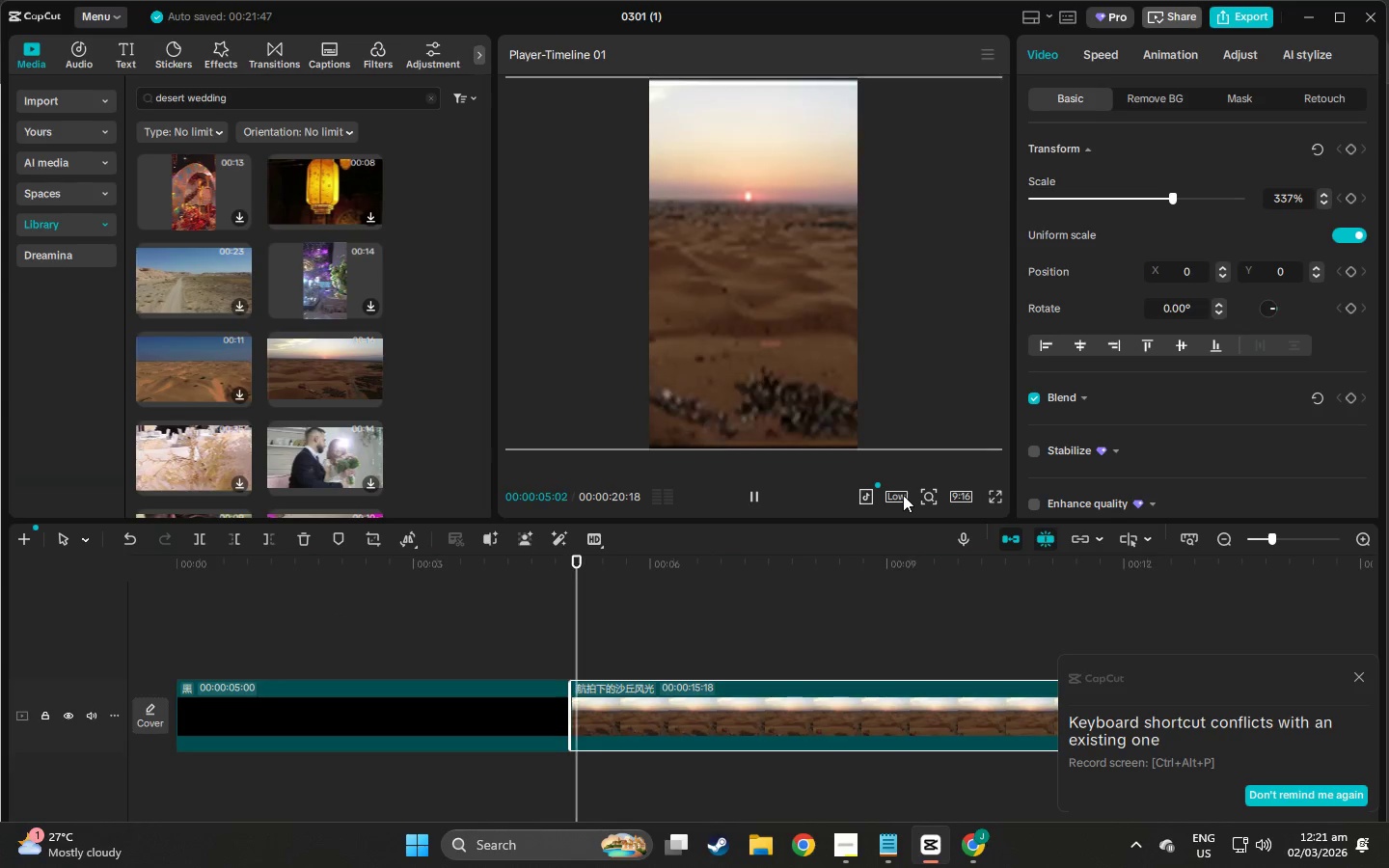 
key(Space)
 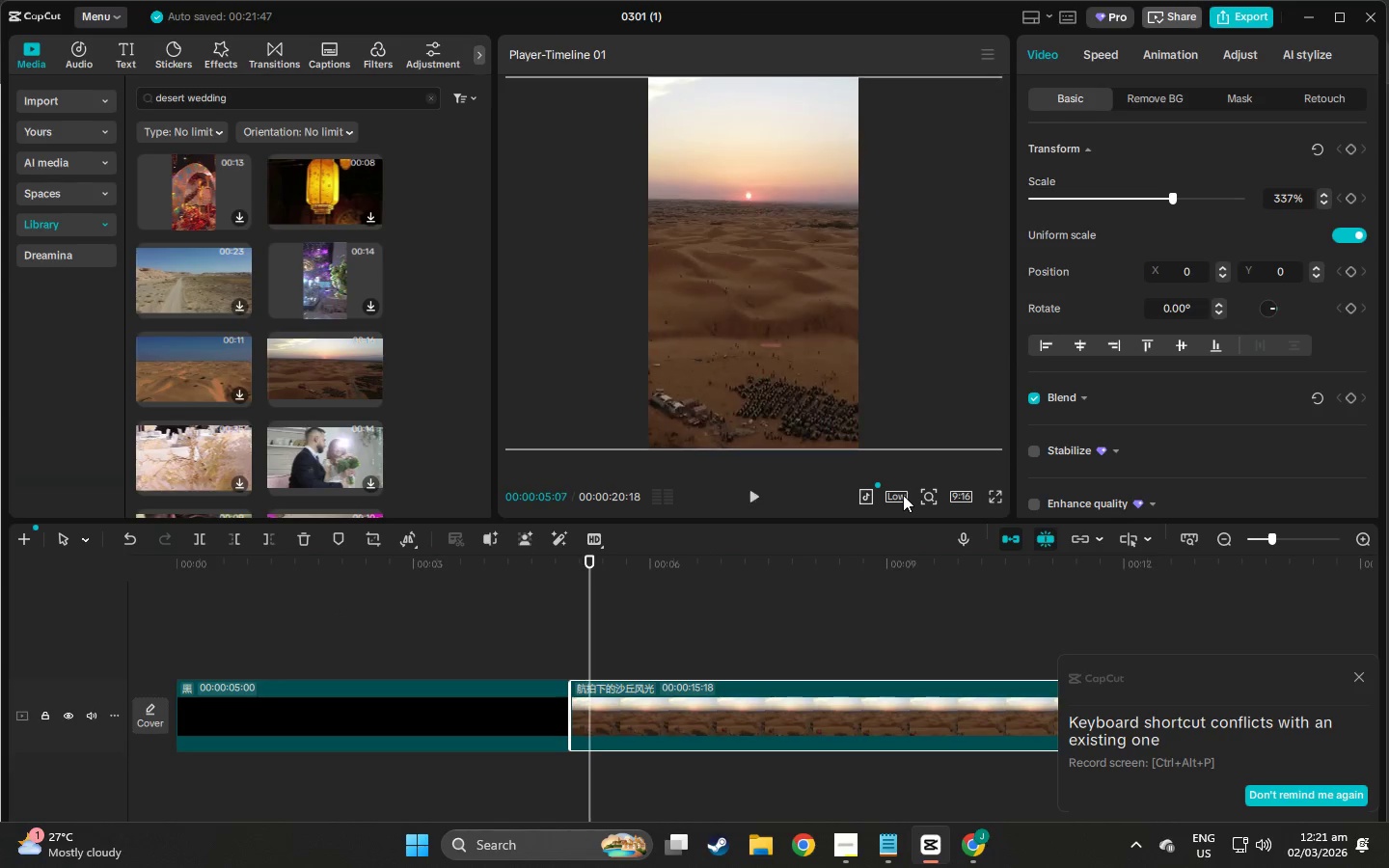 
left_click([903, 495])
 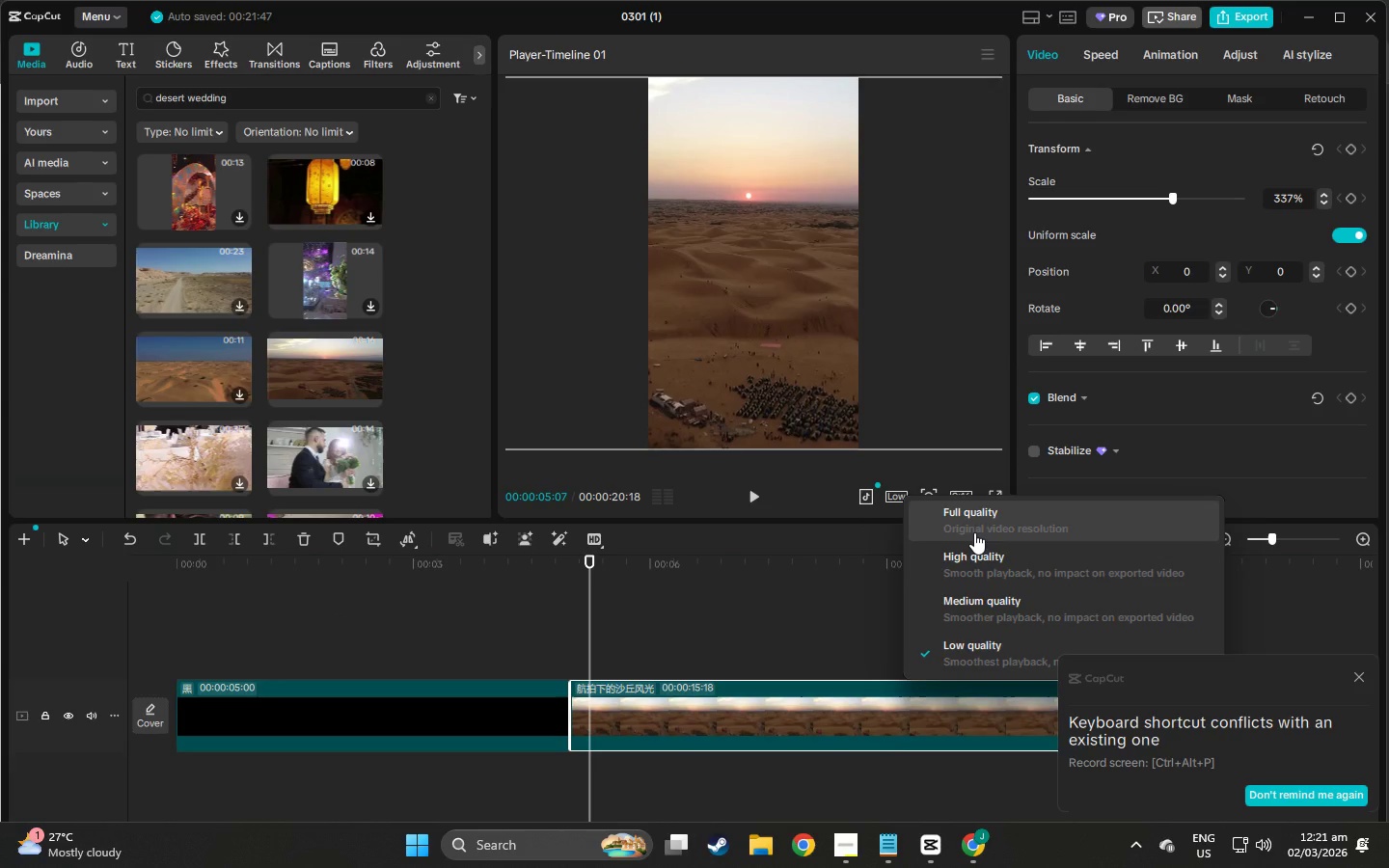 
left_click([974, 532])
 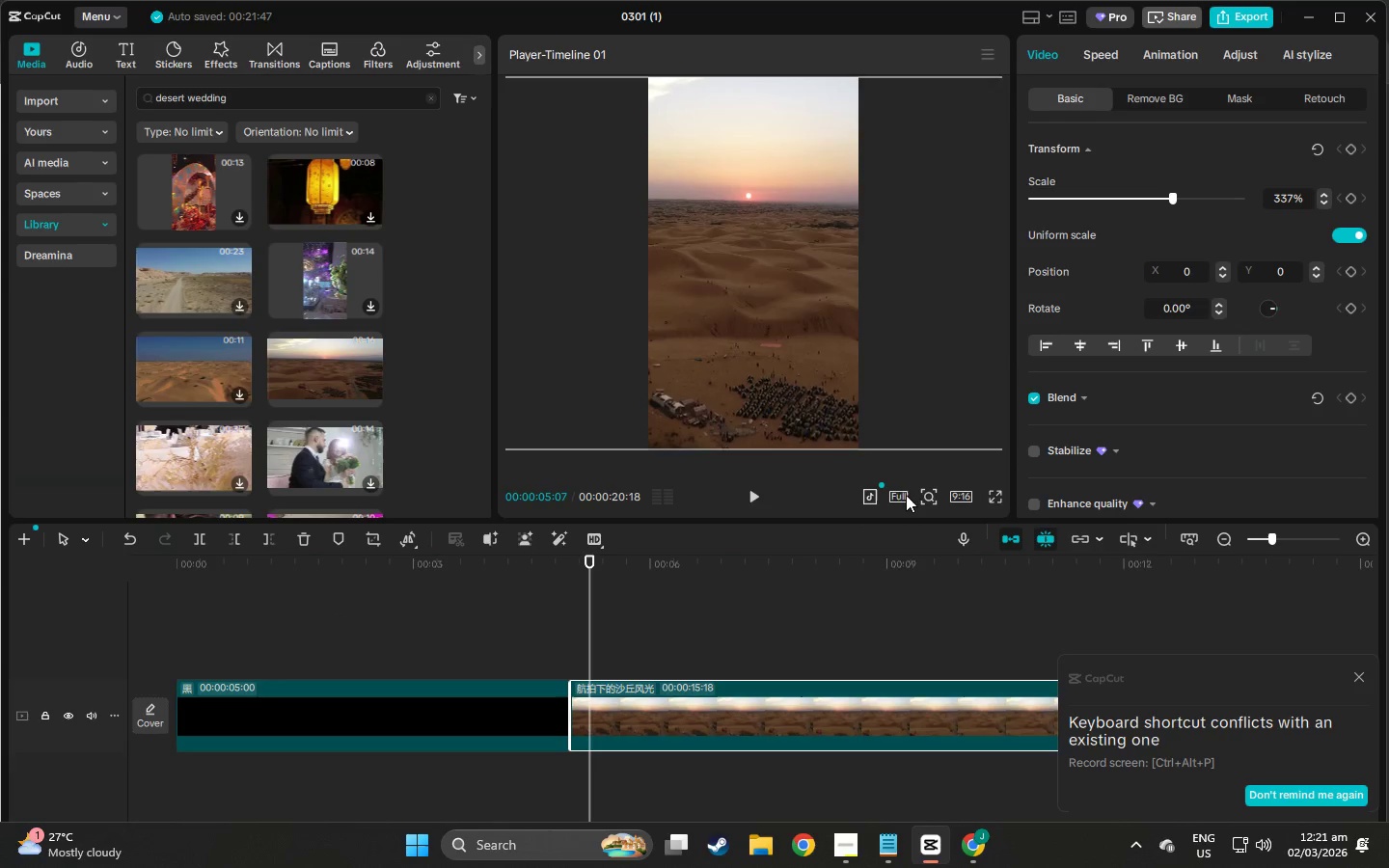 
key(Space)
 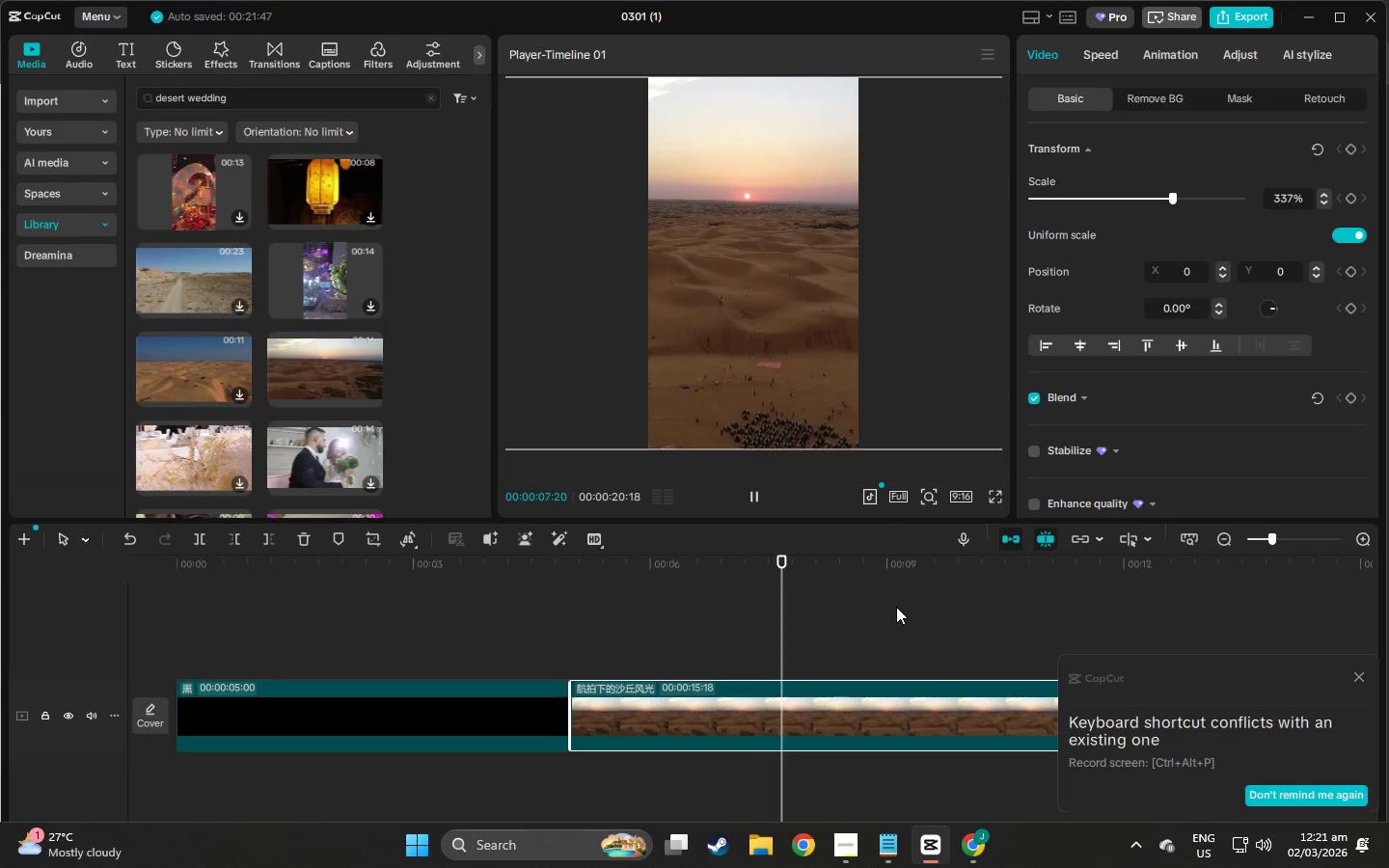 
left_click_drag(start_coordinate=[846, 562], to_coordinate=[586, 573])
 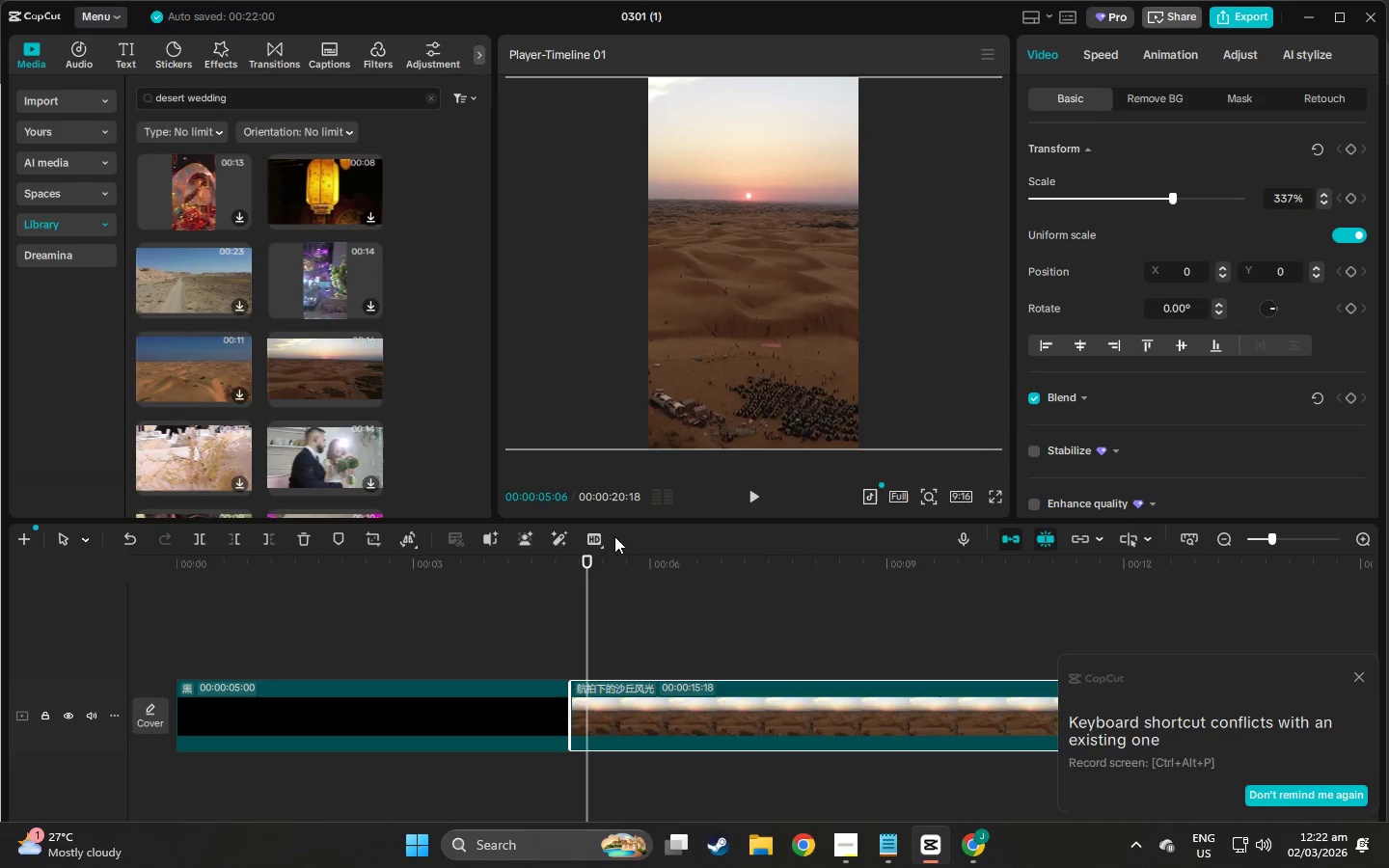 
left_click_drag(start_coordinate=[587, 562], to_coordinate=[498, 635])
 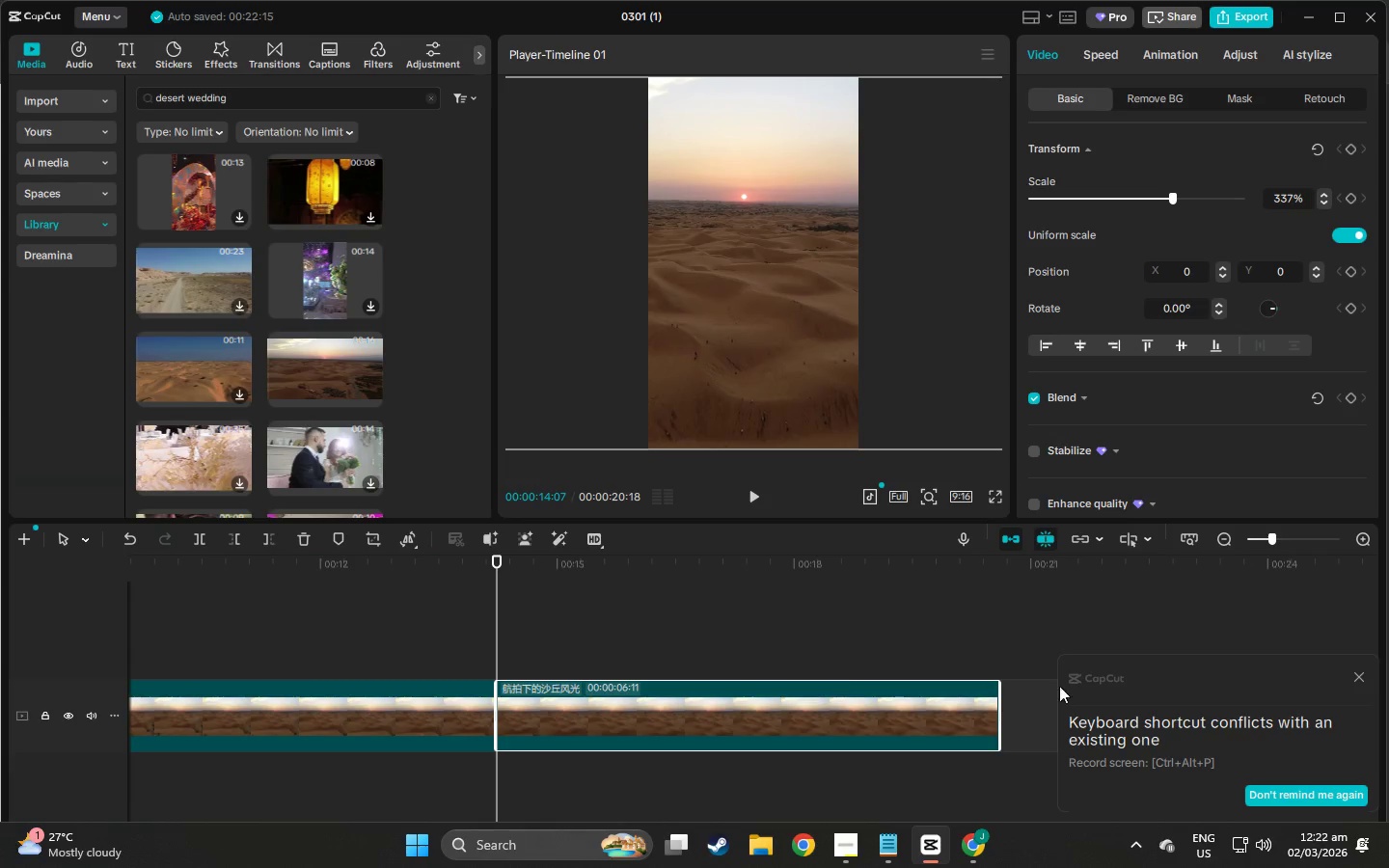 
left_click([1363, 677])
 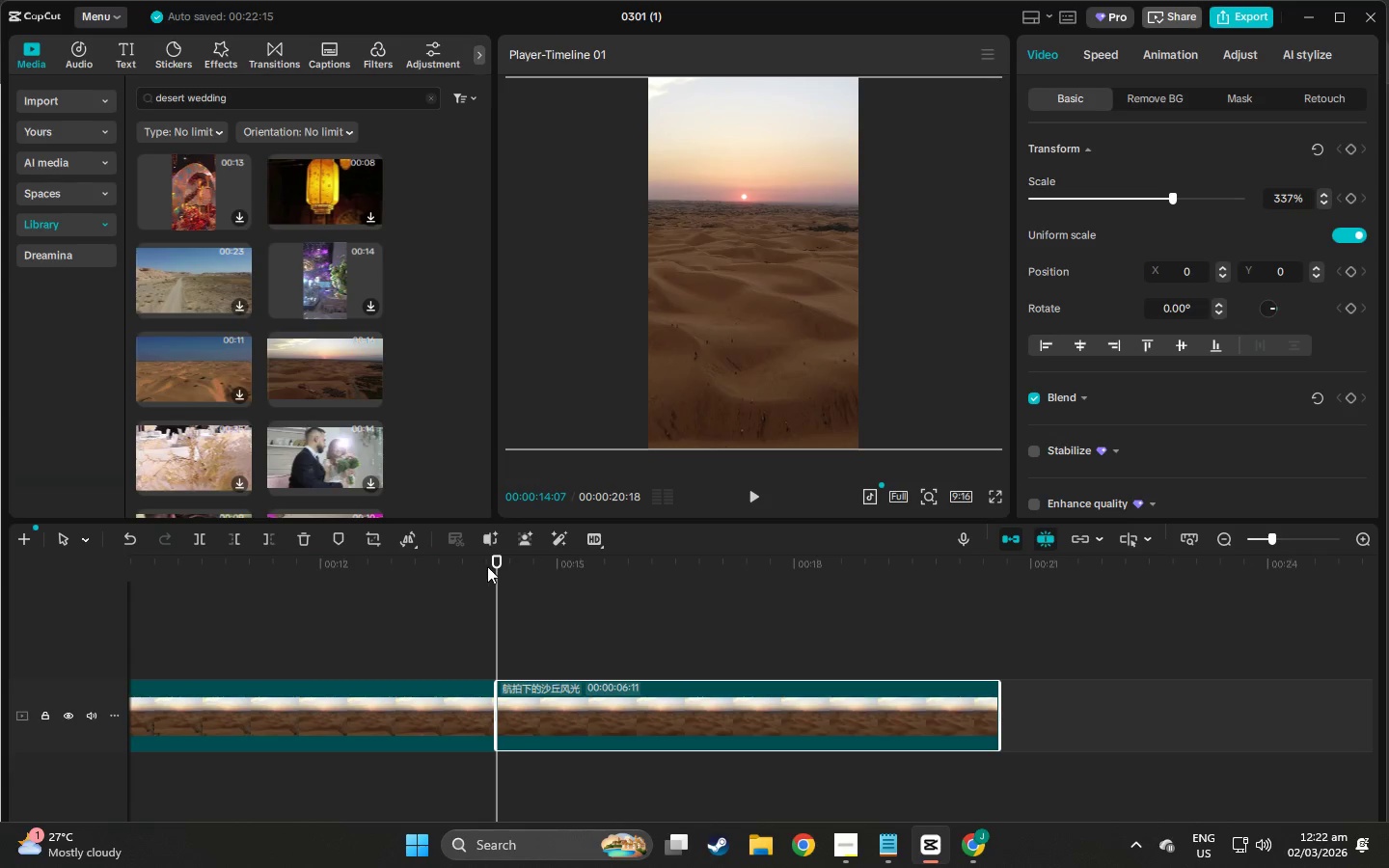 
left_click_drag(start_coordinate=[502, 560], to_coordinate=[482, 583])
 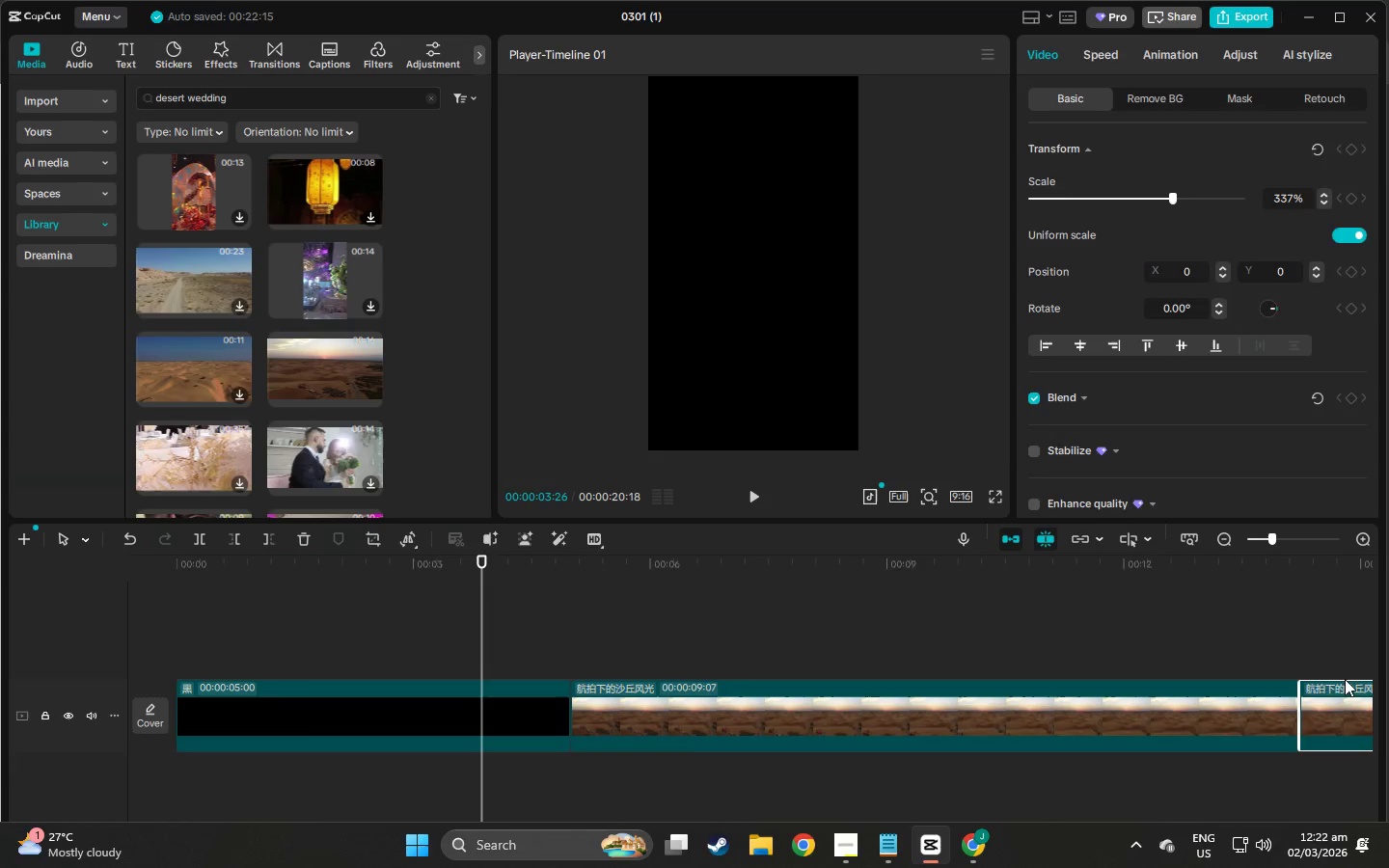 
left_click_drag(start_coordinate=[1345, 679], to_coordinate=[1257, 699])
 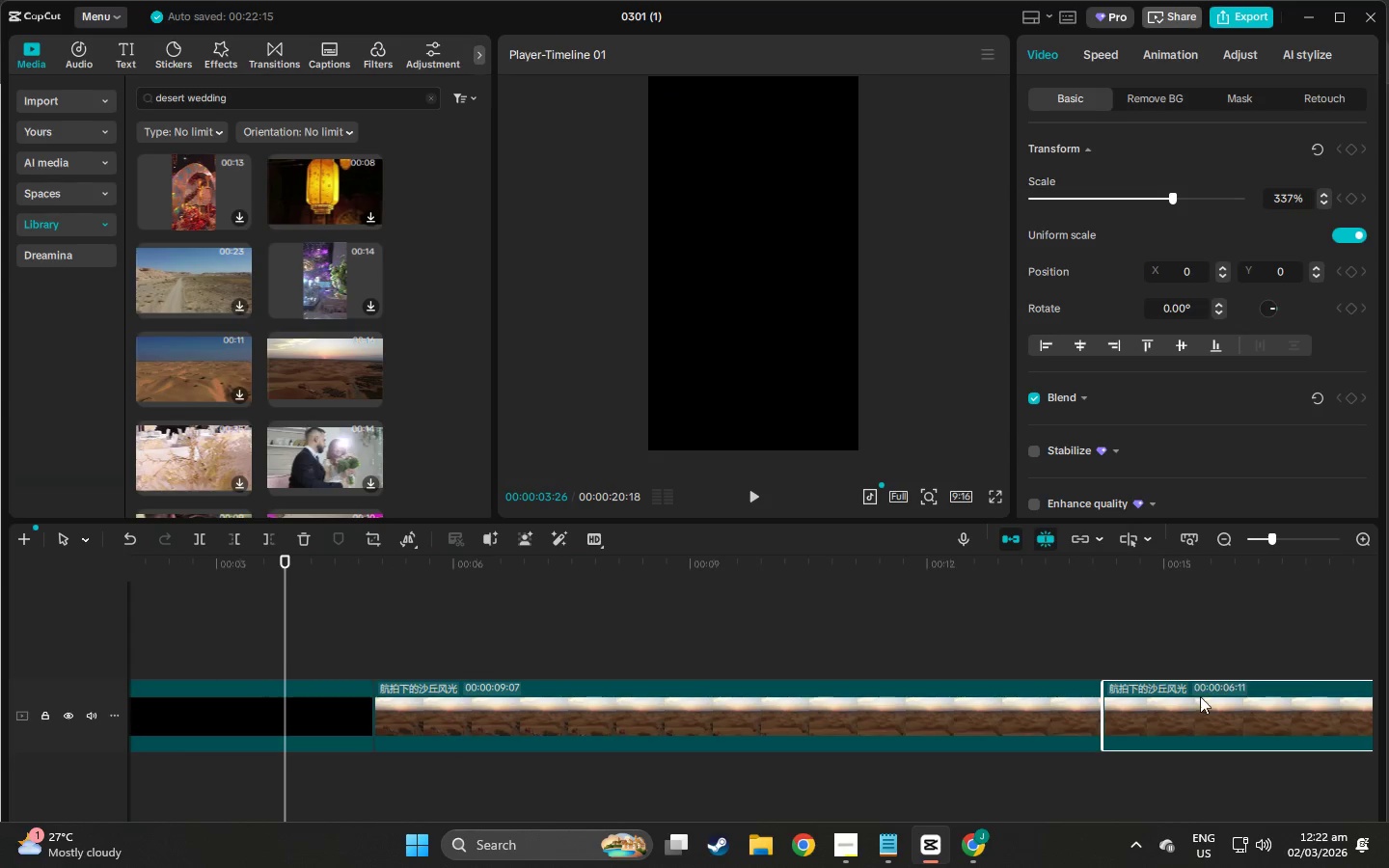 
left_click_drag(start_coordinate=[1203, 696], to_coordinate=[395, 700])
 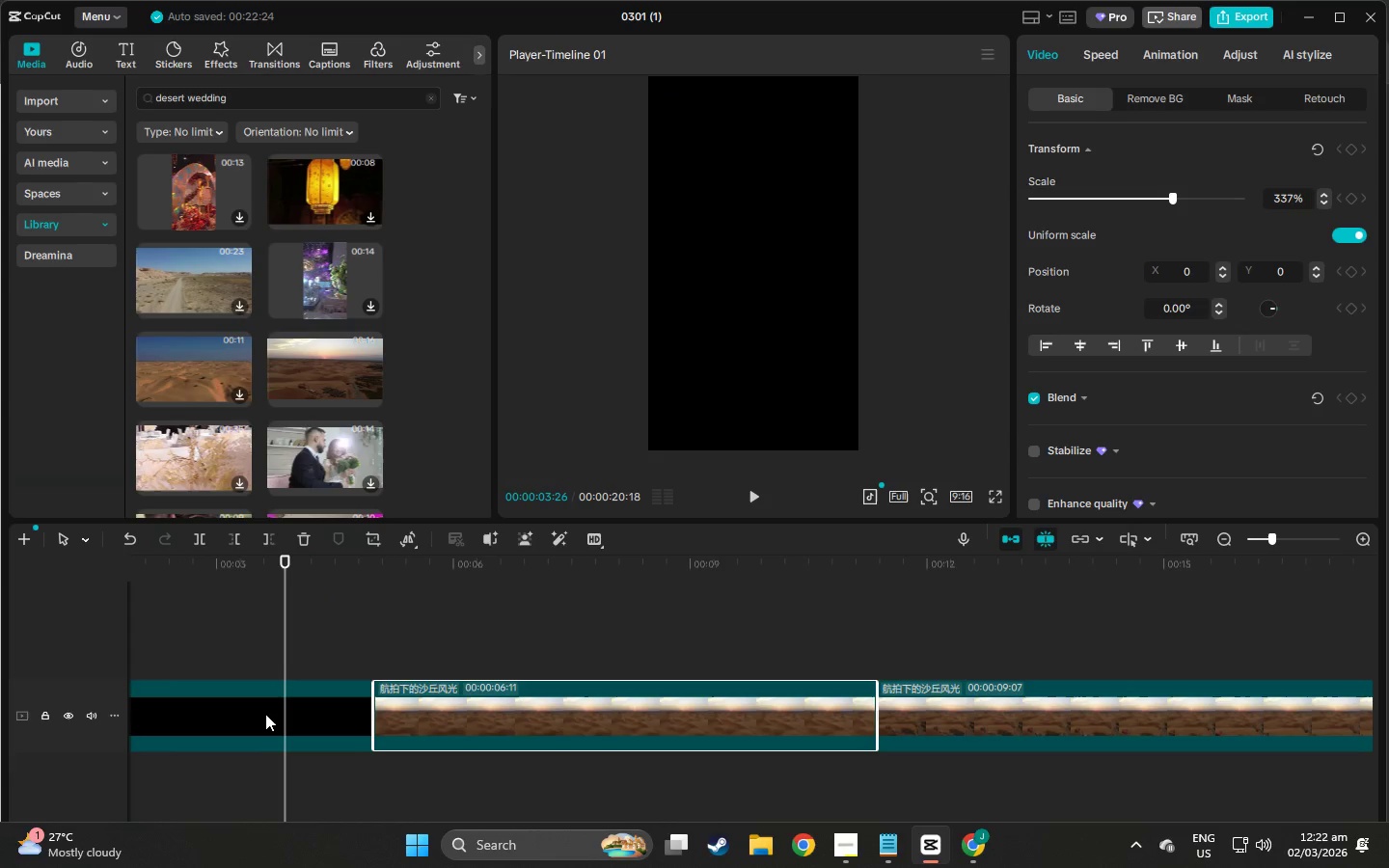 
left_click([265, 714])
 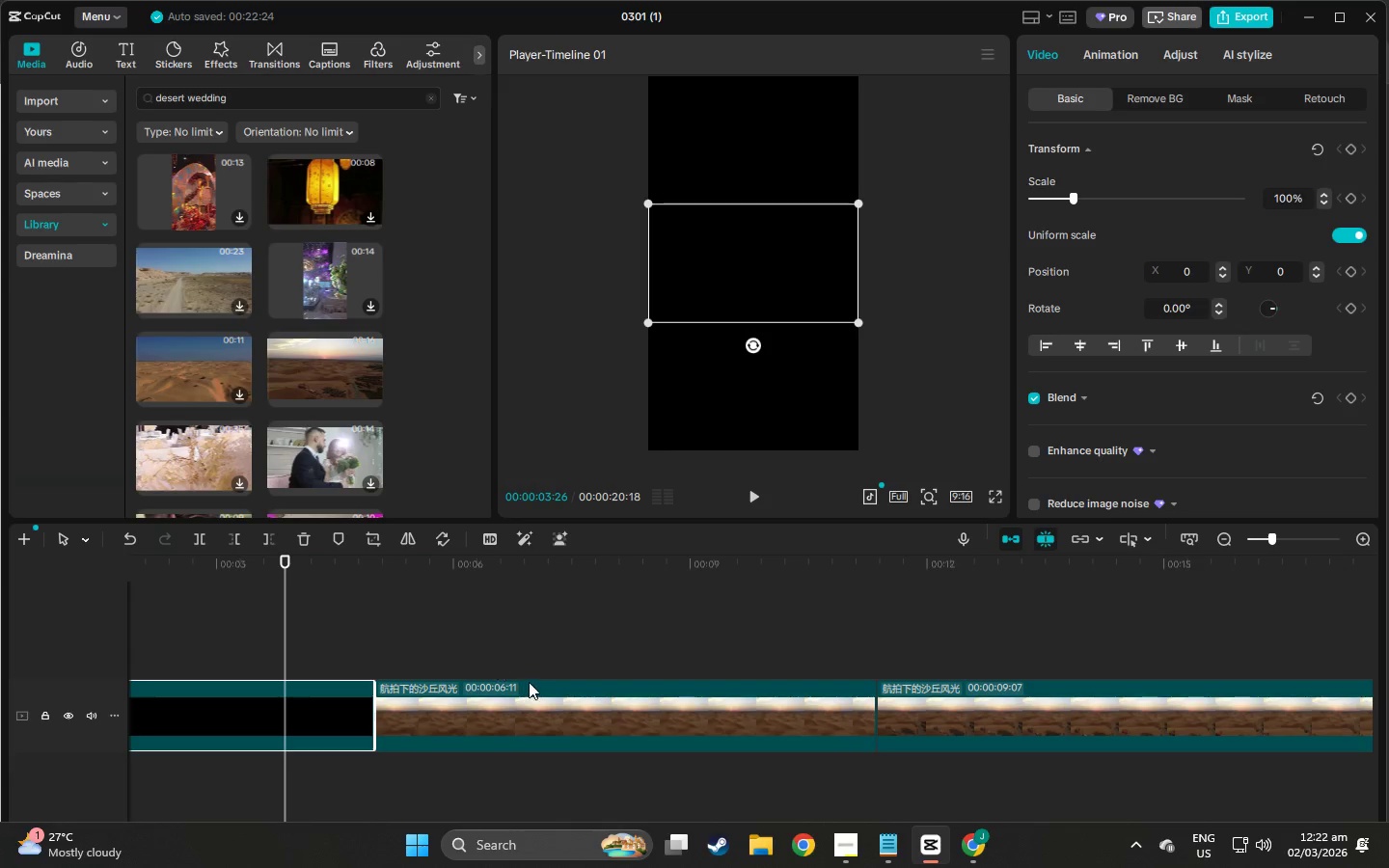 
key(Delete)
 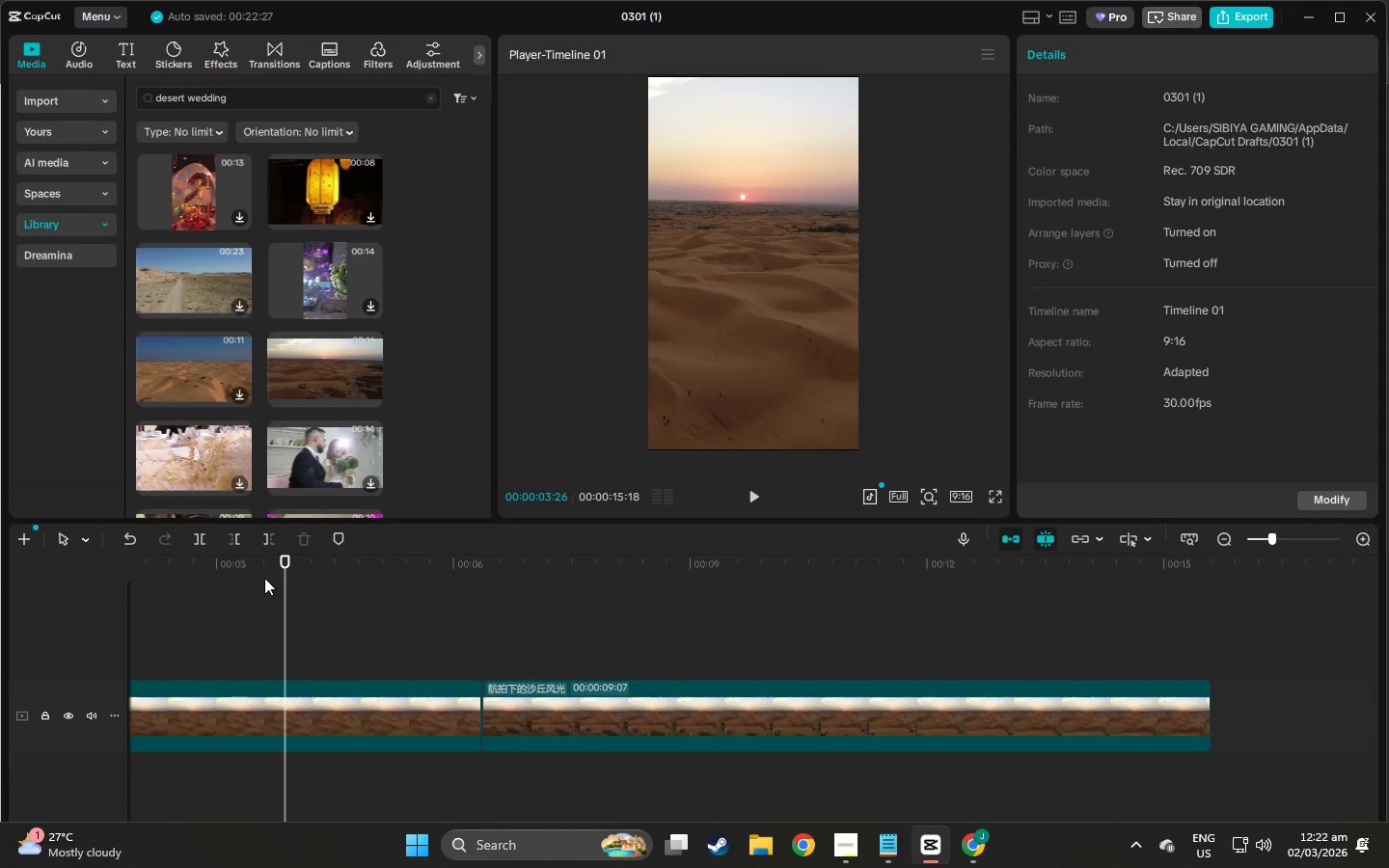 
left_click_drag(start_coordinate=[281, 564], to_coordinate=[16, 584])
 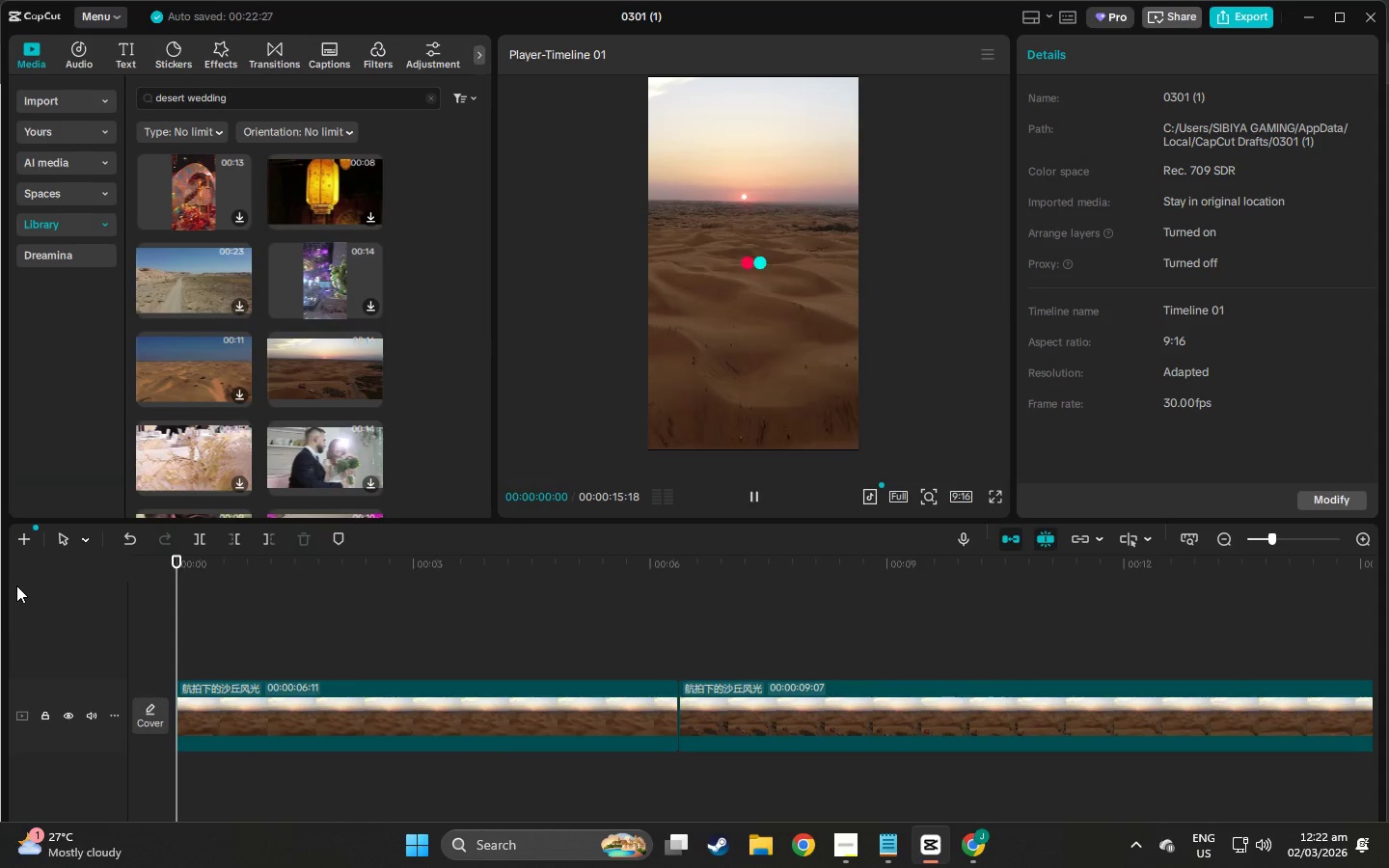 
key(Space)
 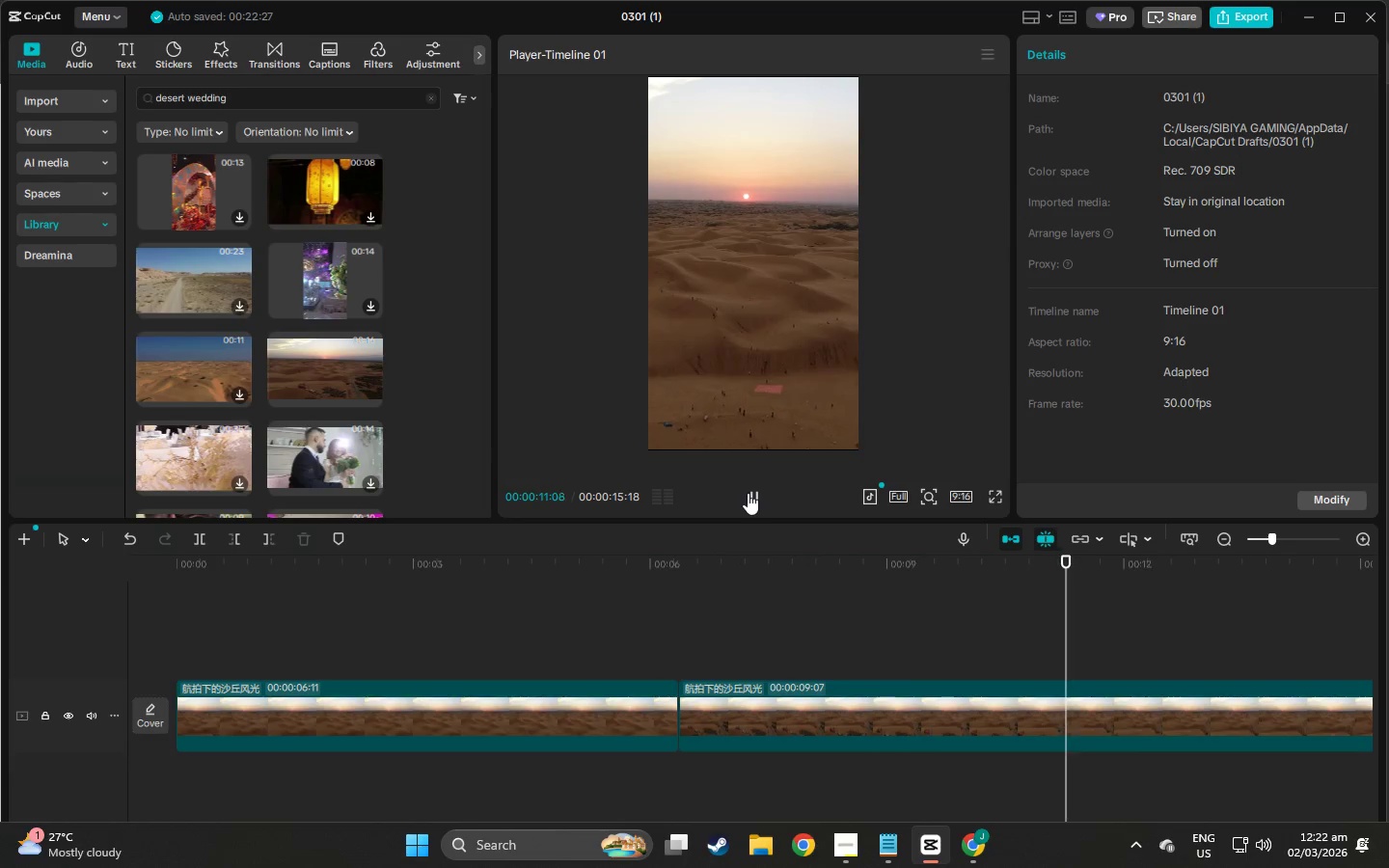 
wait(16.55)
 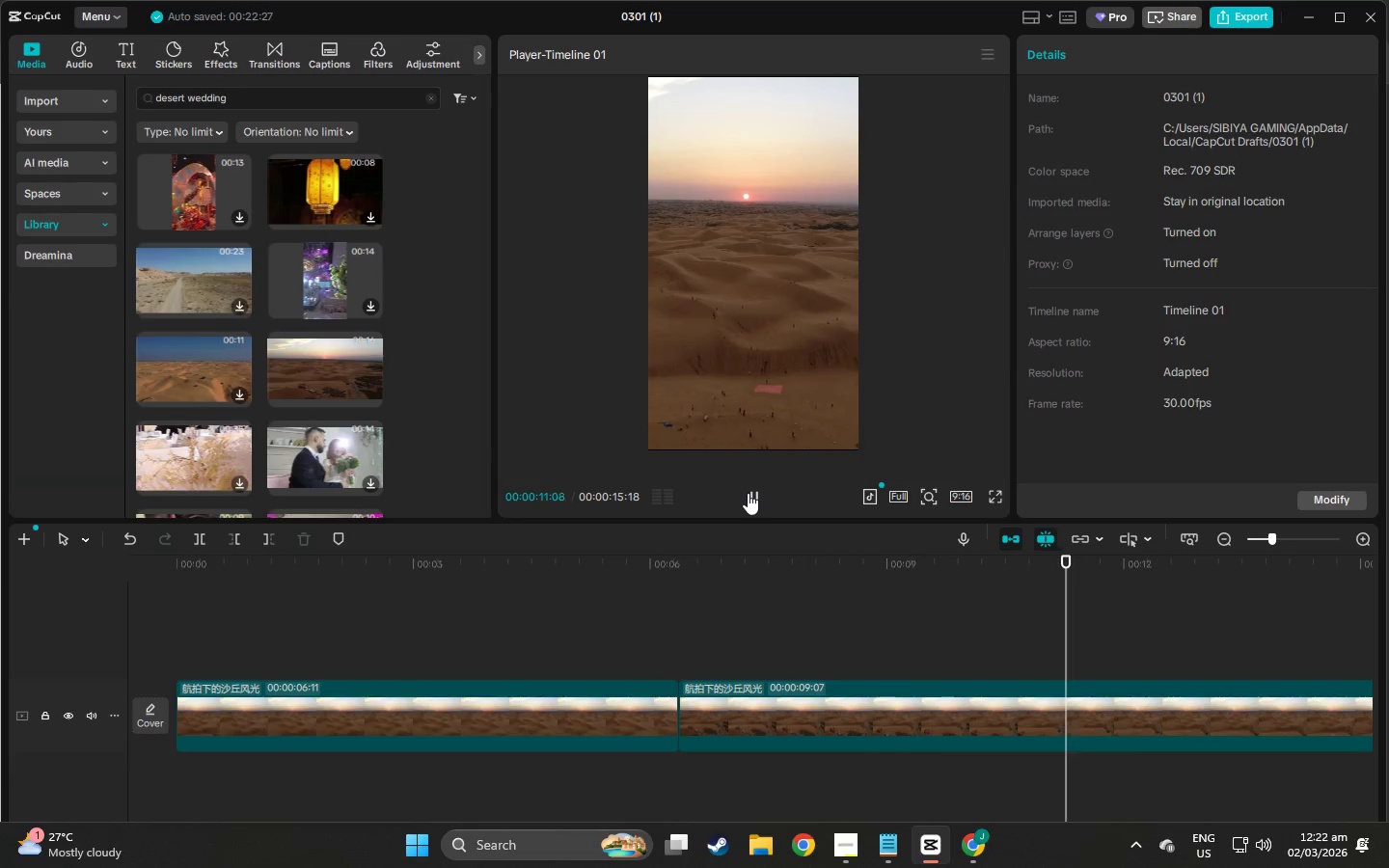 
key(Space)
 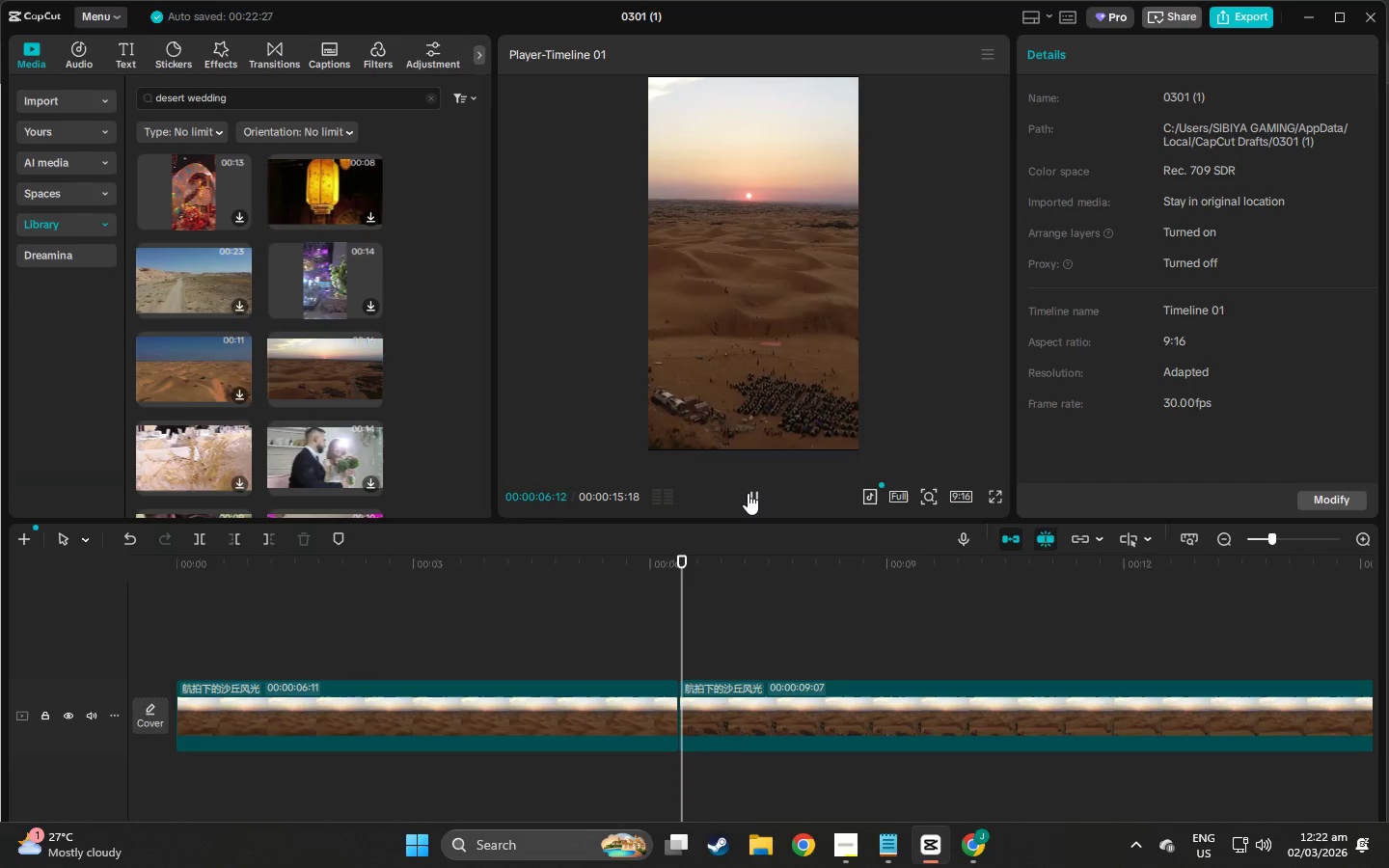 
wait(11.74)
 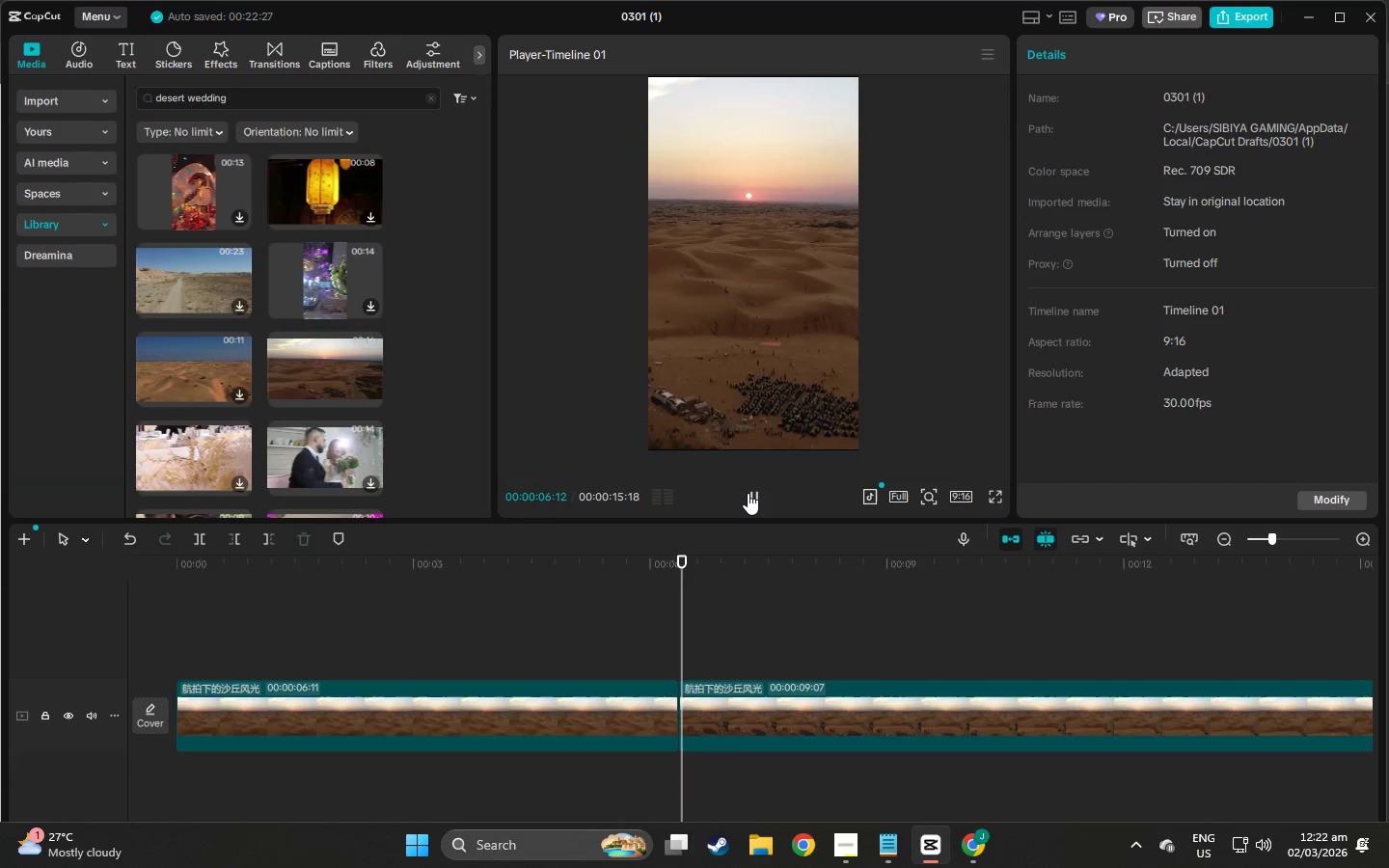 
key(Space)
 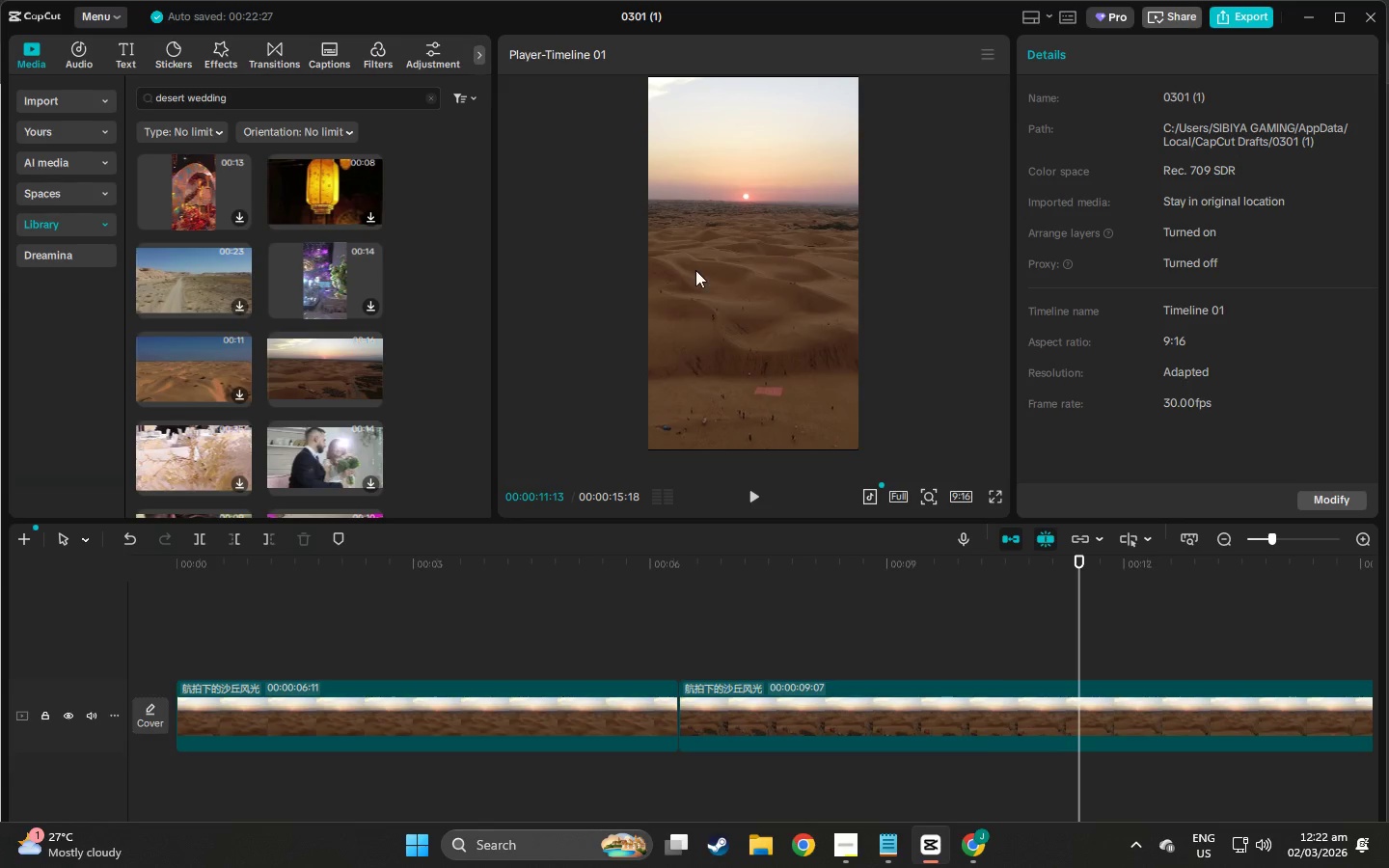 
key(Alt+Tab)
 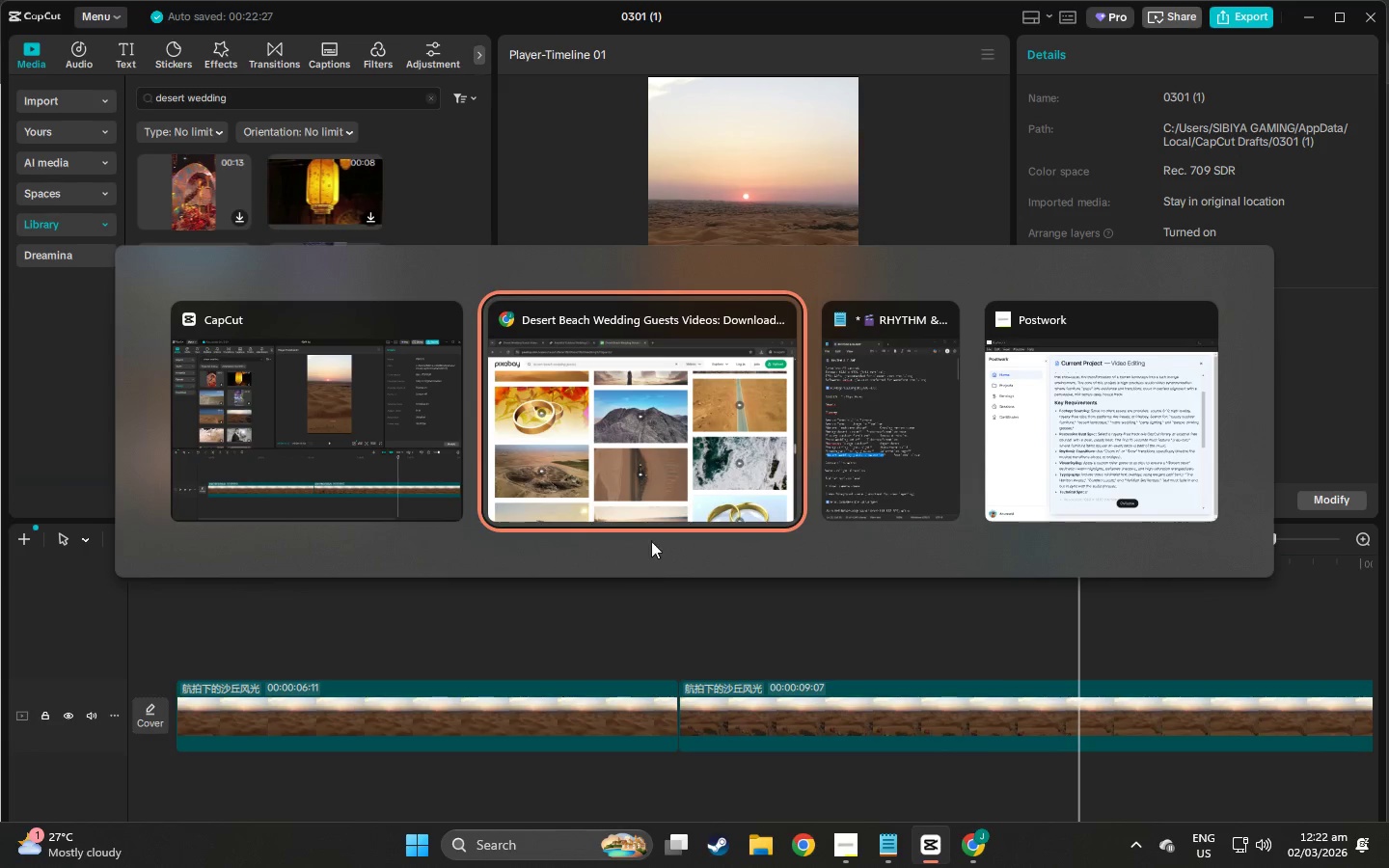 
key(Alt+Tab)
 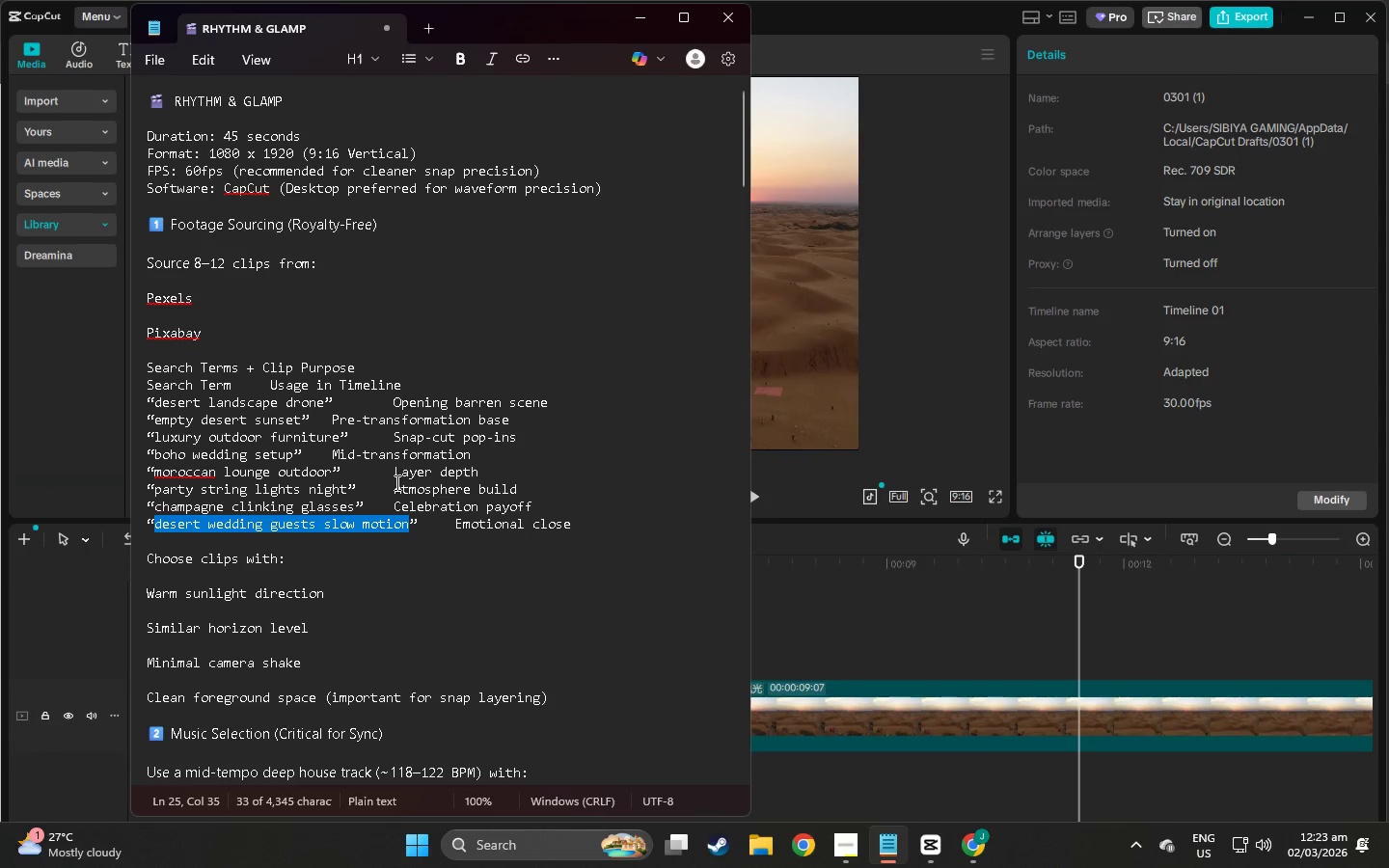 
scroll: coordinate [245, 379], scroll_direction: up, amount: 8.0
 